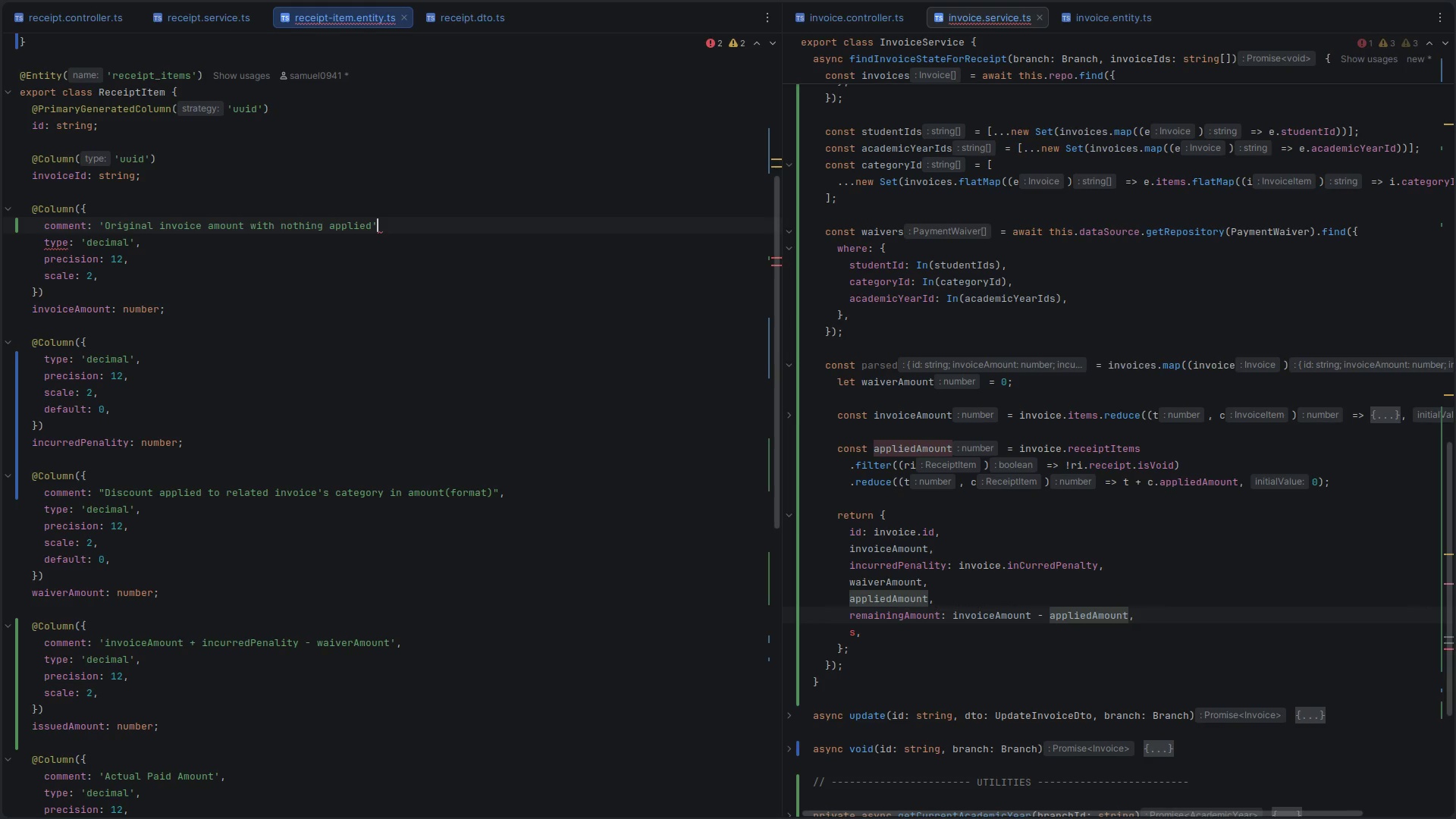 
key(Comma)
 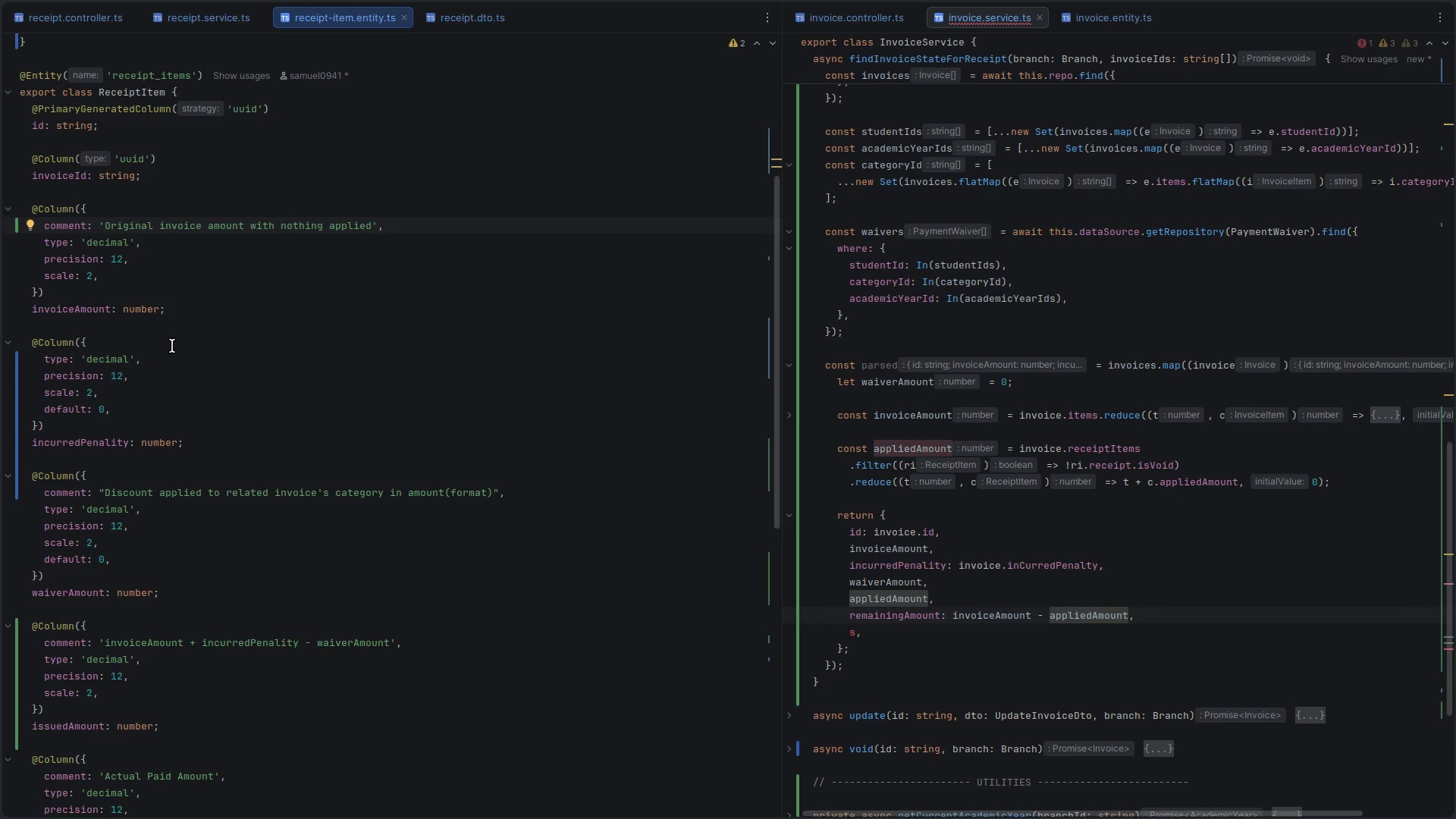 
scroll: coordinate [172, 346], scroll_direction: down, amount: 2.0
 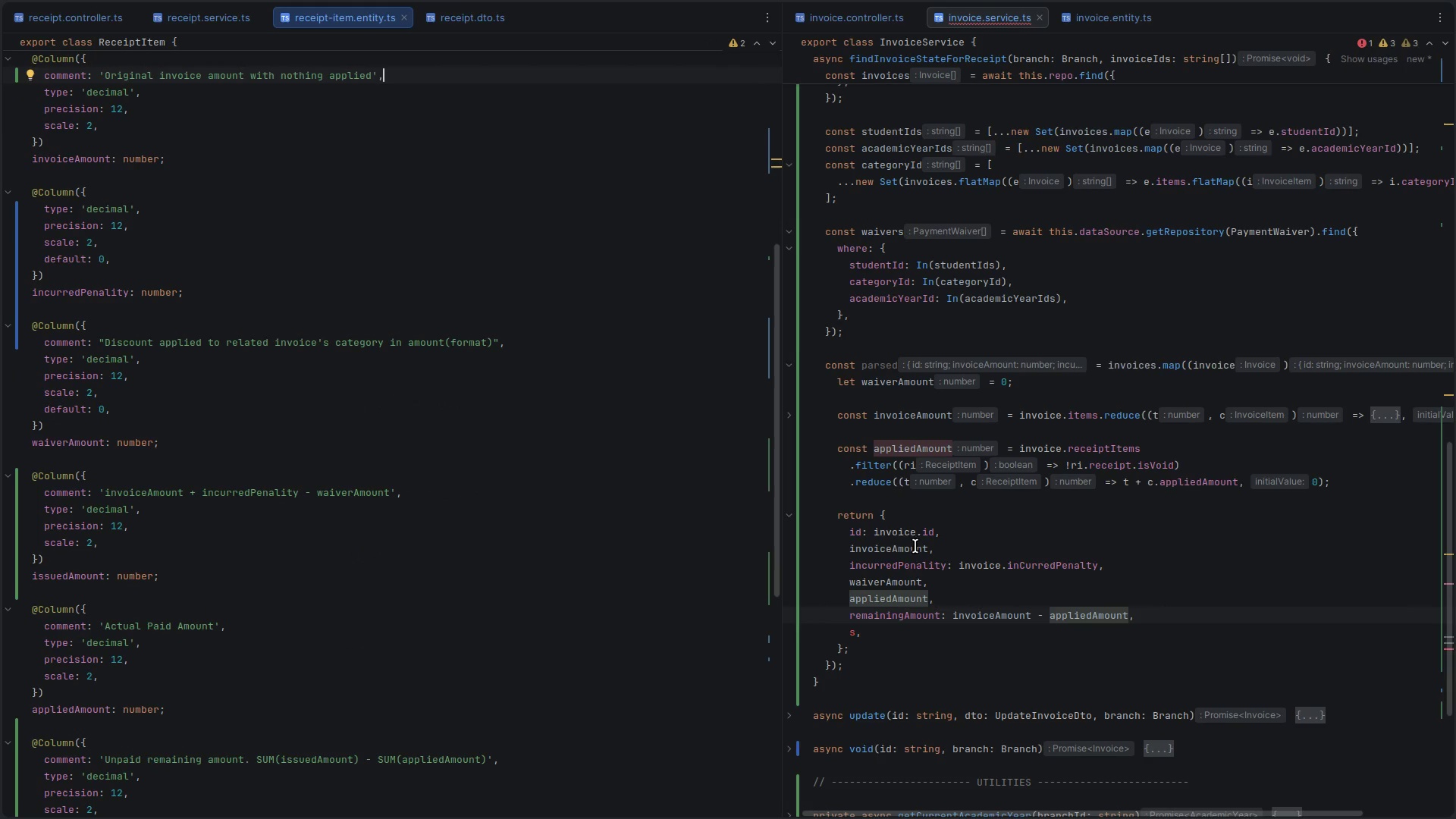 
double_click([895, 545])
 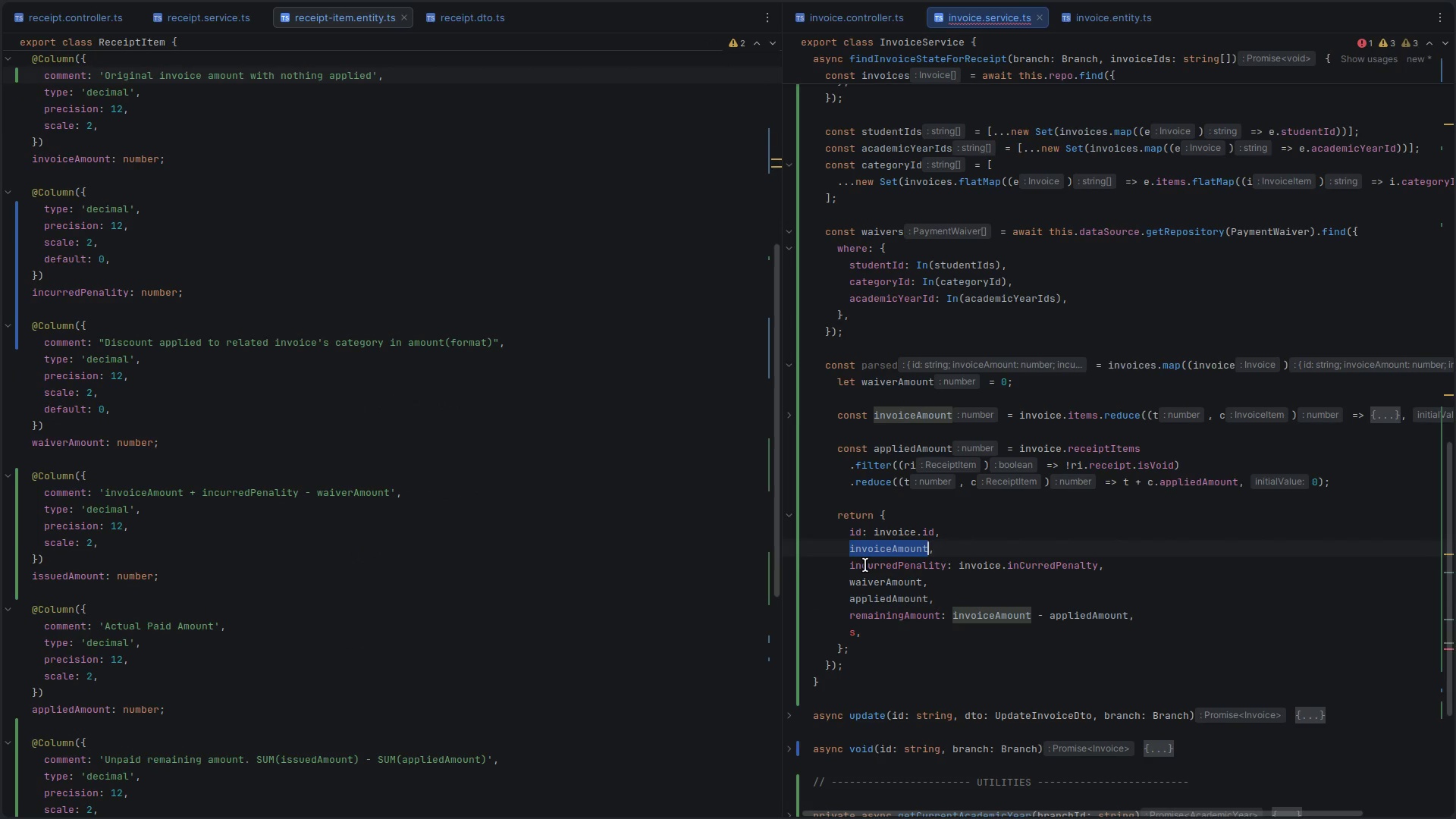 
double_click([865, 565])
 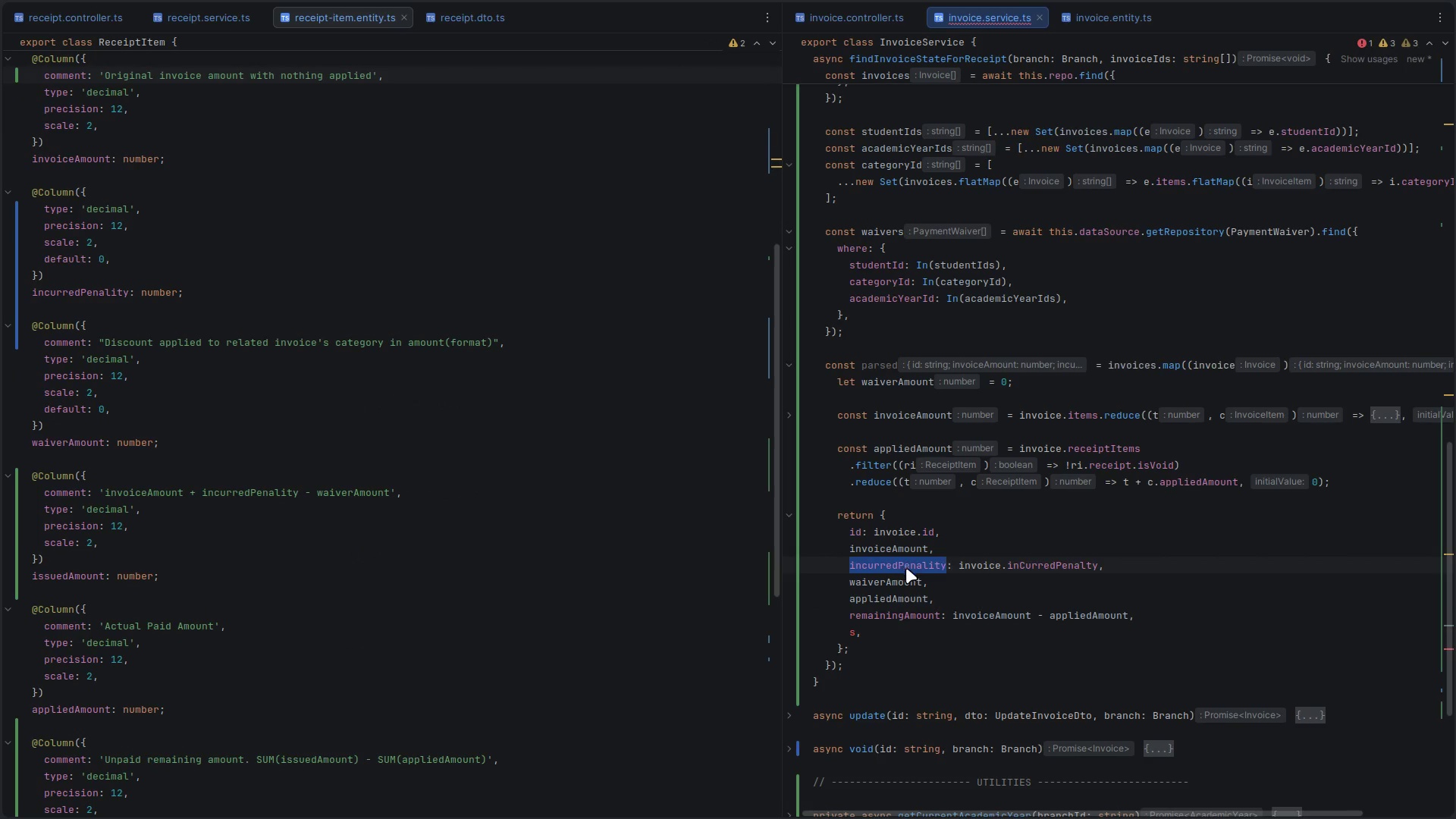 
left_click_drag(start_coordinate=[908, 568], to_coordinate=[898, 575])
 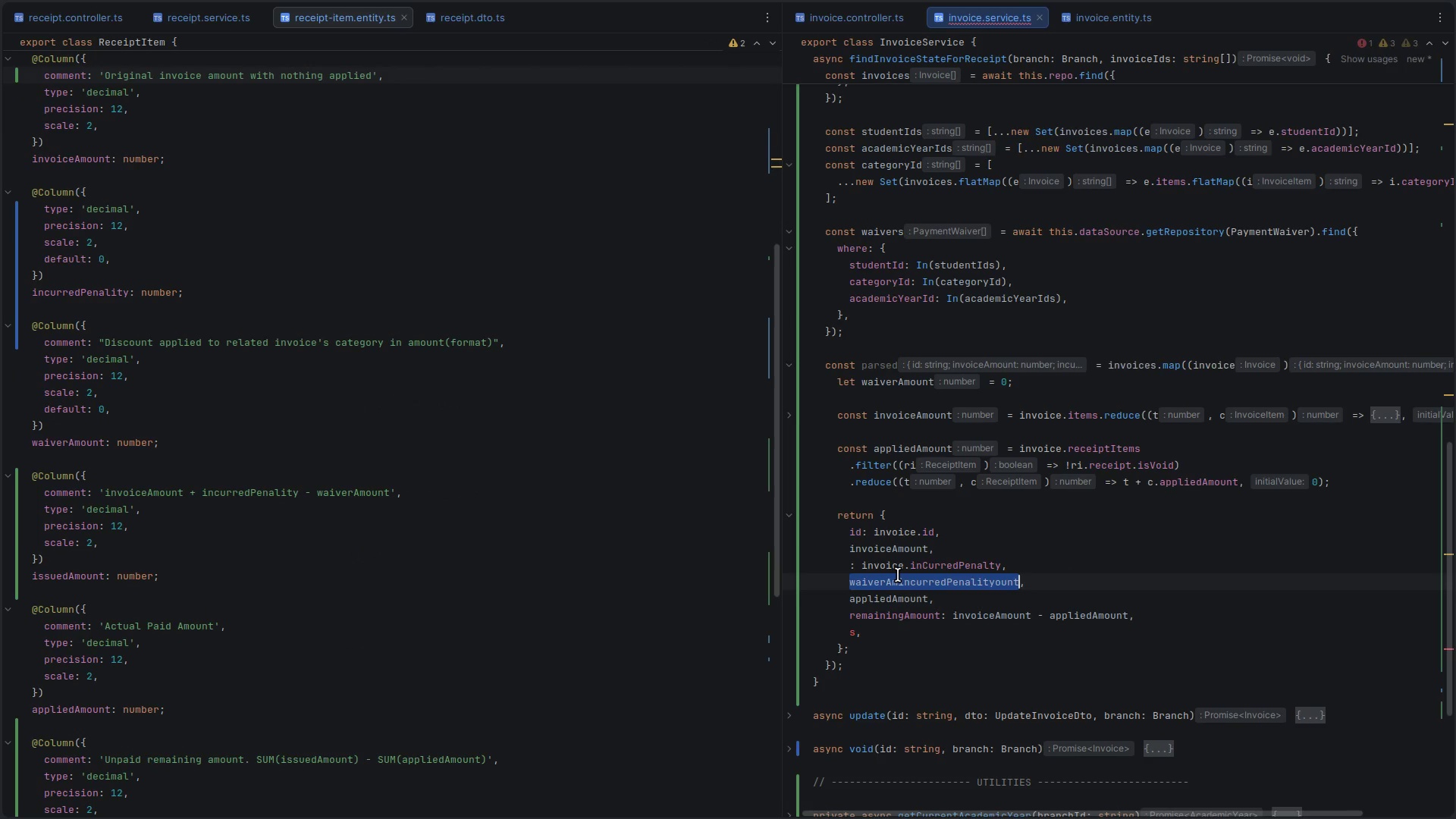 
key(Control+Z)
 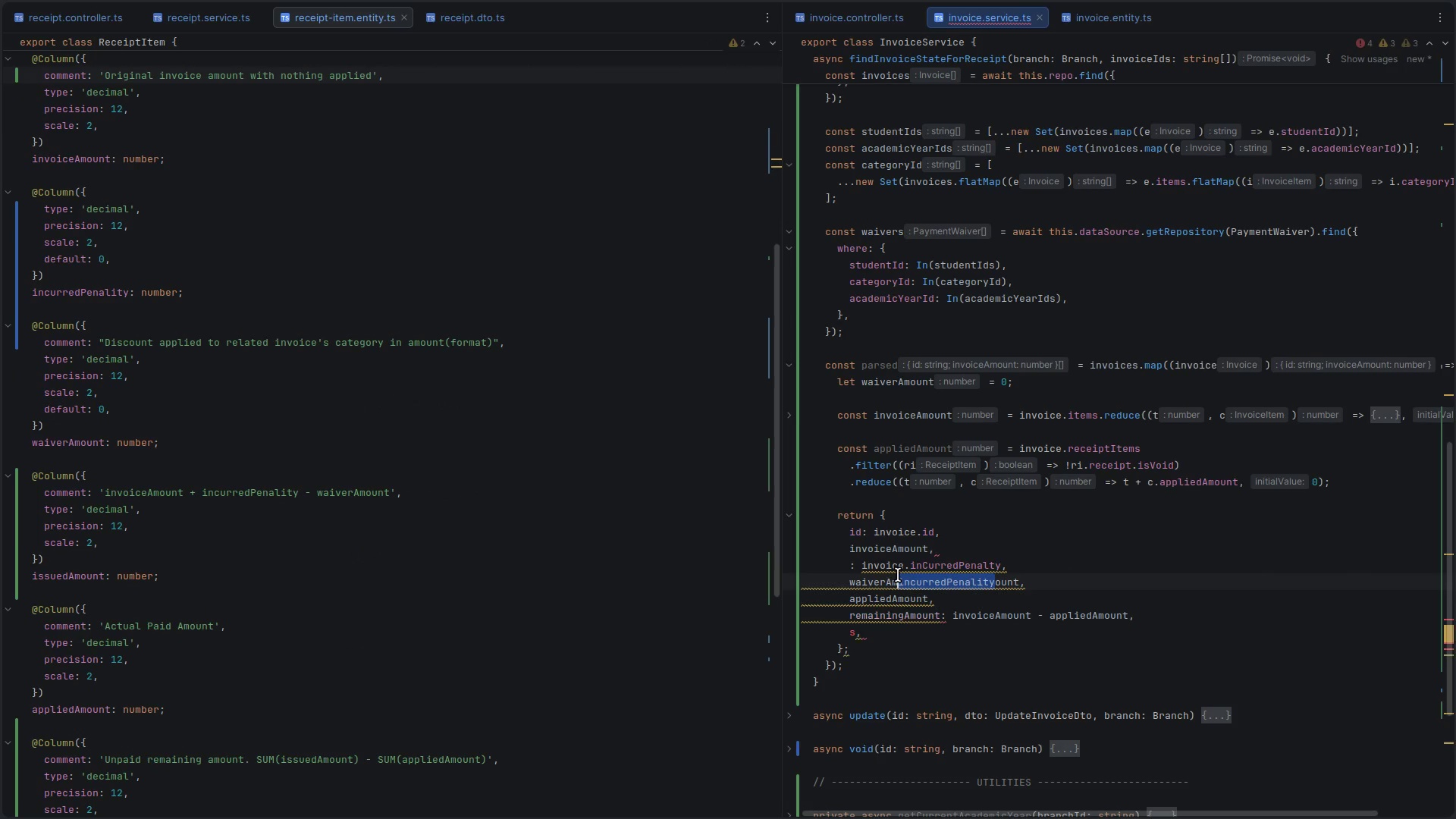 
key(Control+Z)
 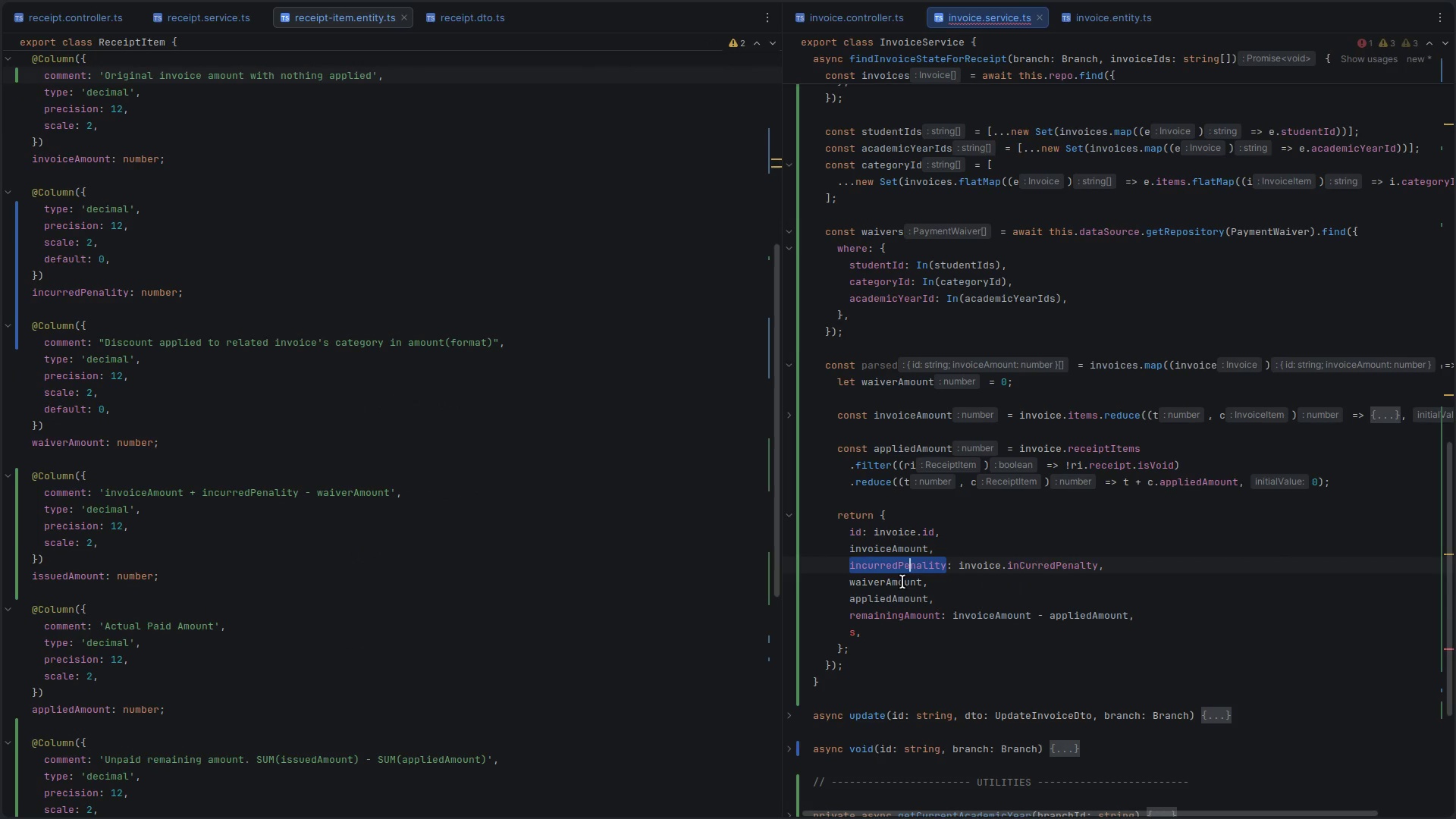 
double_click([886, 583])
 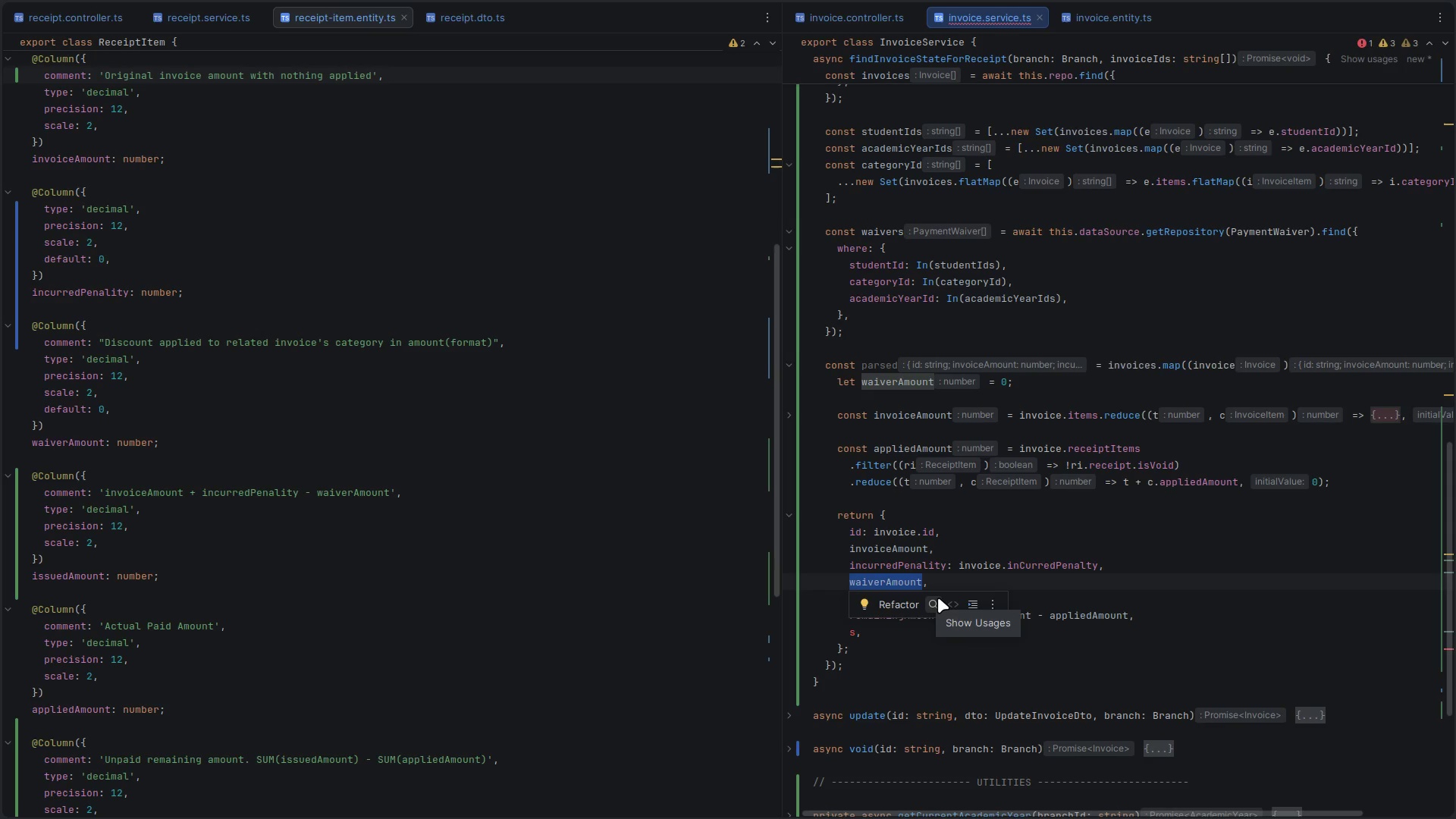 
left_click([420, 576])
 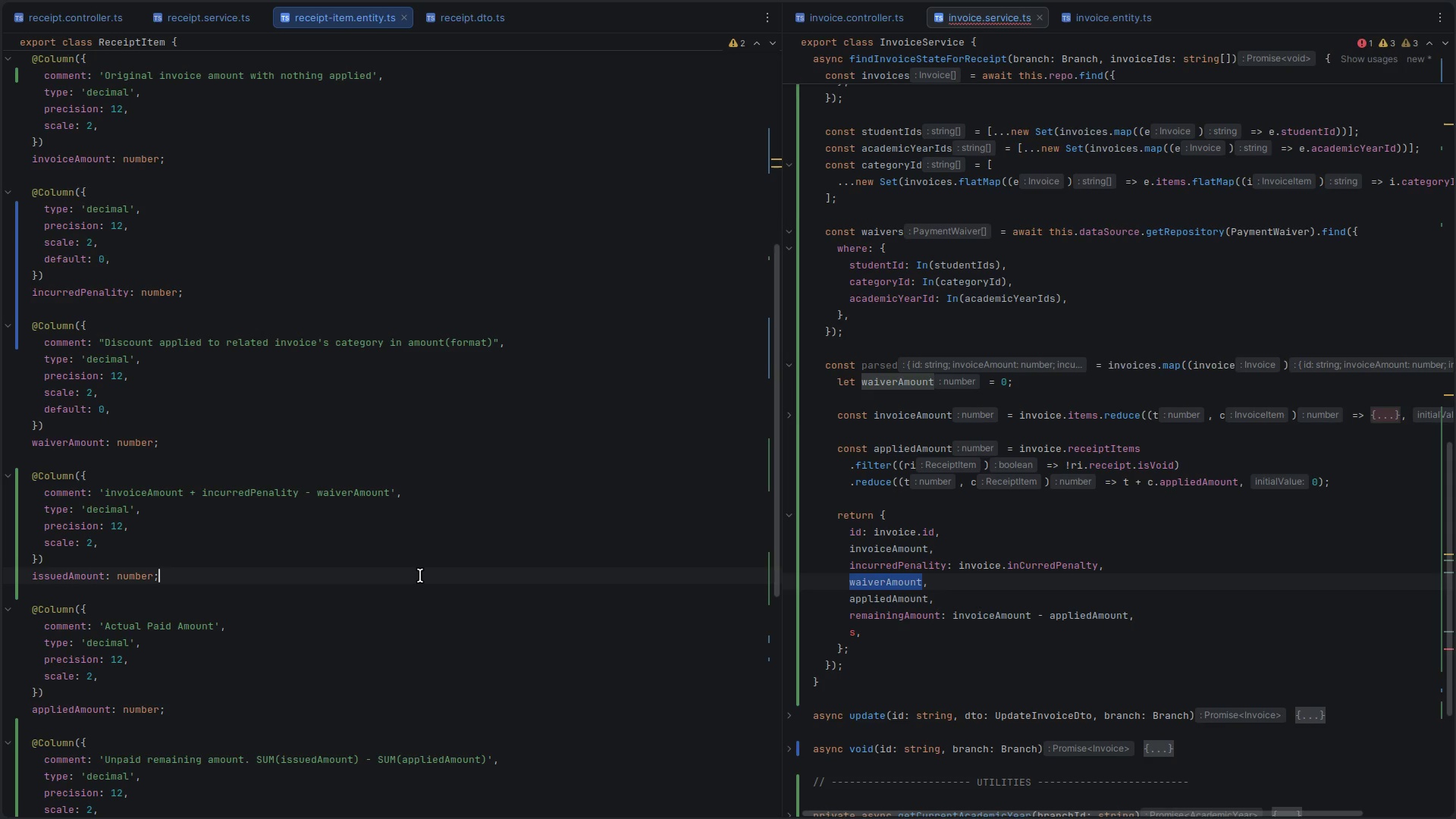 
scroll: coordinate [420, 576], scroll_direction: down, amount: 1.0
 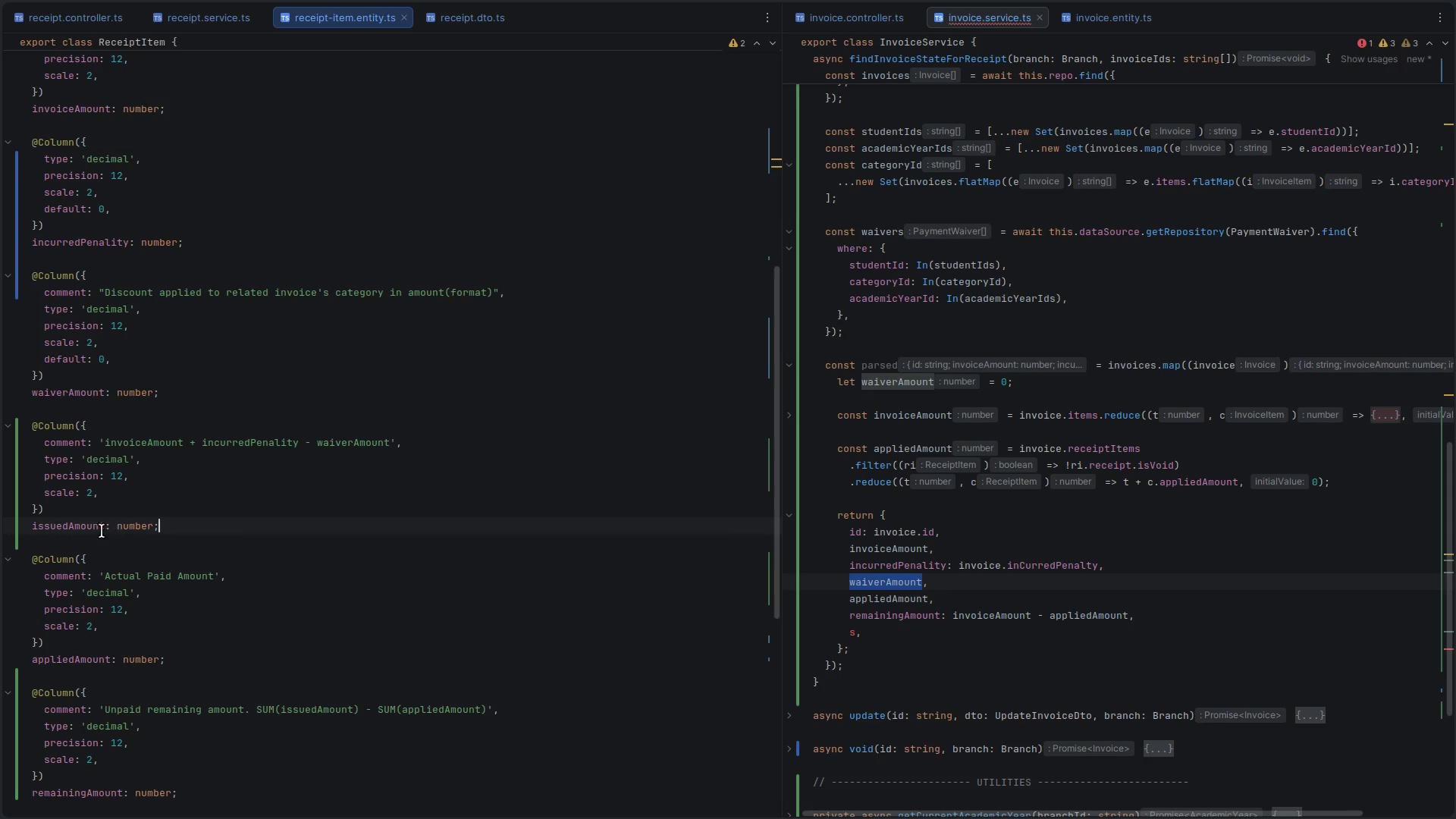 
double_click([86, 522])
 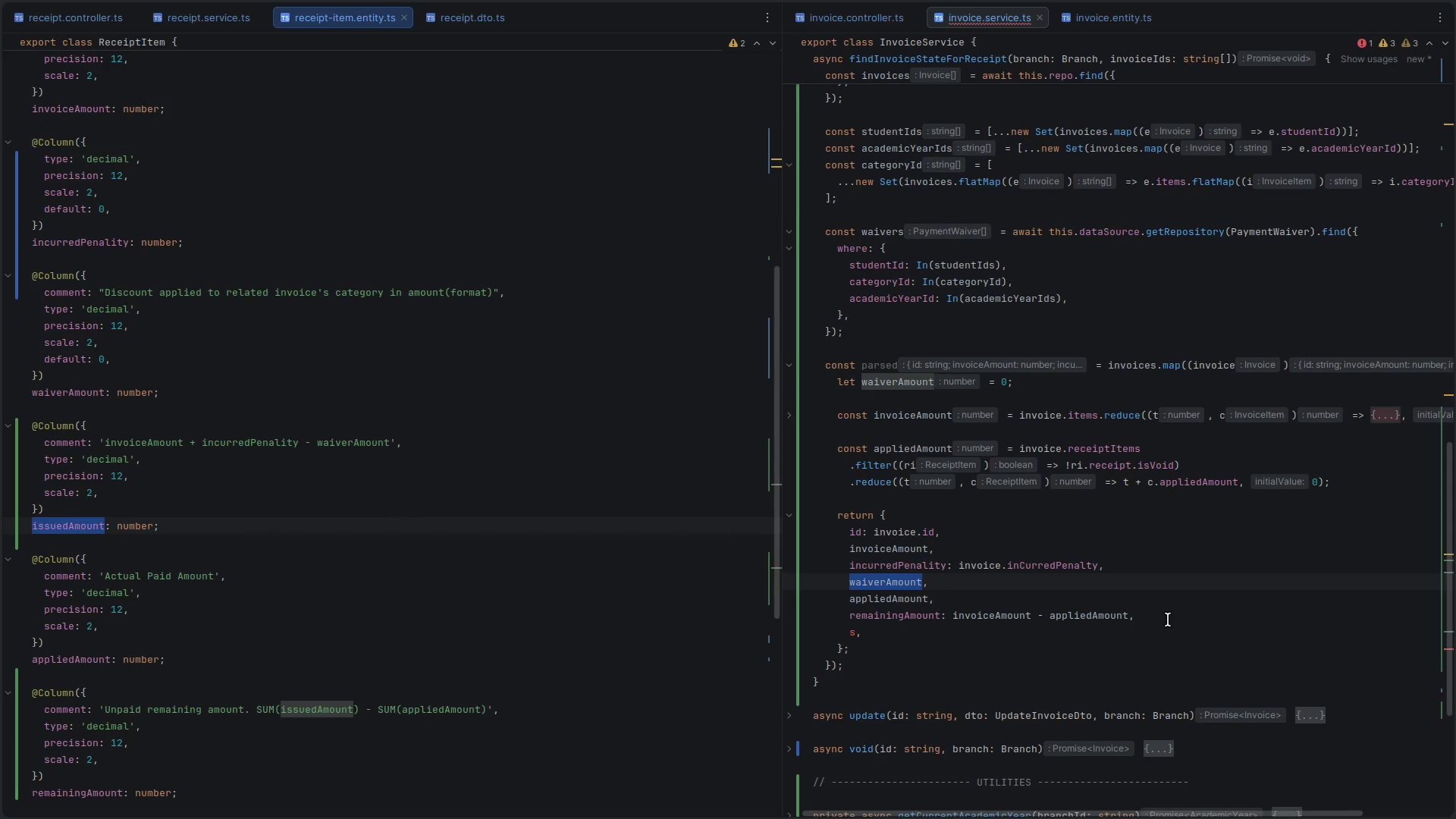 
key(Control+C)
 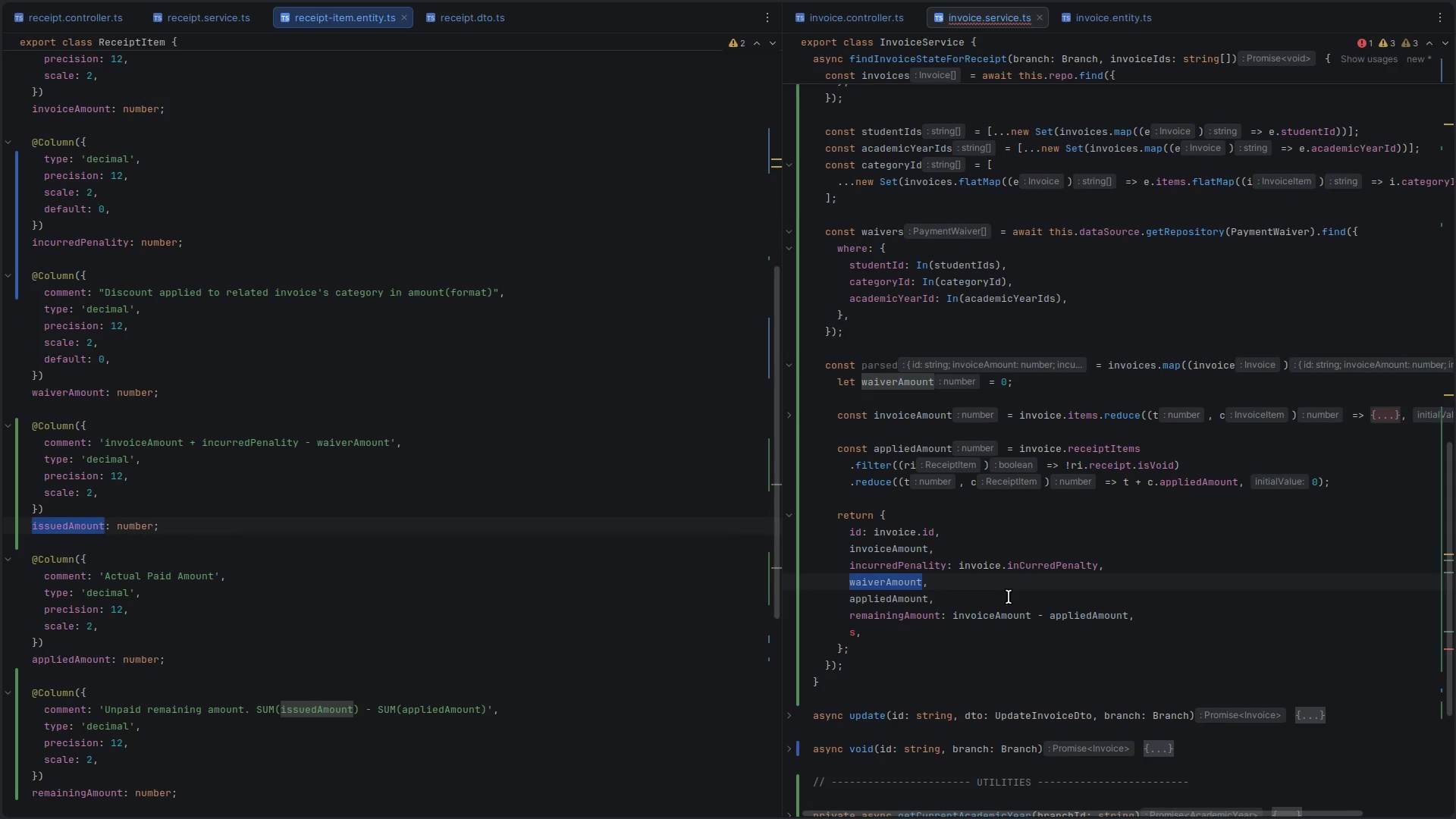 
left_click([1009, 597])
 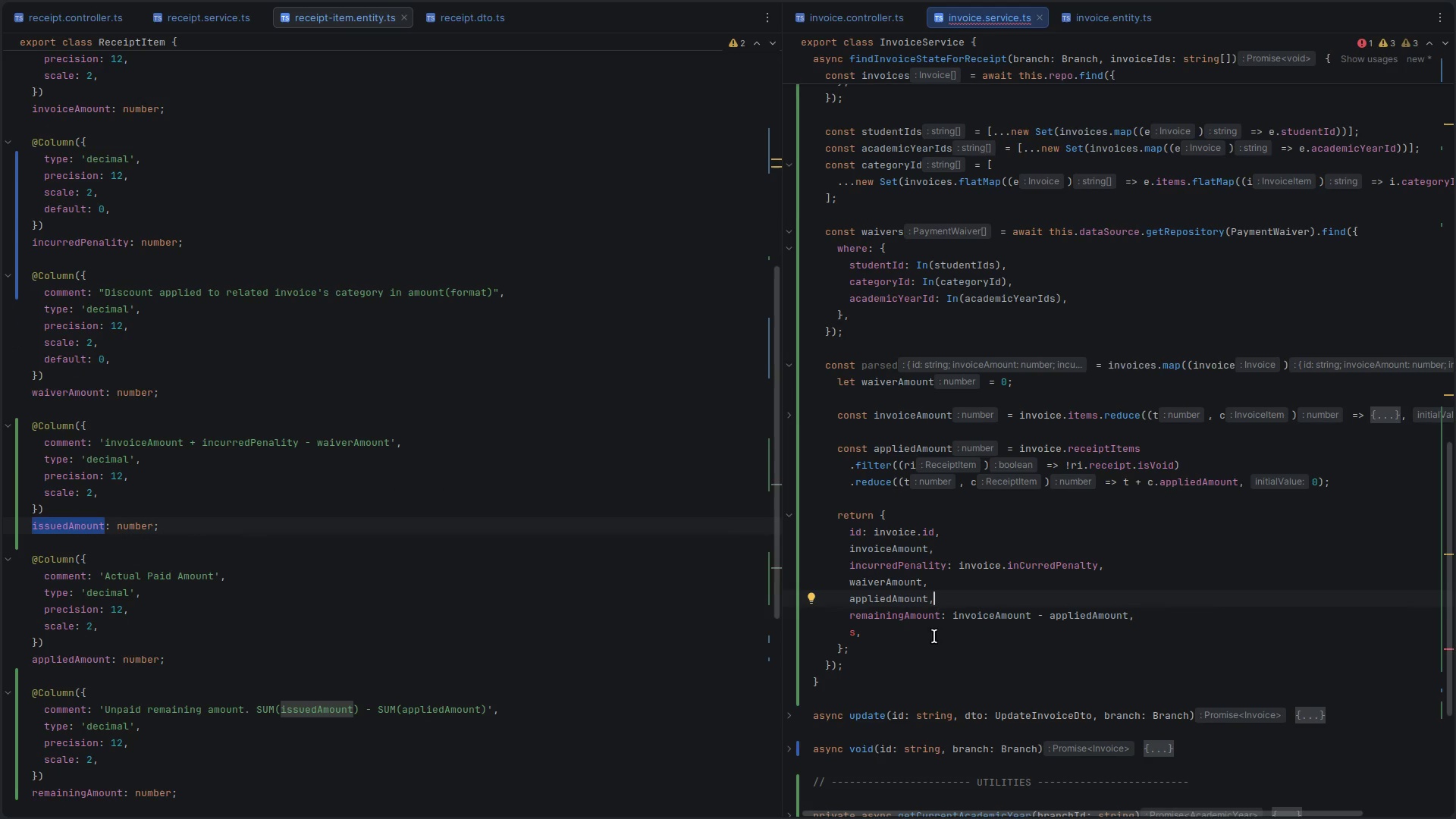 
left_click([915, 632])
 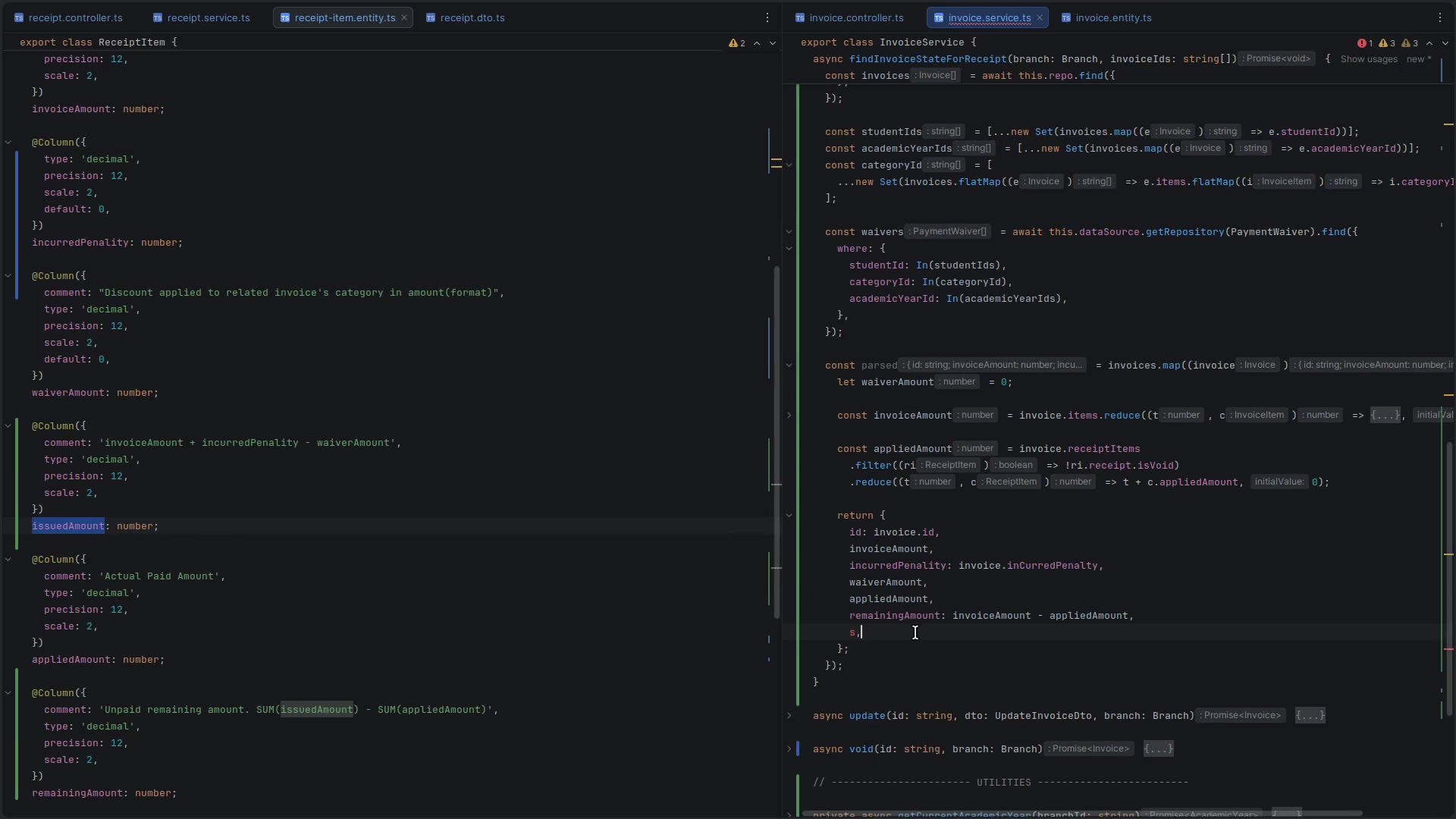 
key(Backspace)
 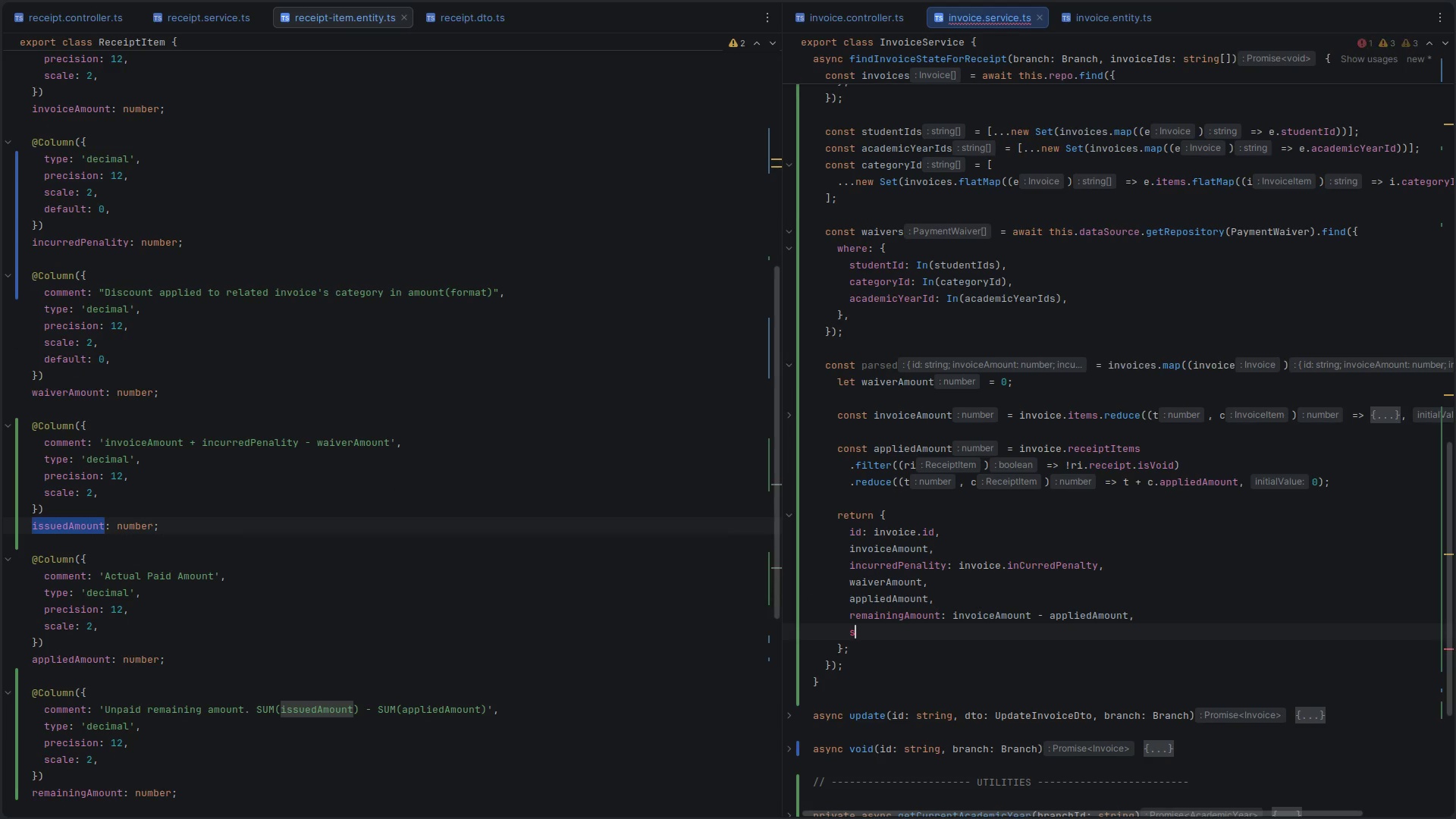 
key(Backspace)
 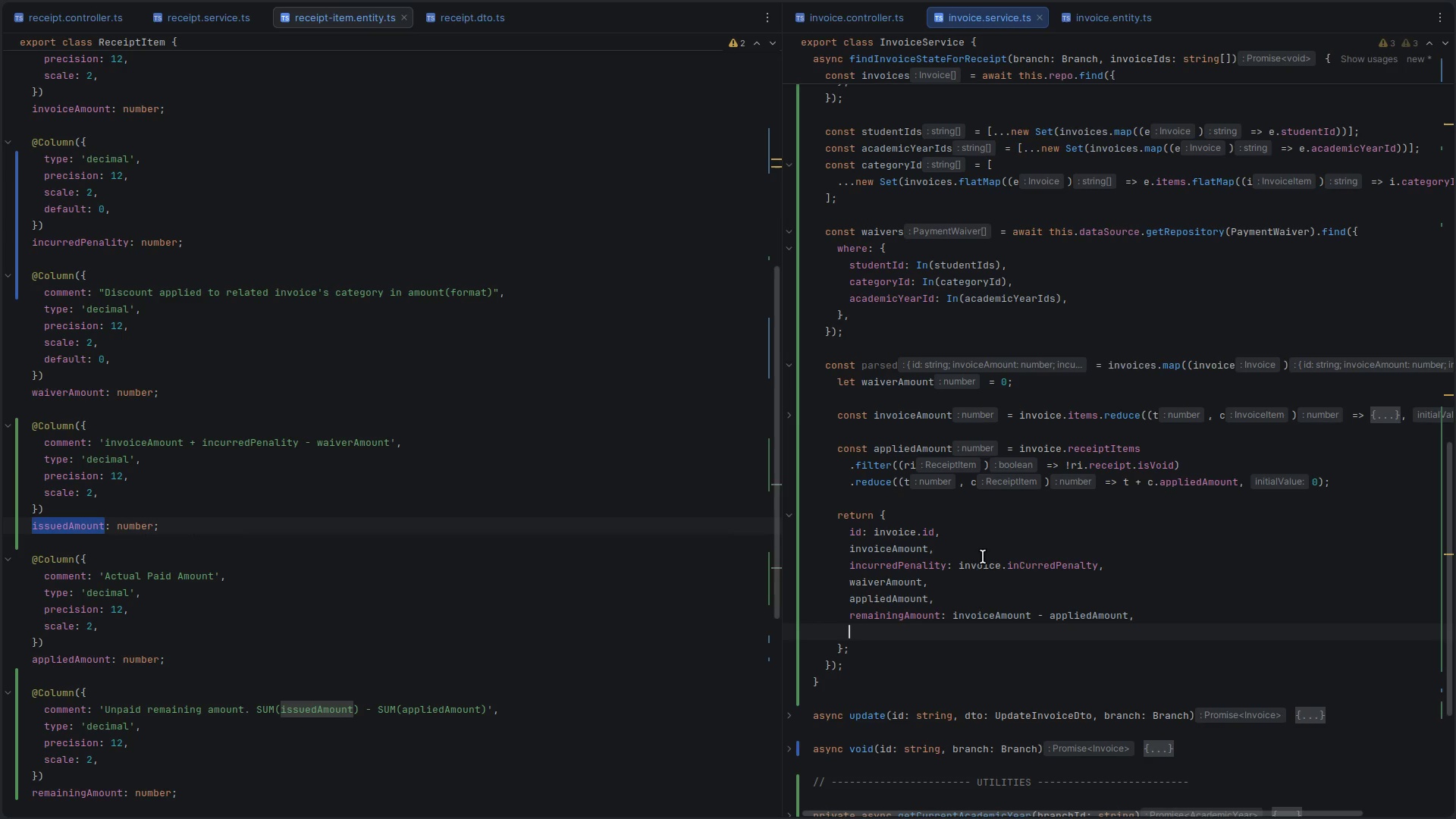 
left_click([961, 583])
 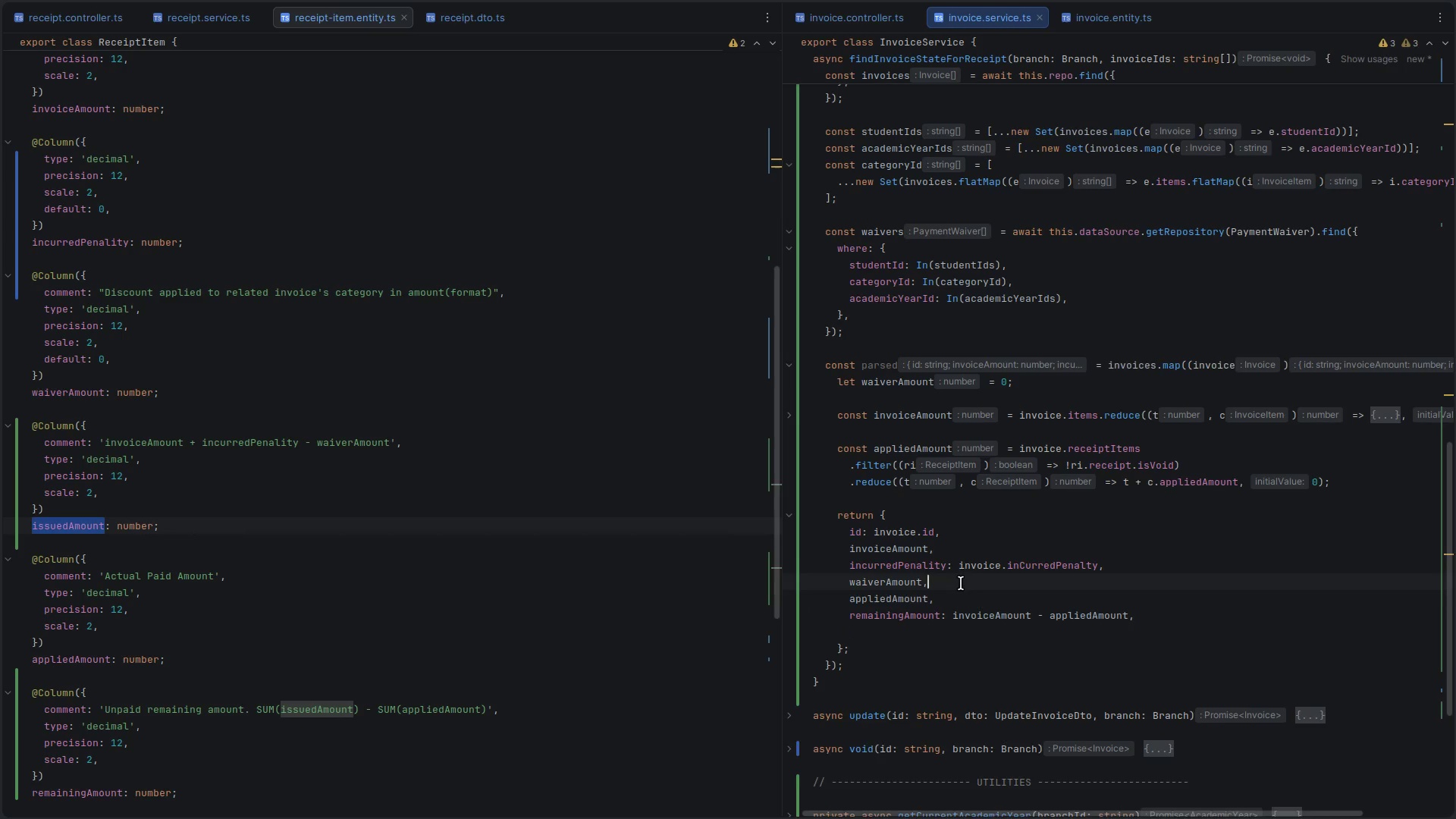 
key(Enter)
 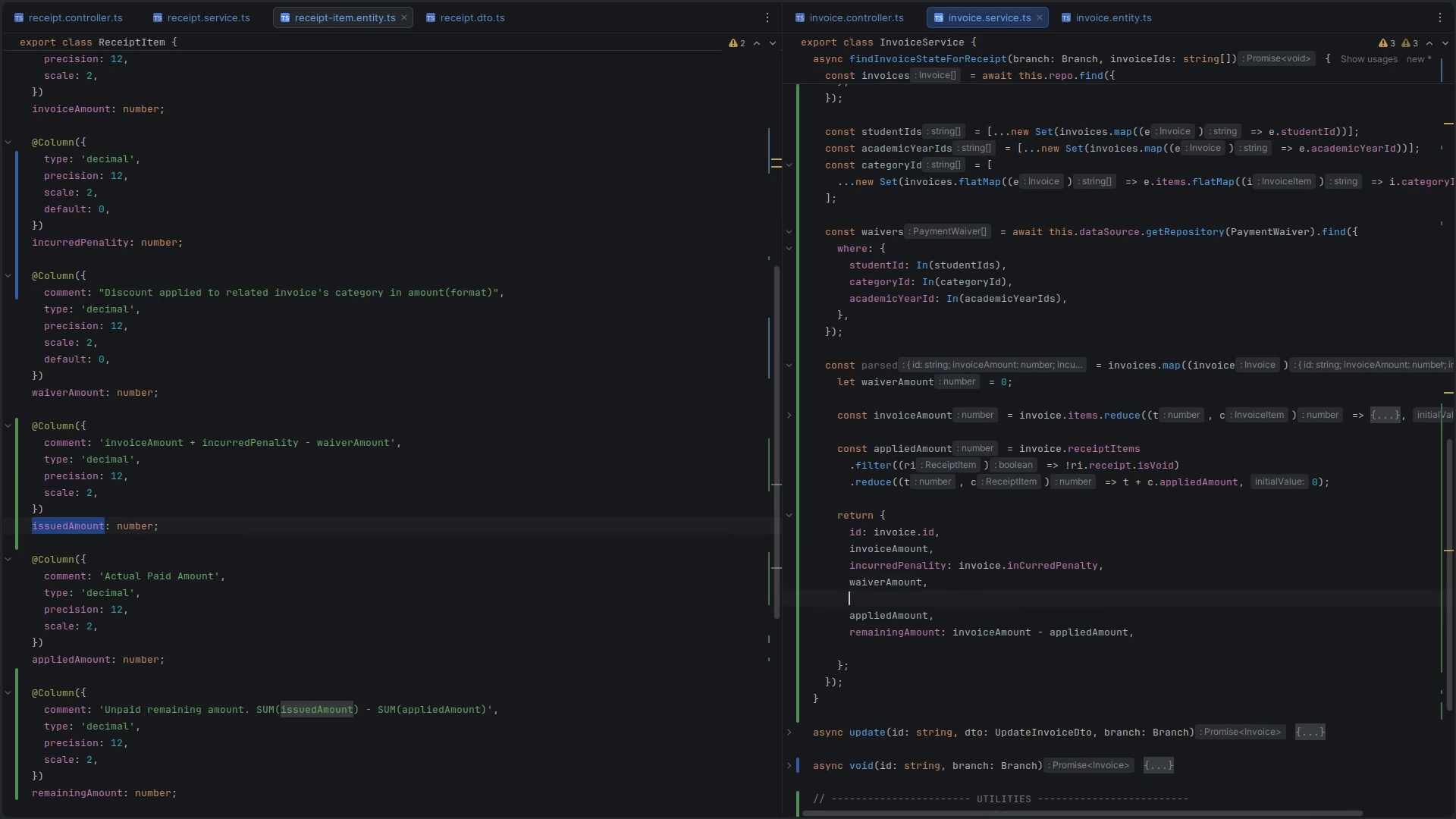 
key(Control+ControlLeft)
 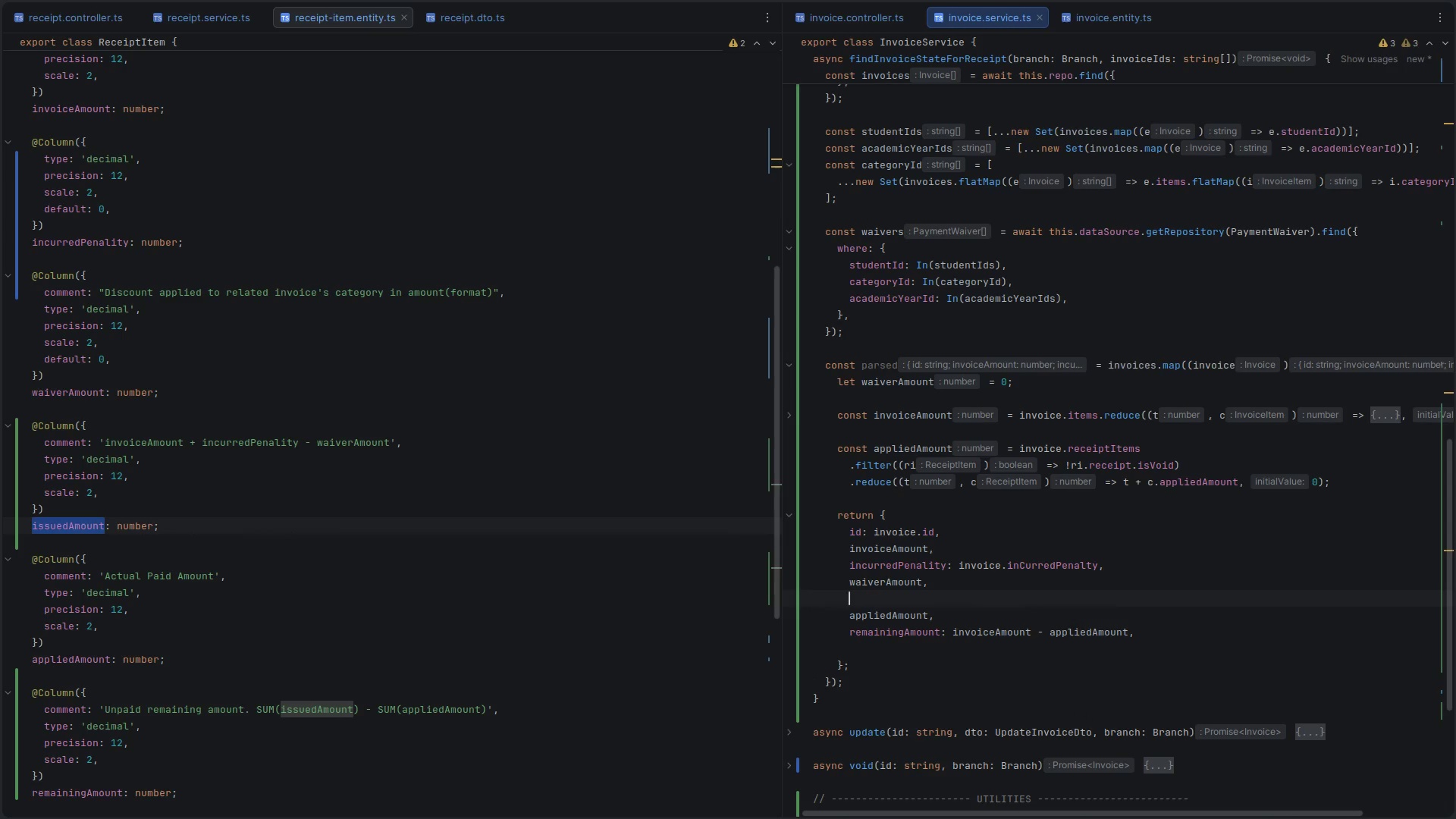 
key(Control+V)
 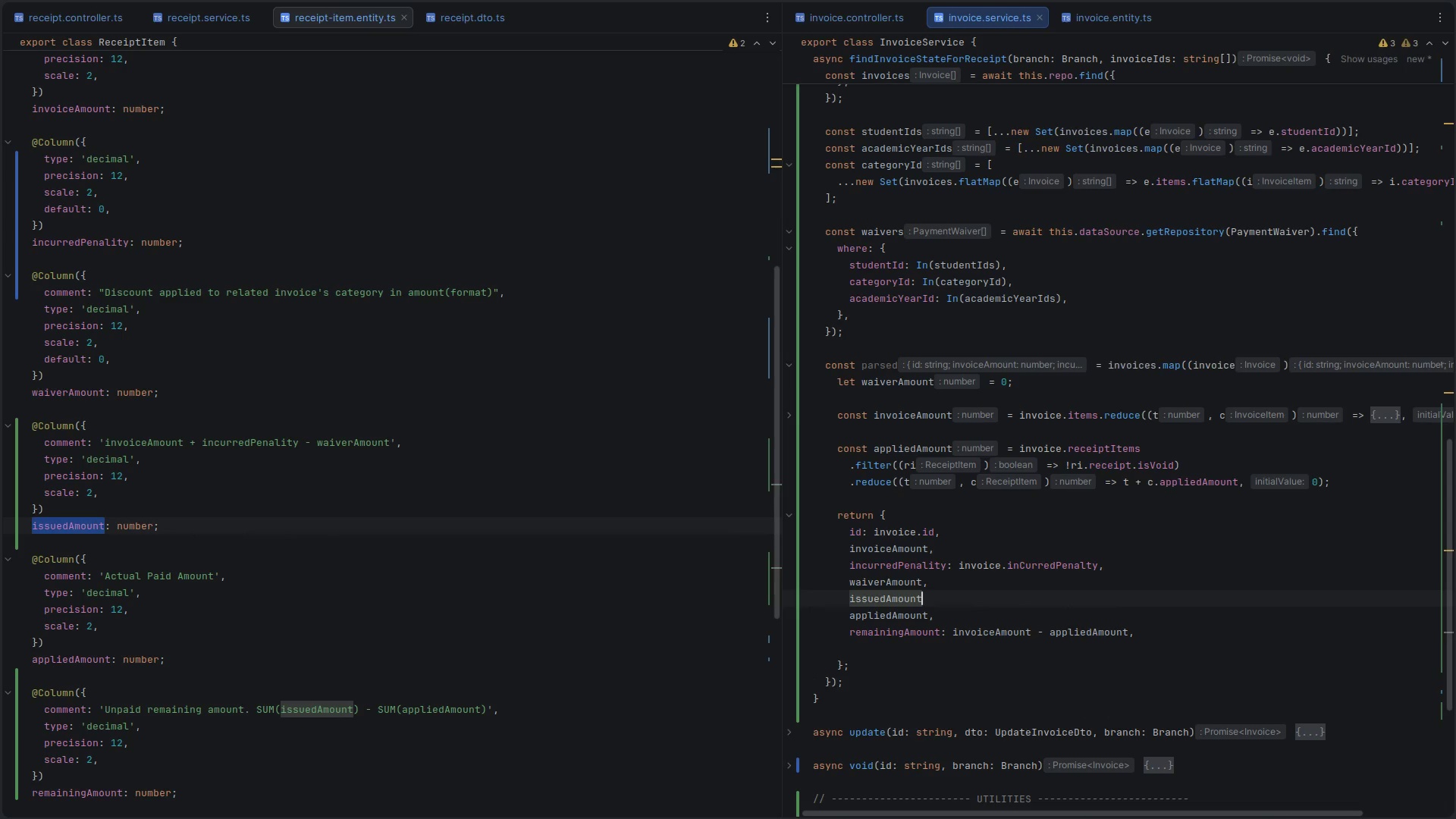 
key(Shift+ShiftLeft)
 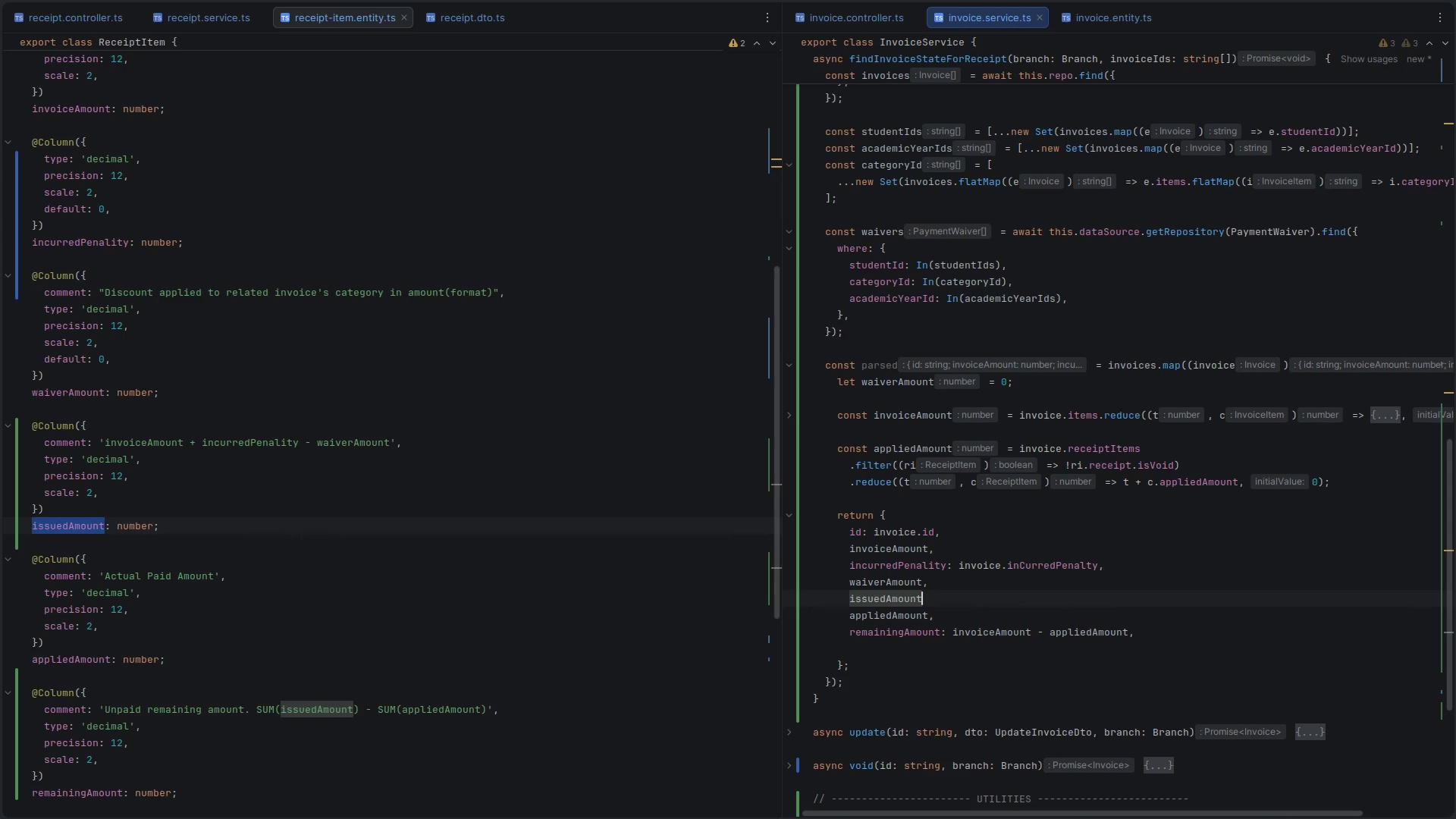 
key(Shift+Semicolon)
 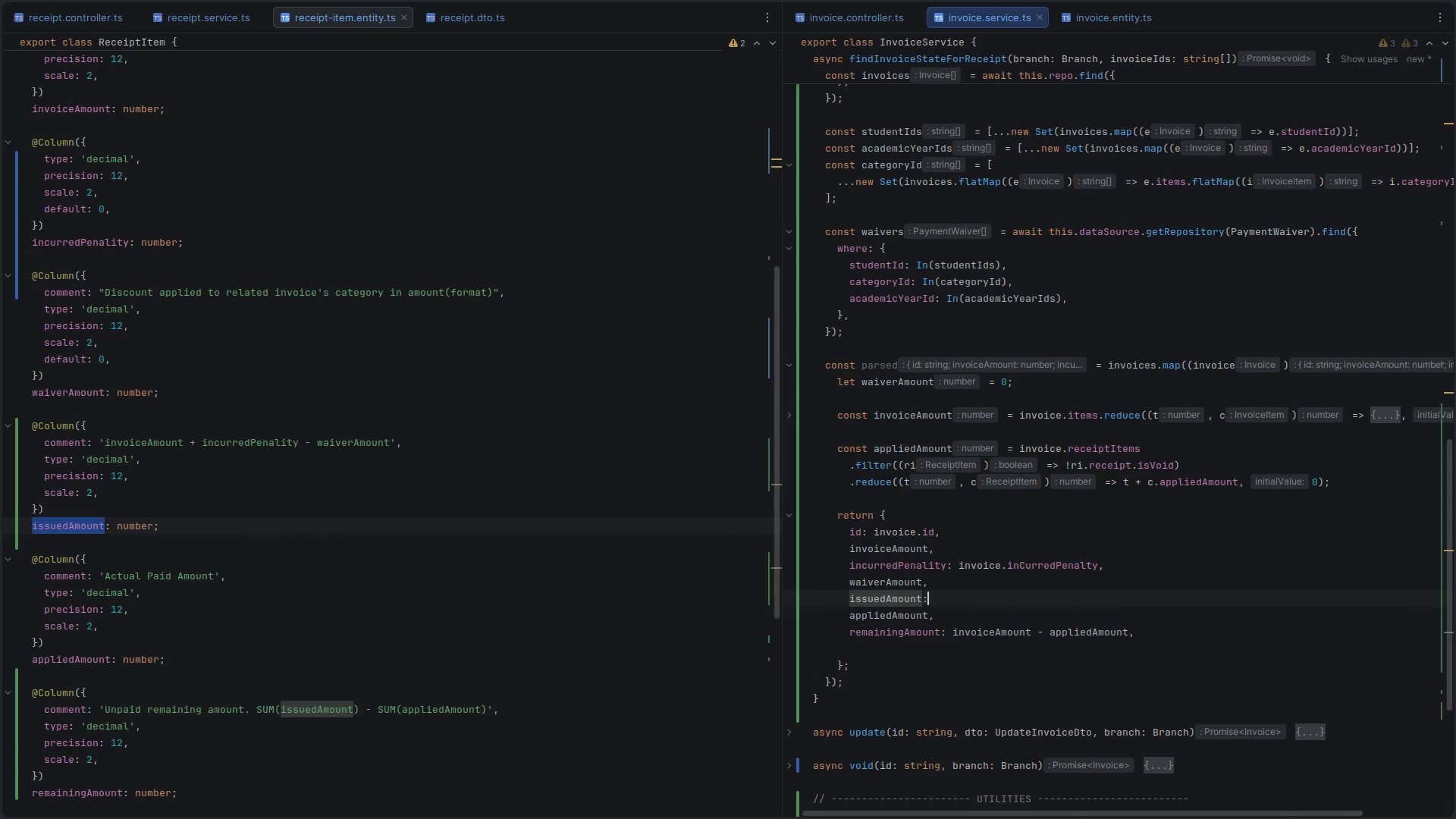 
key(Shift+Space)
 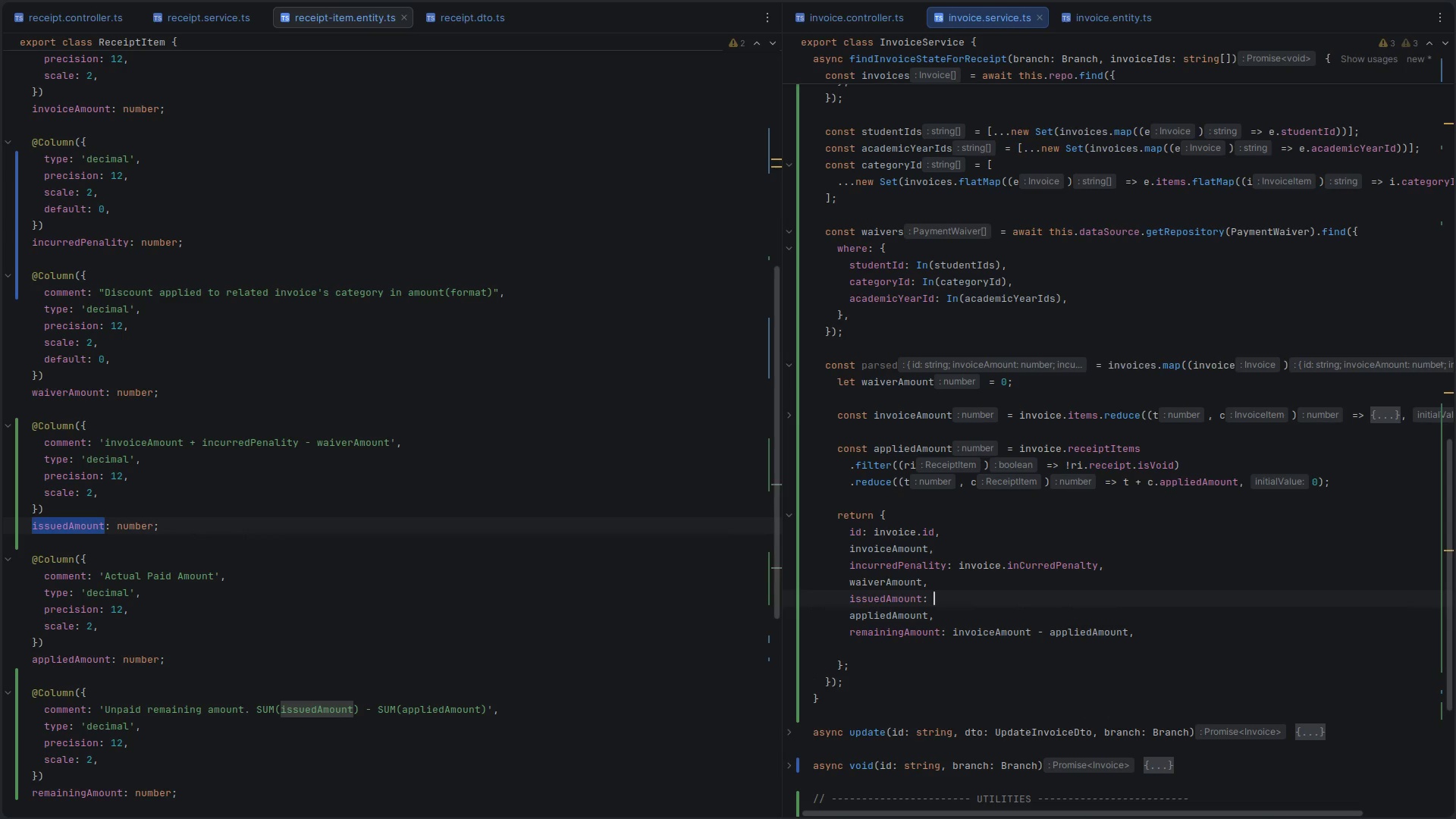 
key(1)
 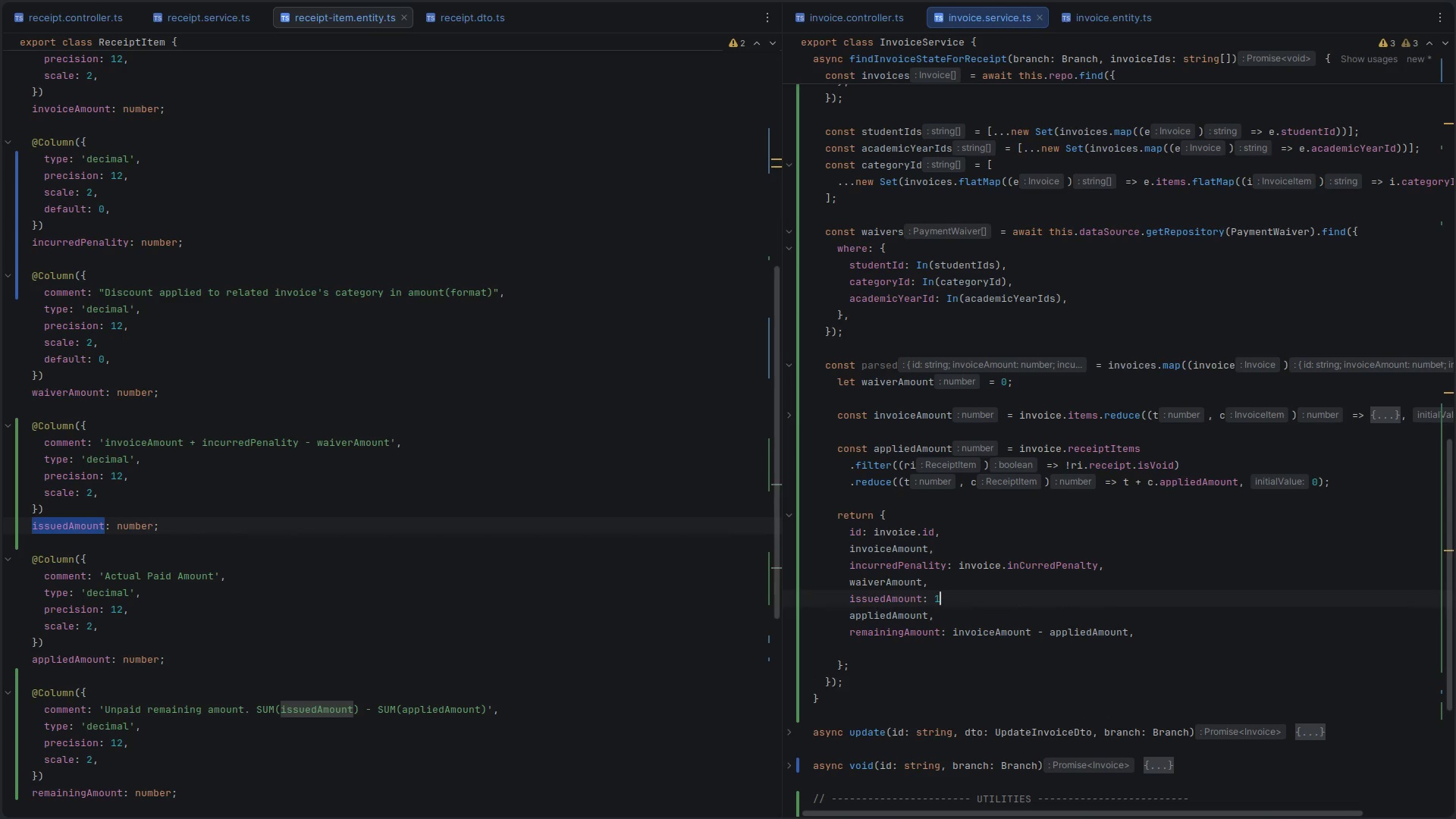 
key(Comma)
 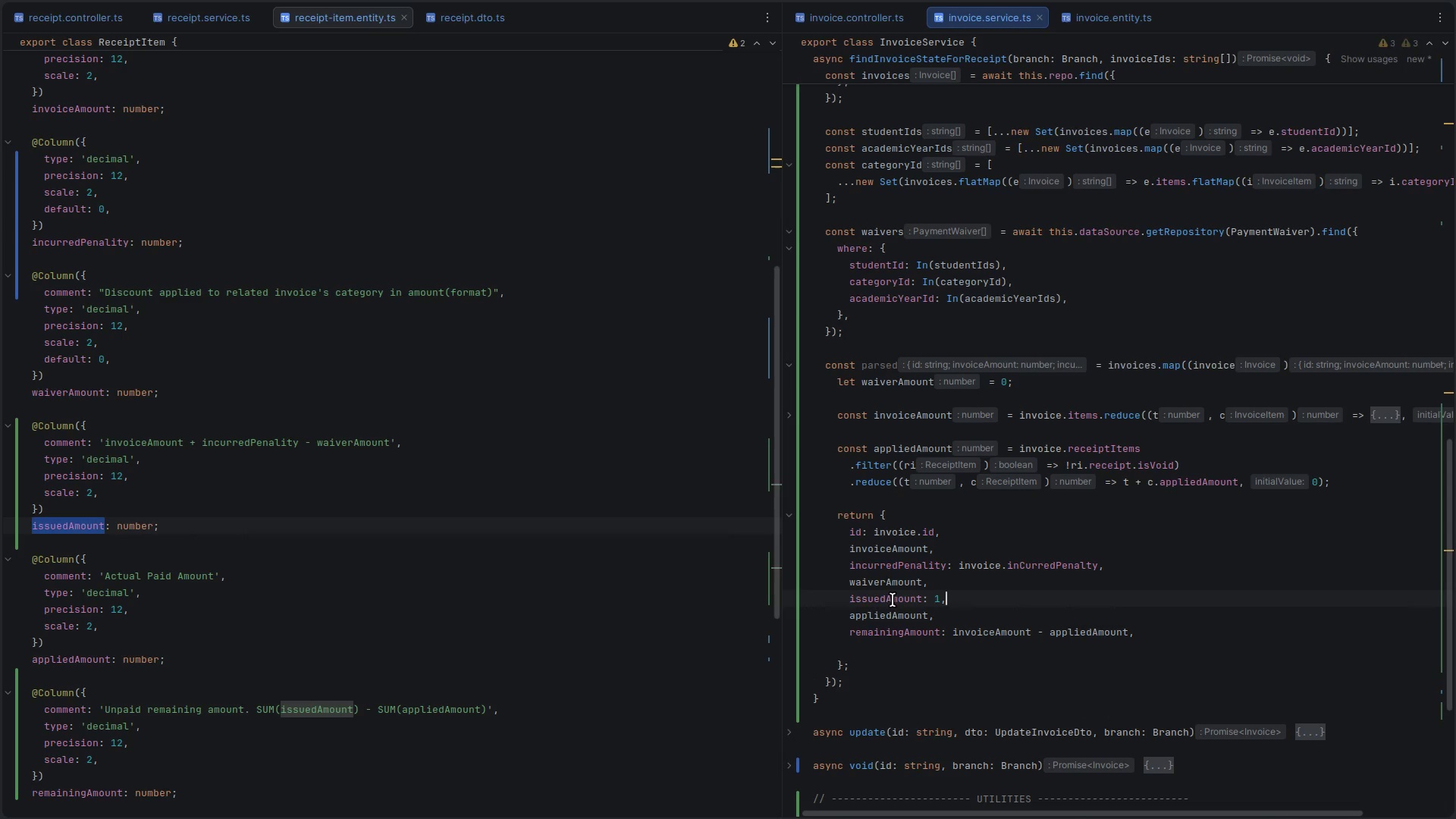 
double_click([883, 601])
 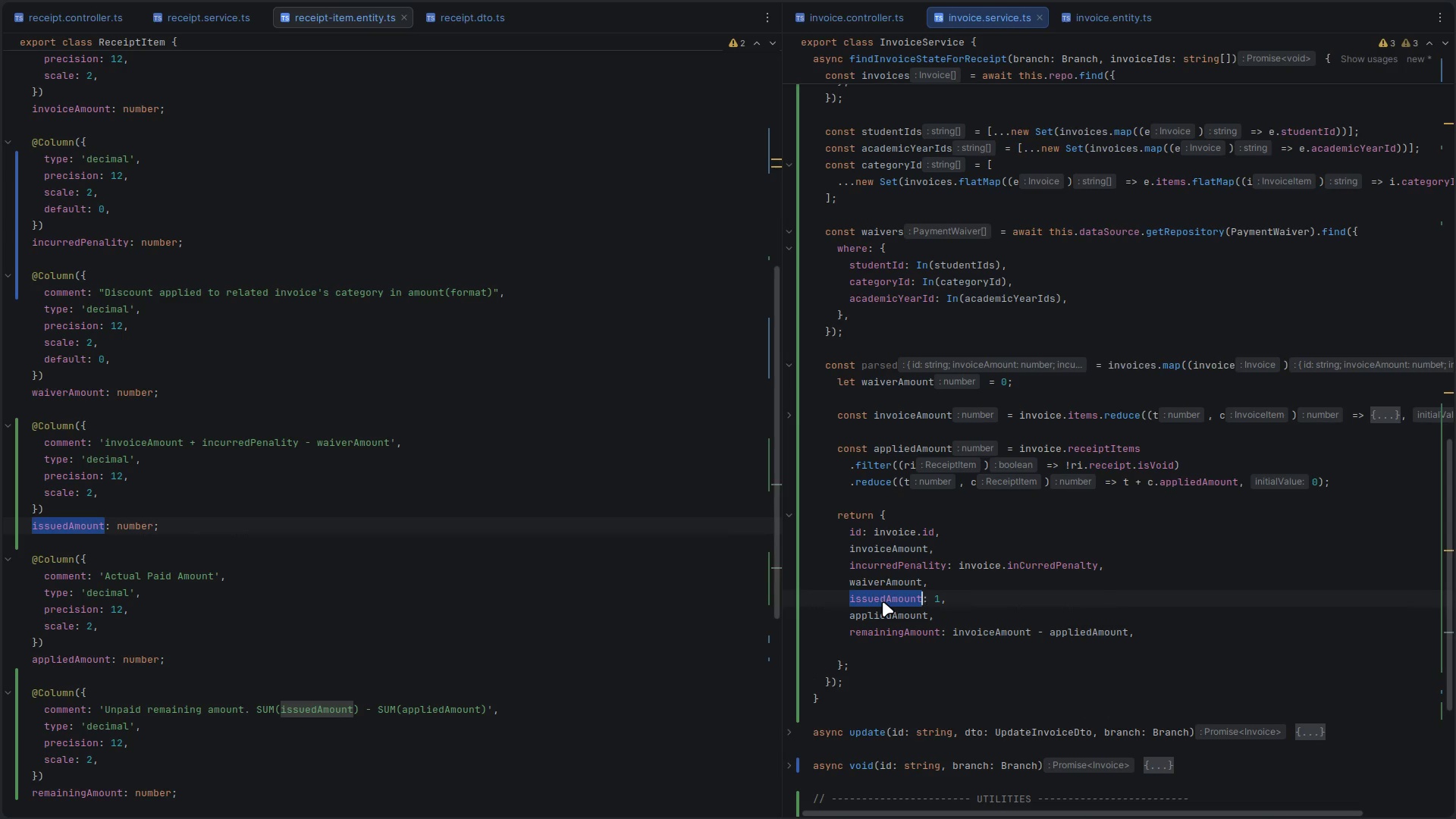 
double_click([883, 601])
 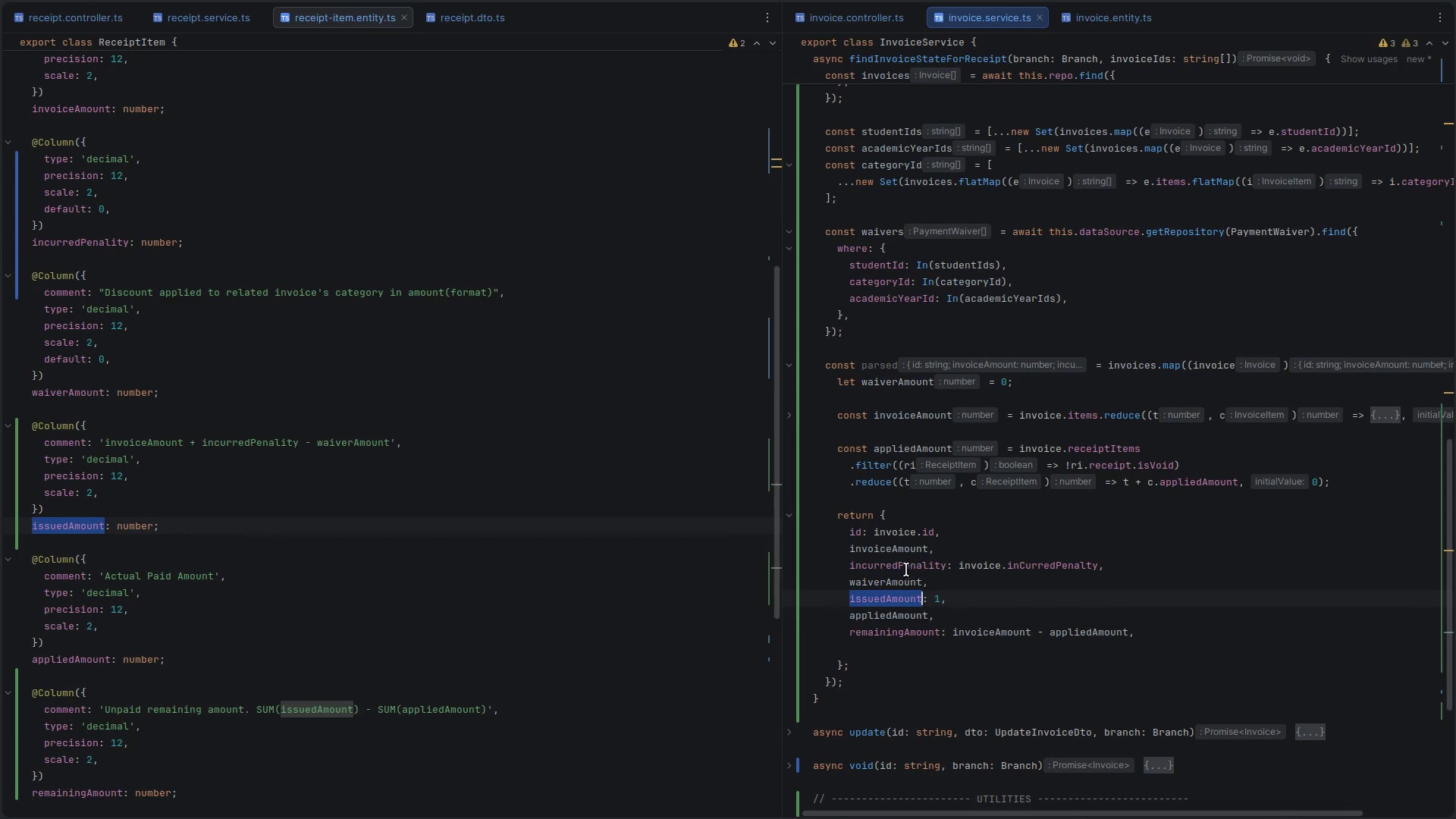 
double_click([887, 552])
 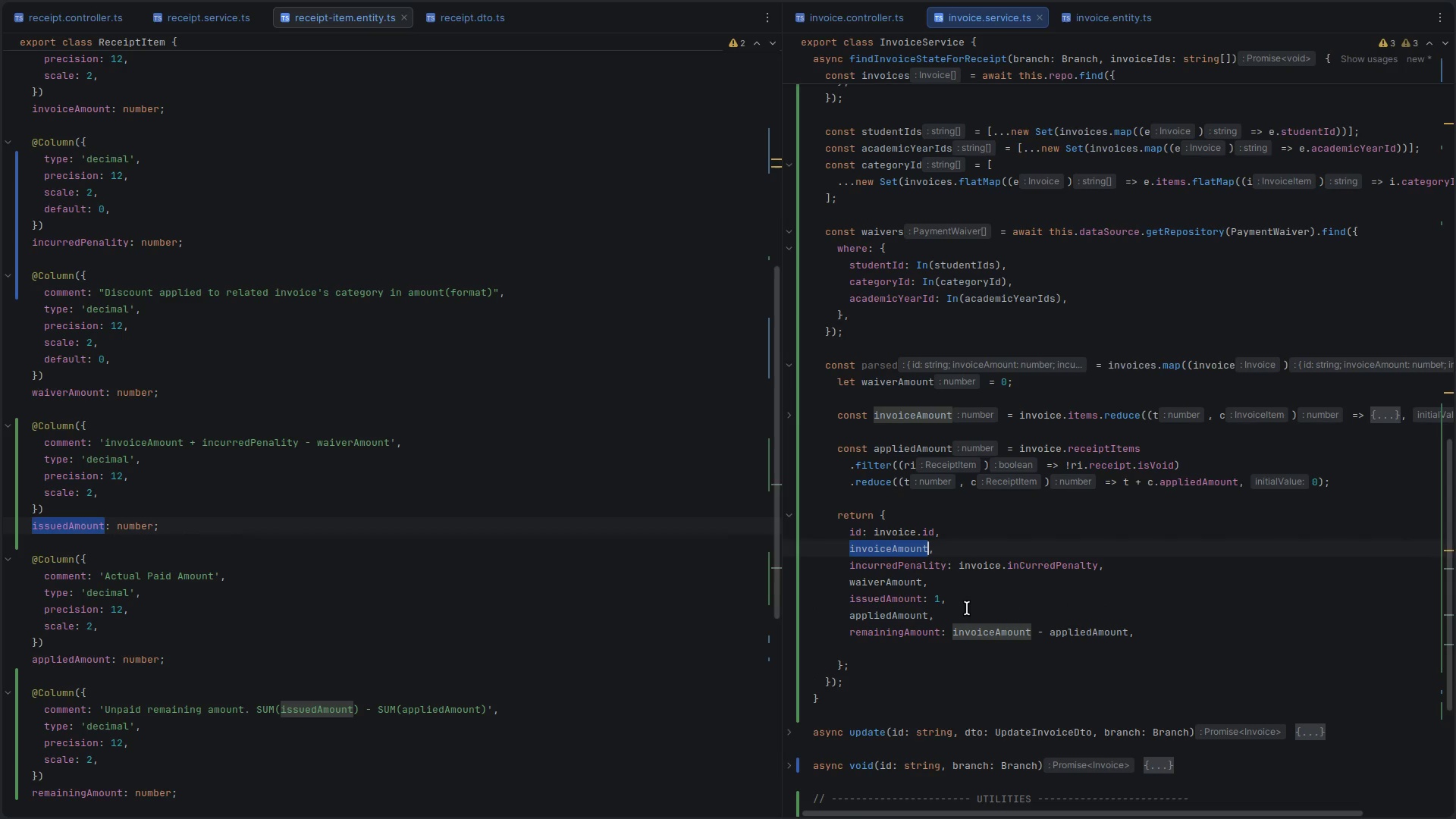 
key(Control+ControlLeft)
 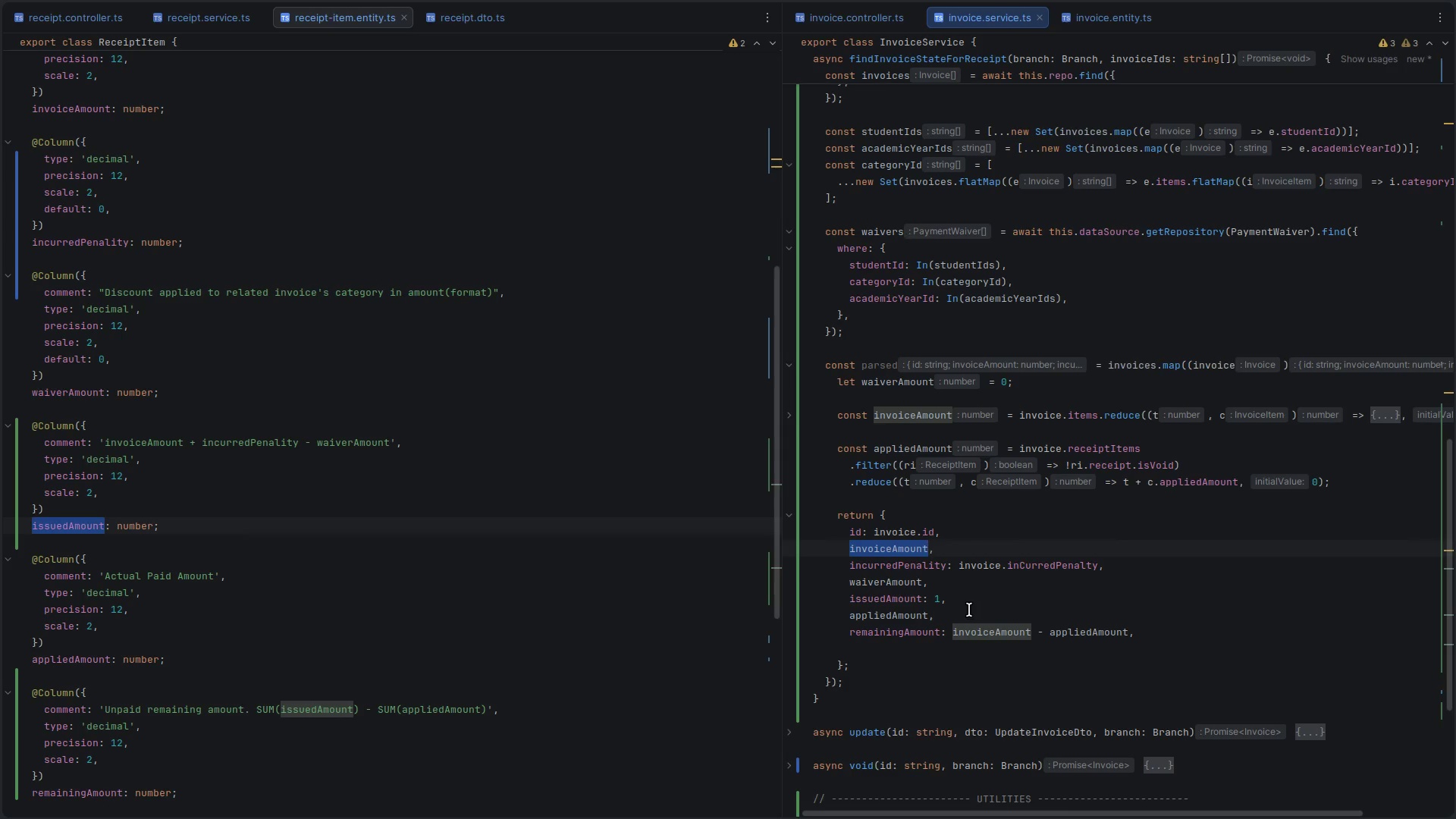 
key(Control+C)
 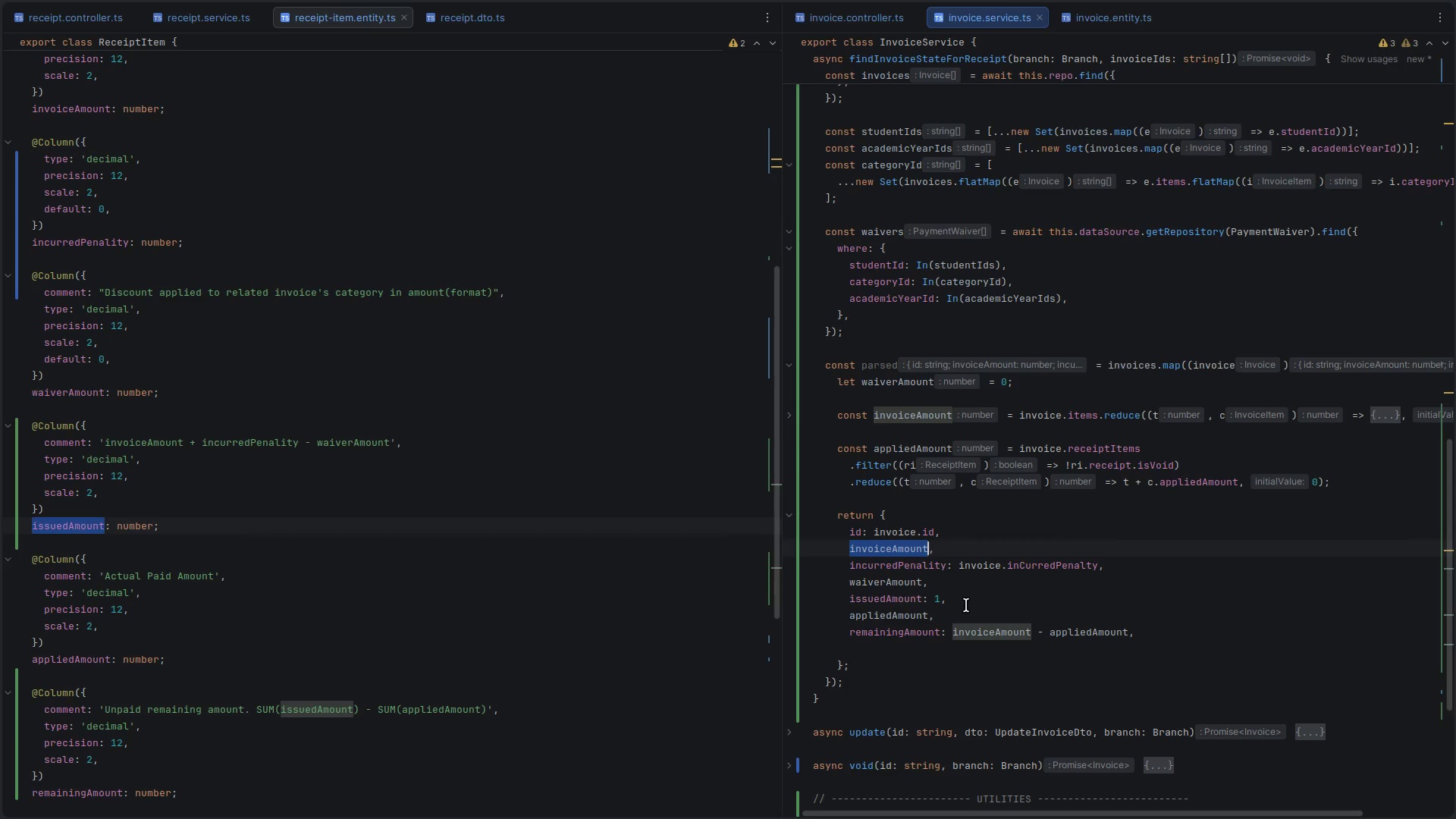 
left_click([964, 604])
 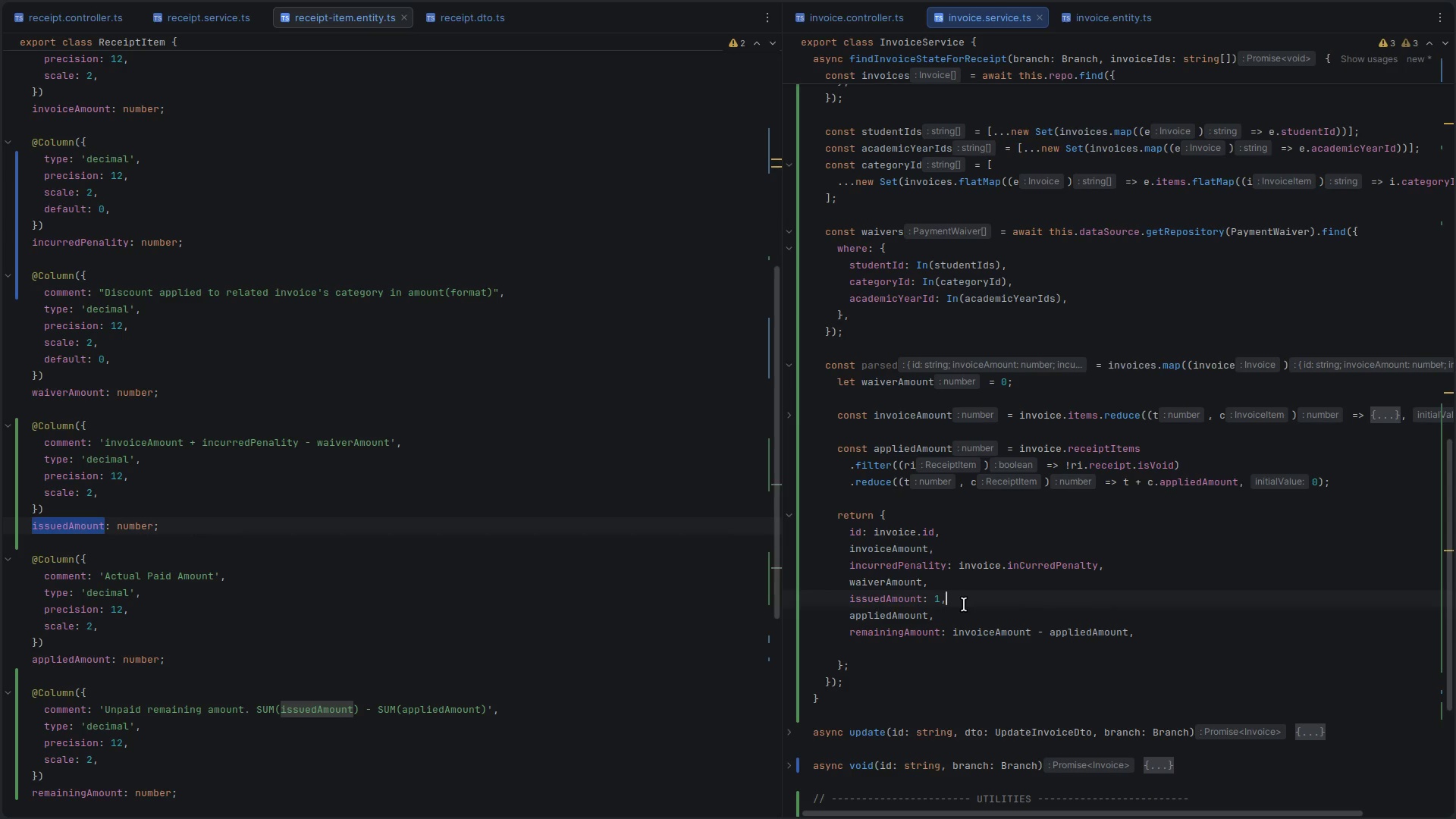 
key(ArrowLeft)
 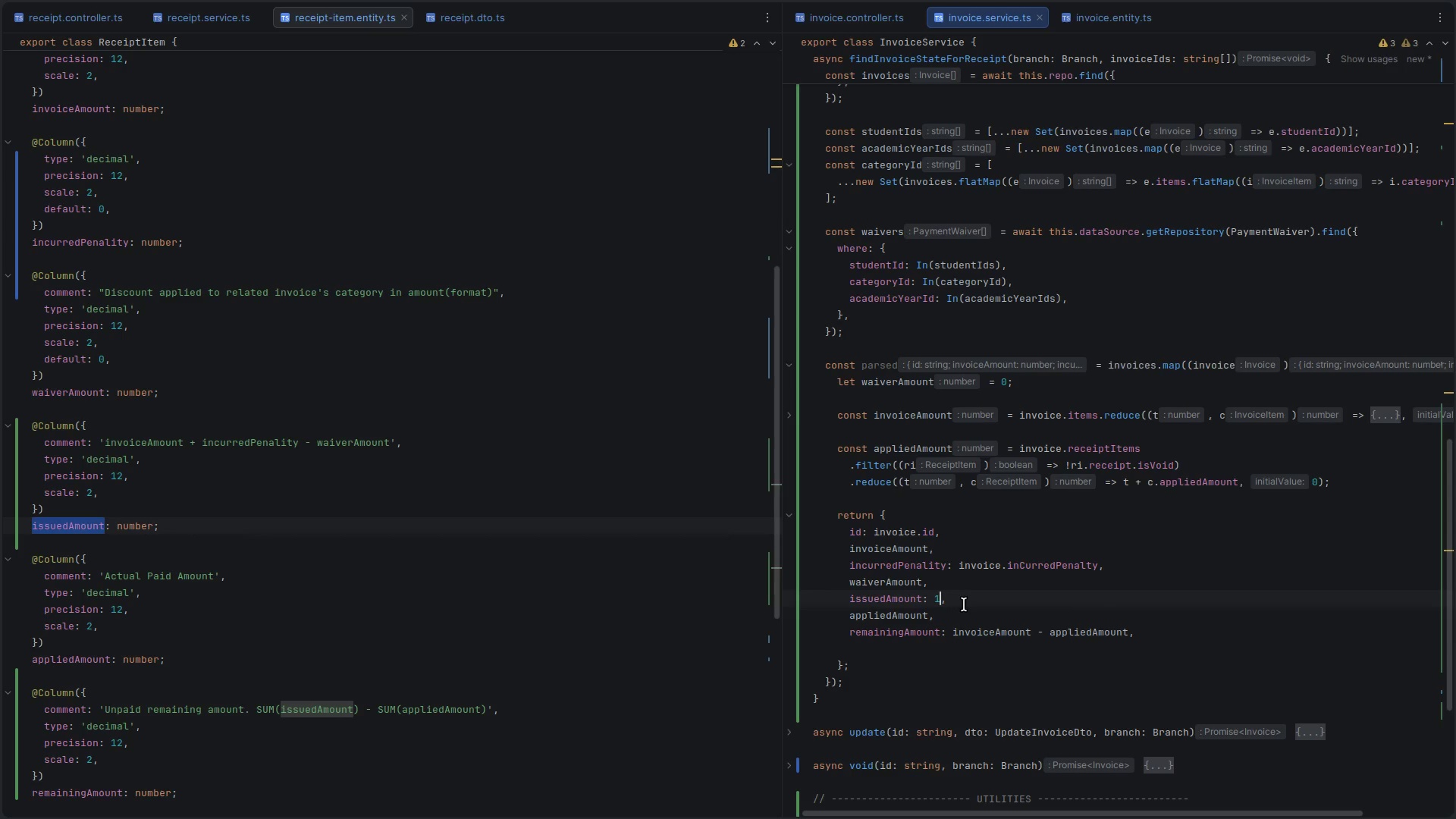 
key(Backspace)
 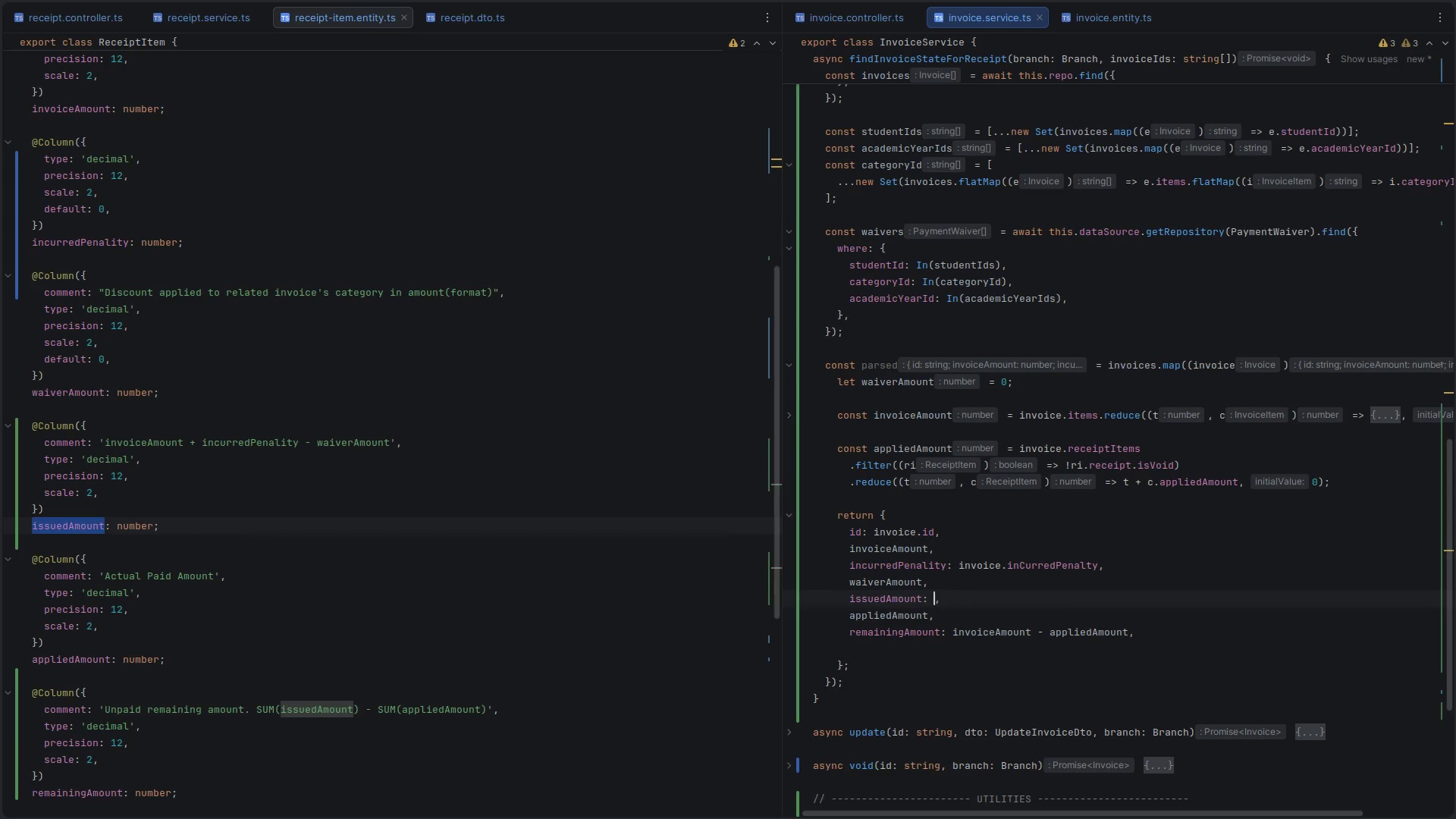 
key(Control+V)
 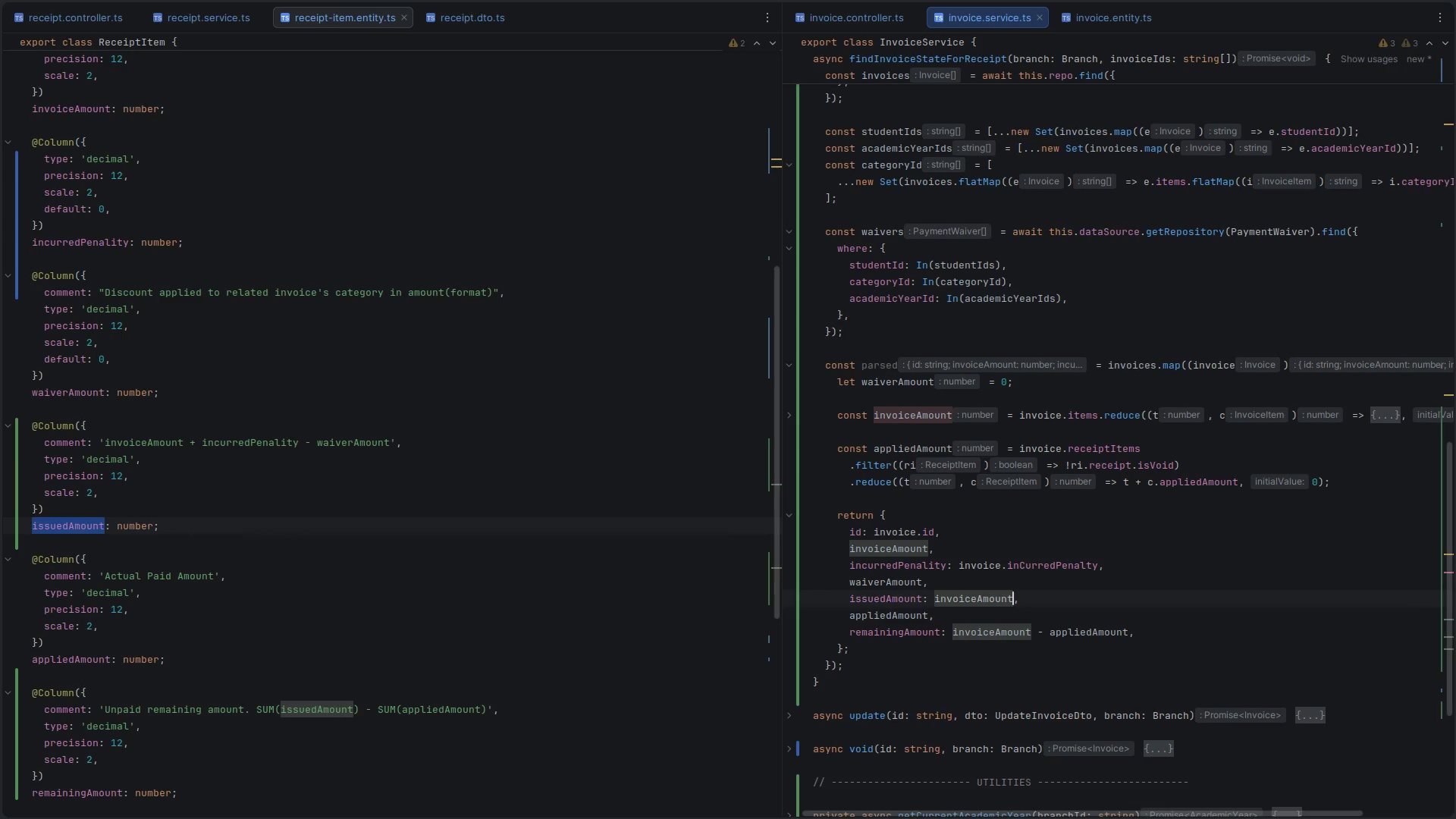 
type(+incurrepen)
 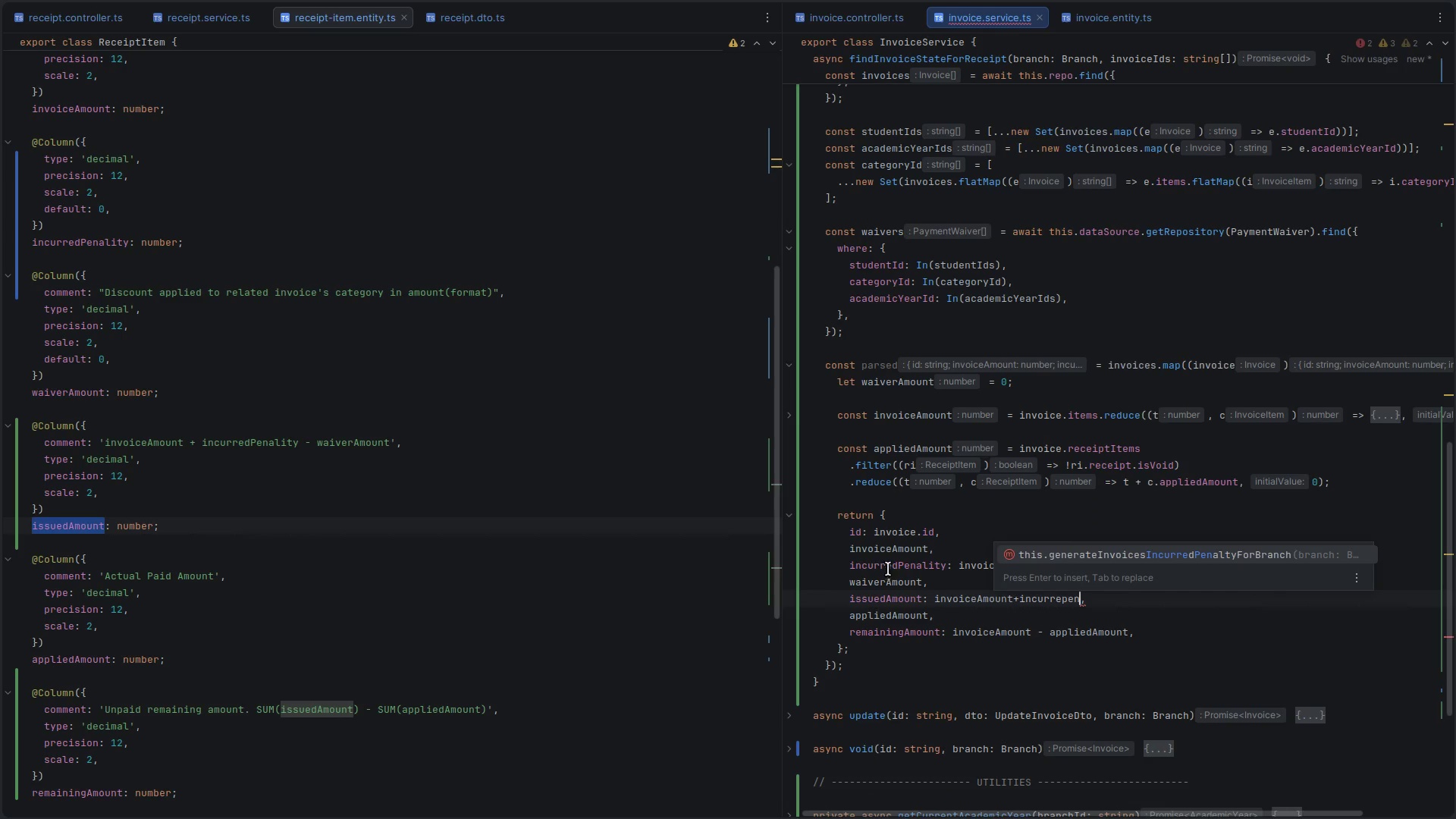 
double_click([874, 564])
 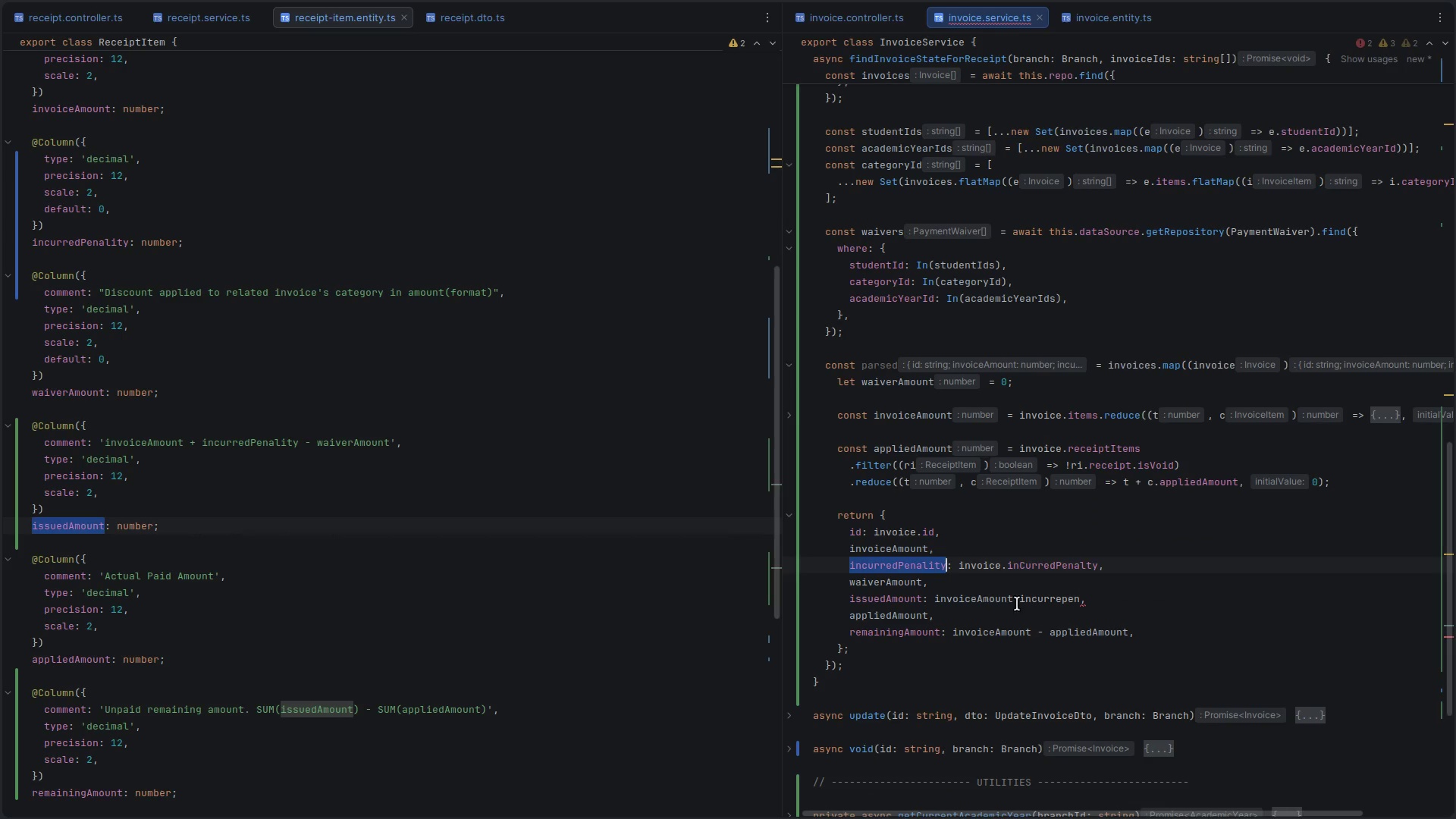 
key(Control+C)
 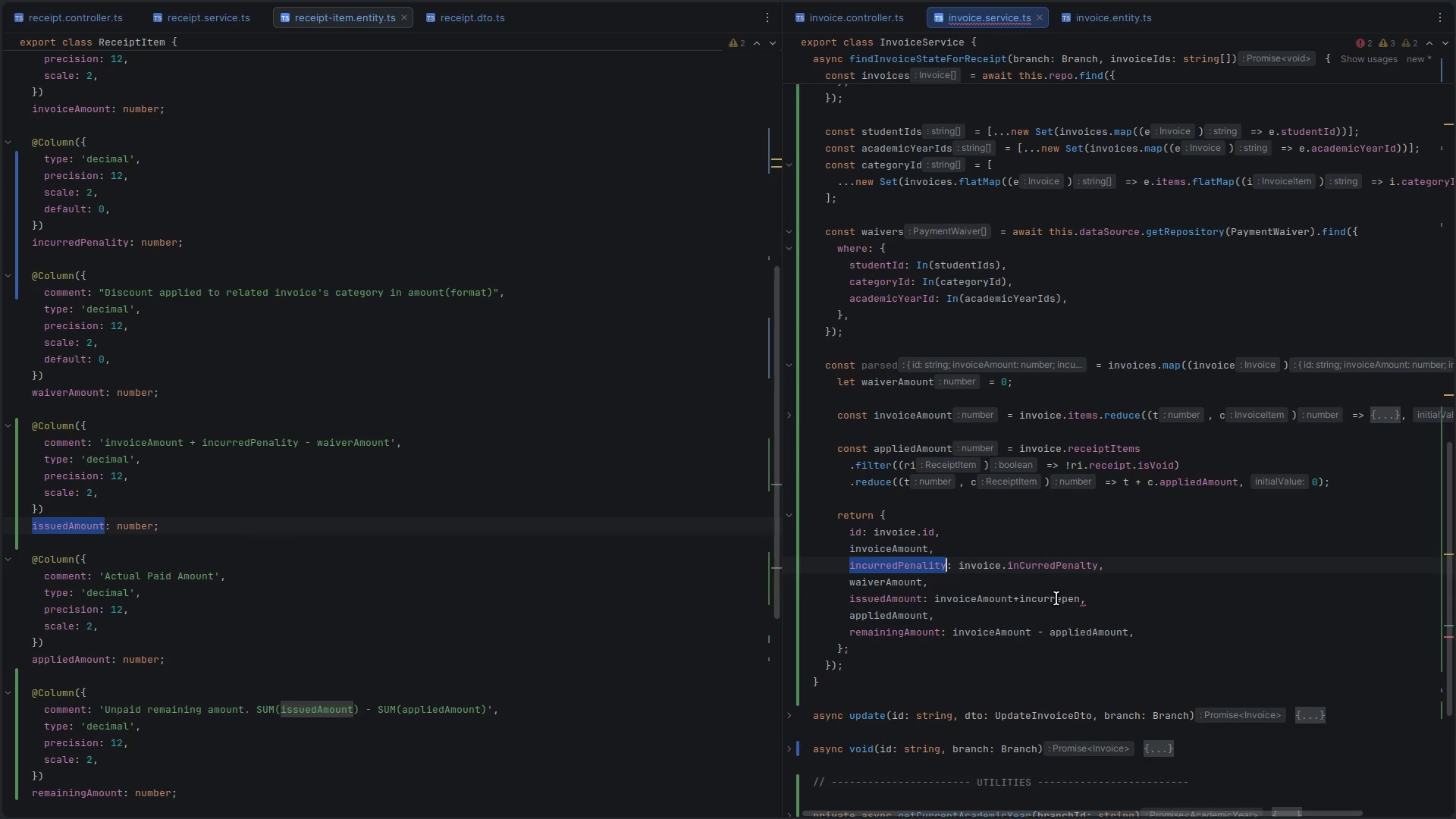 
double_click([1056, 598])
 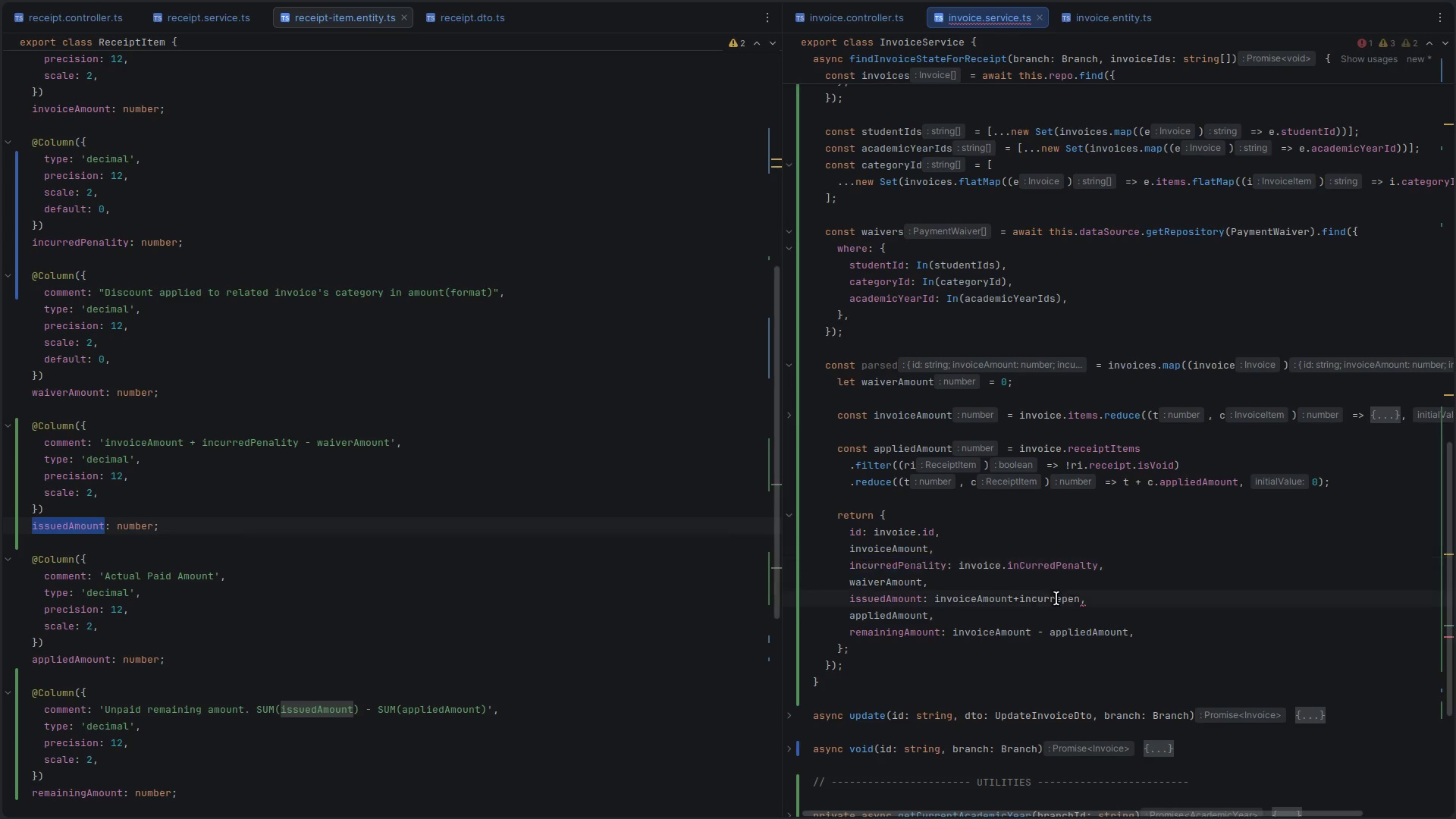 
key(Control+ControlLeft)
 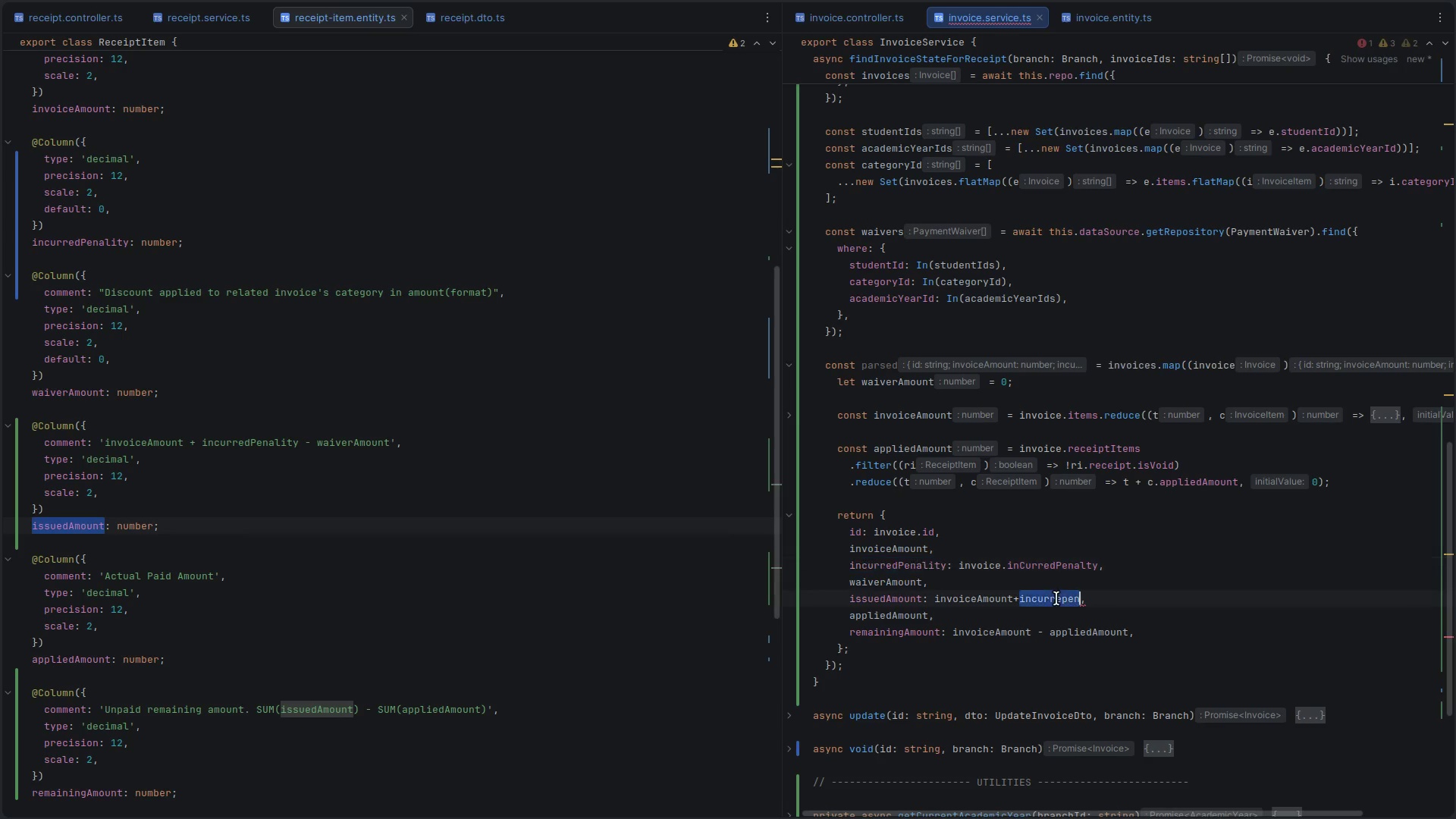 
key(Control+V)
 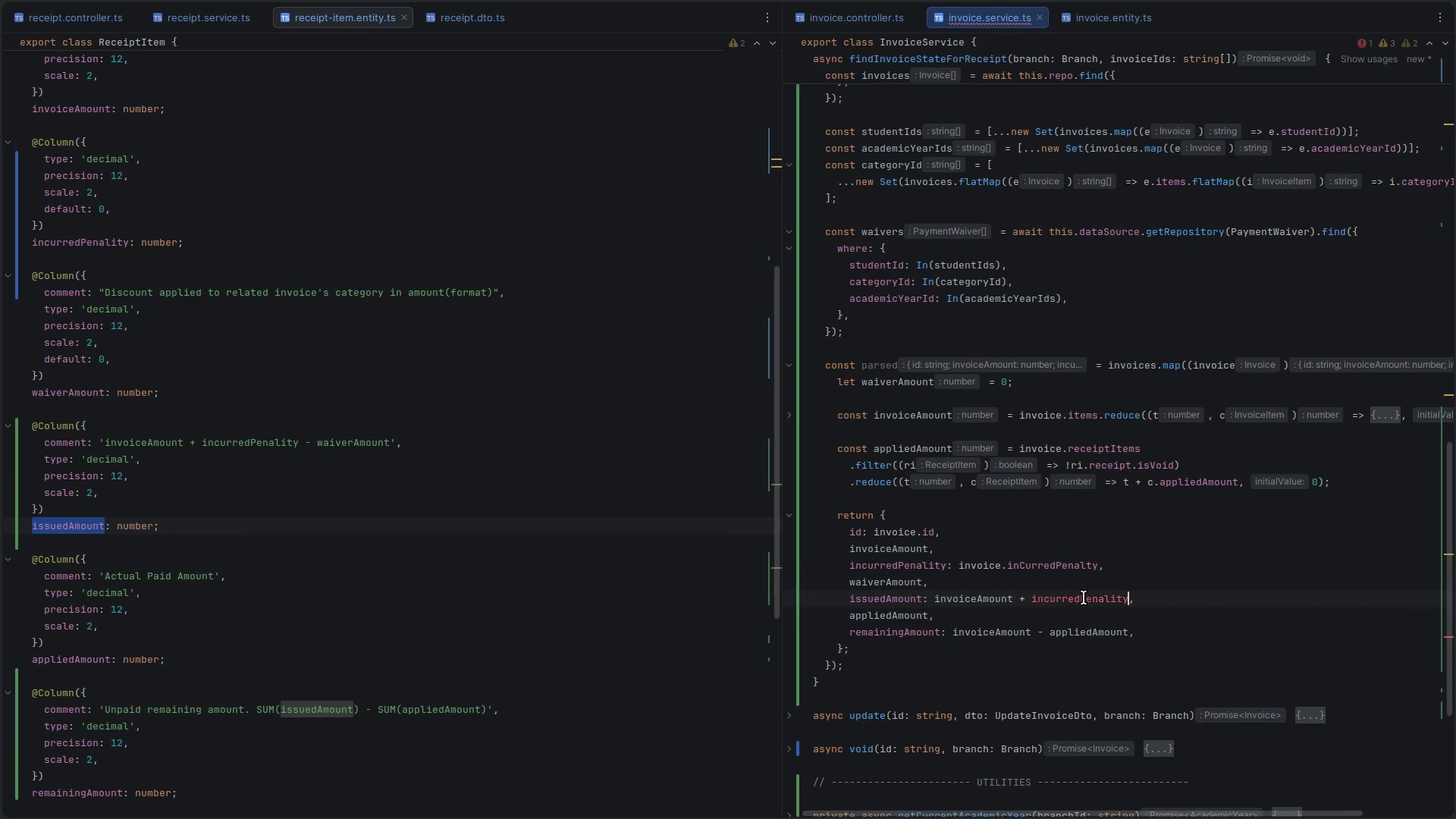 
key(Minus)
 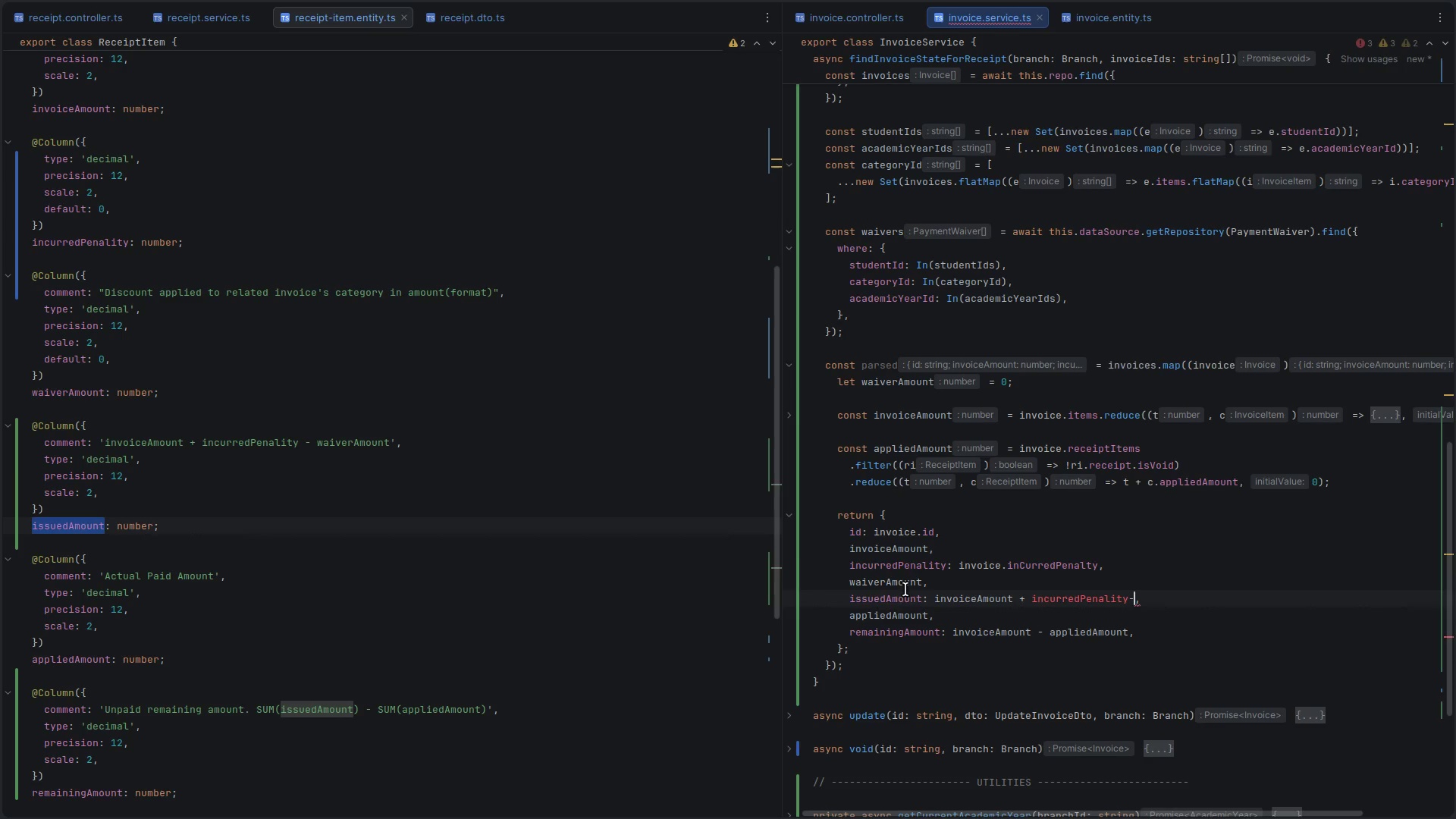 
double_click([883, 583])
 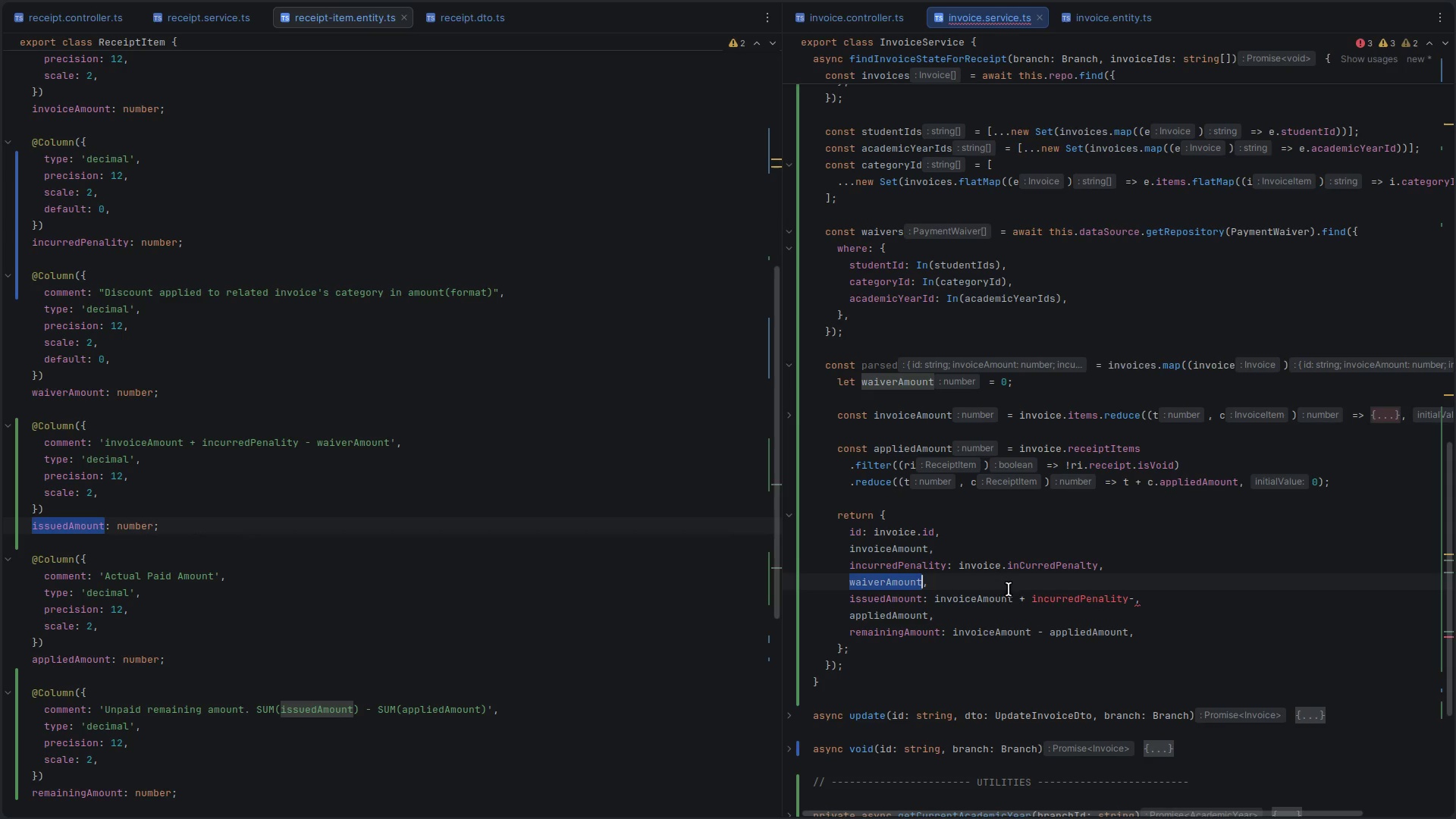 
key(Control+C)
 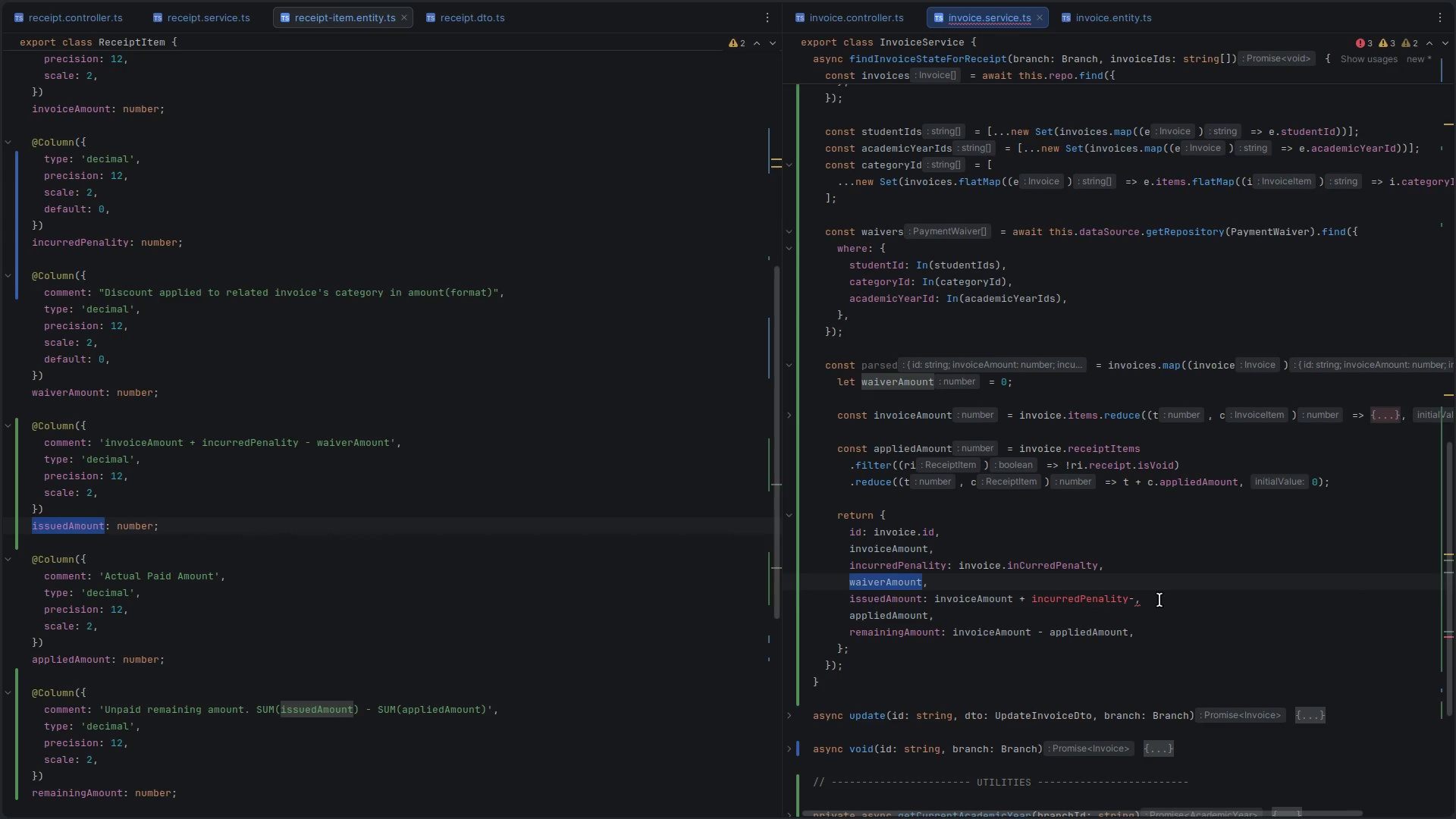 
left_click([1159, 600])
 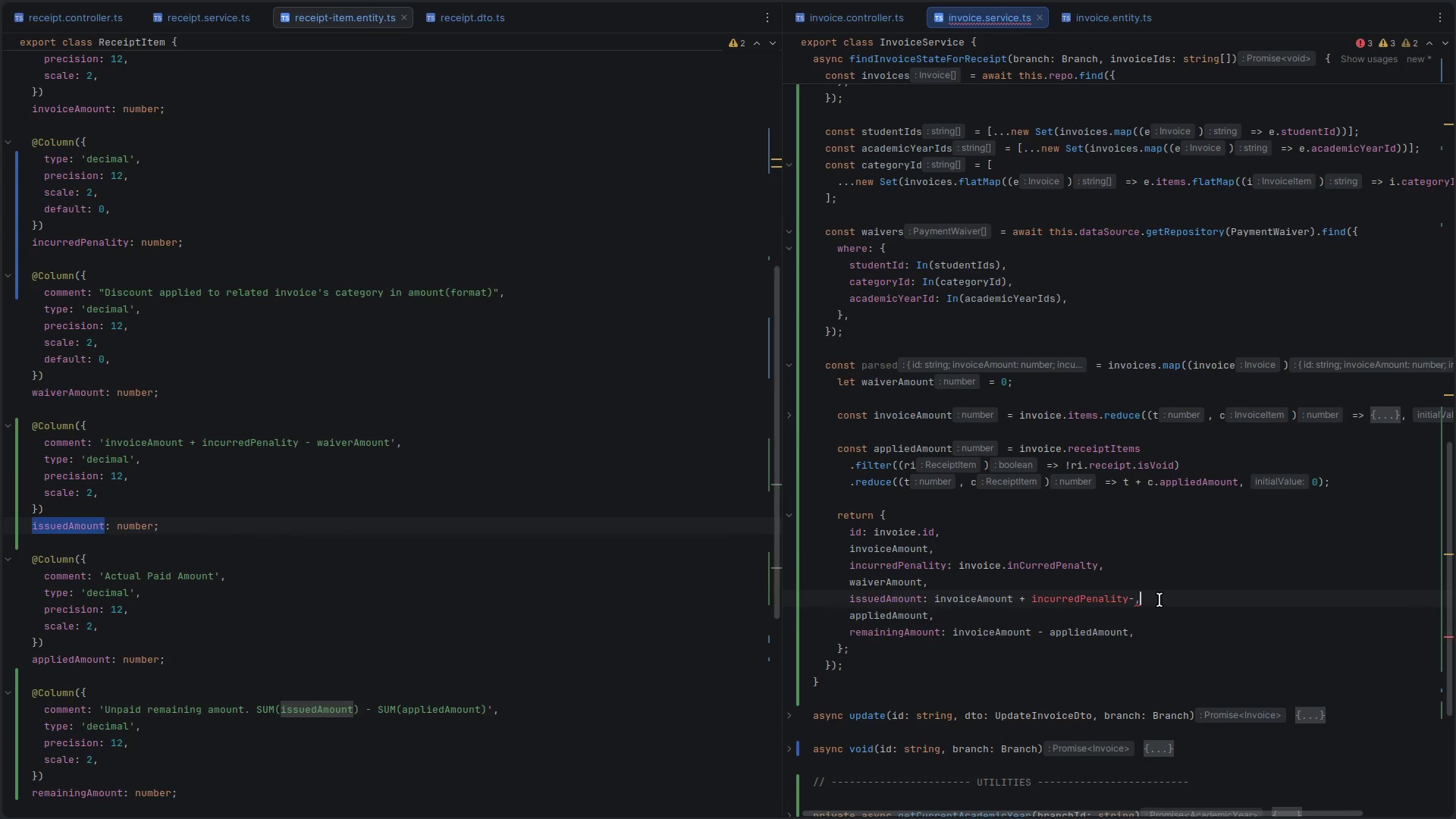 
key(ArrowLeft)
 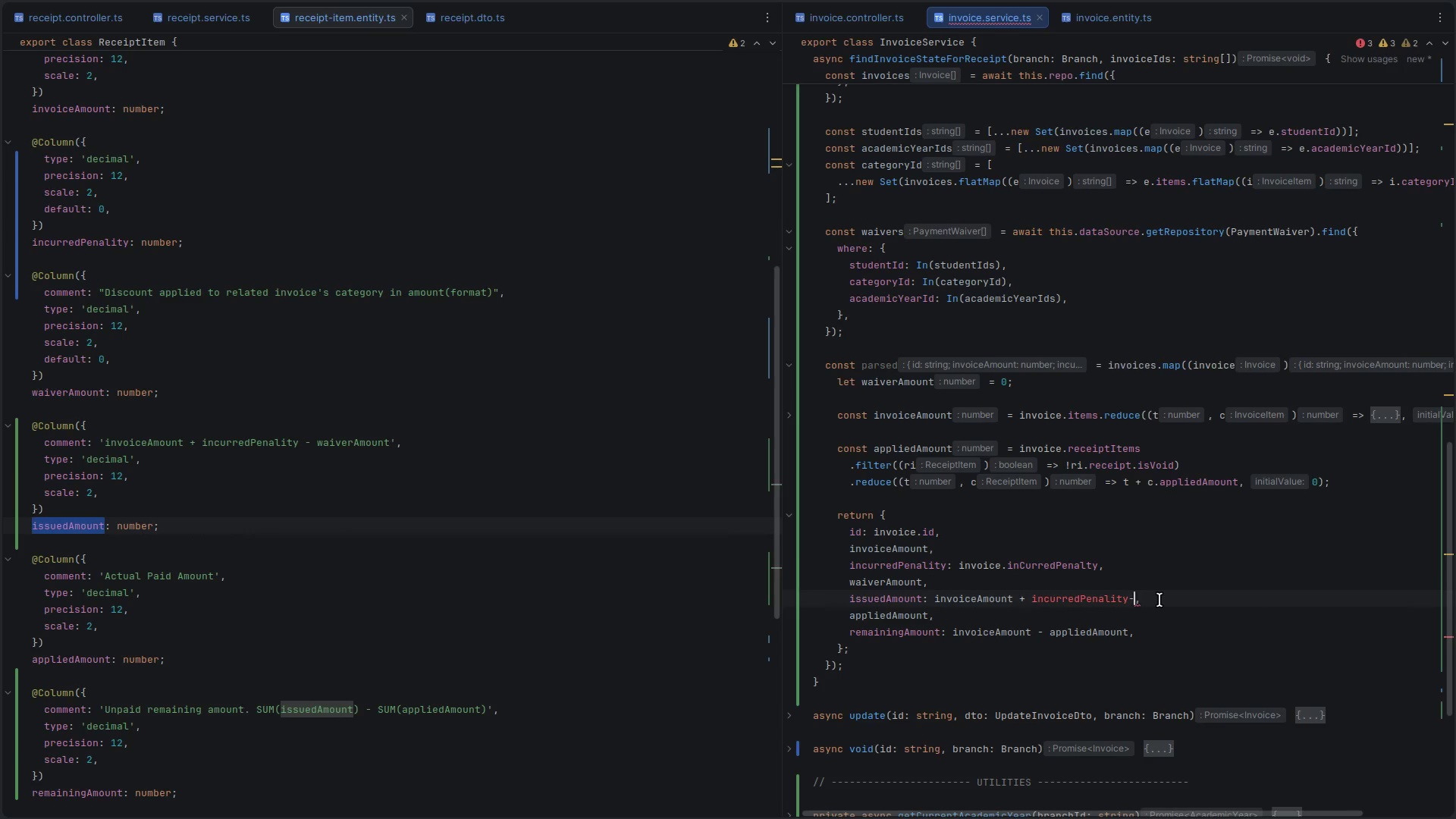 
key(Control+ControlLeft)
 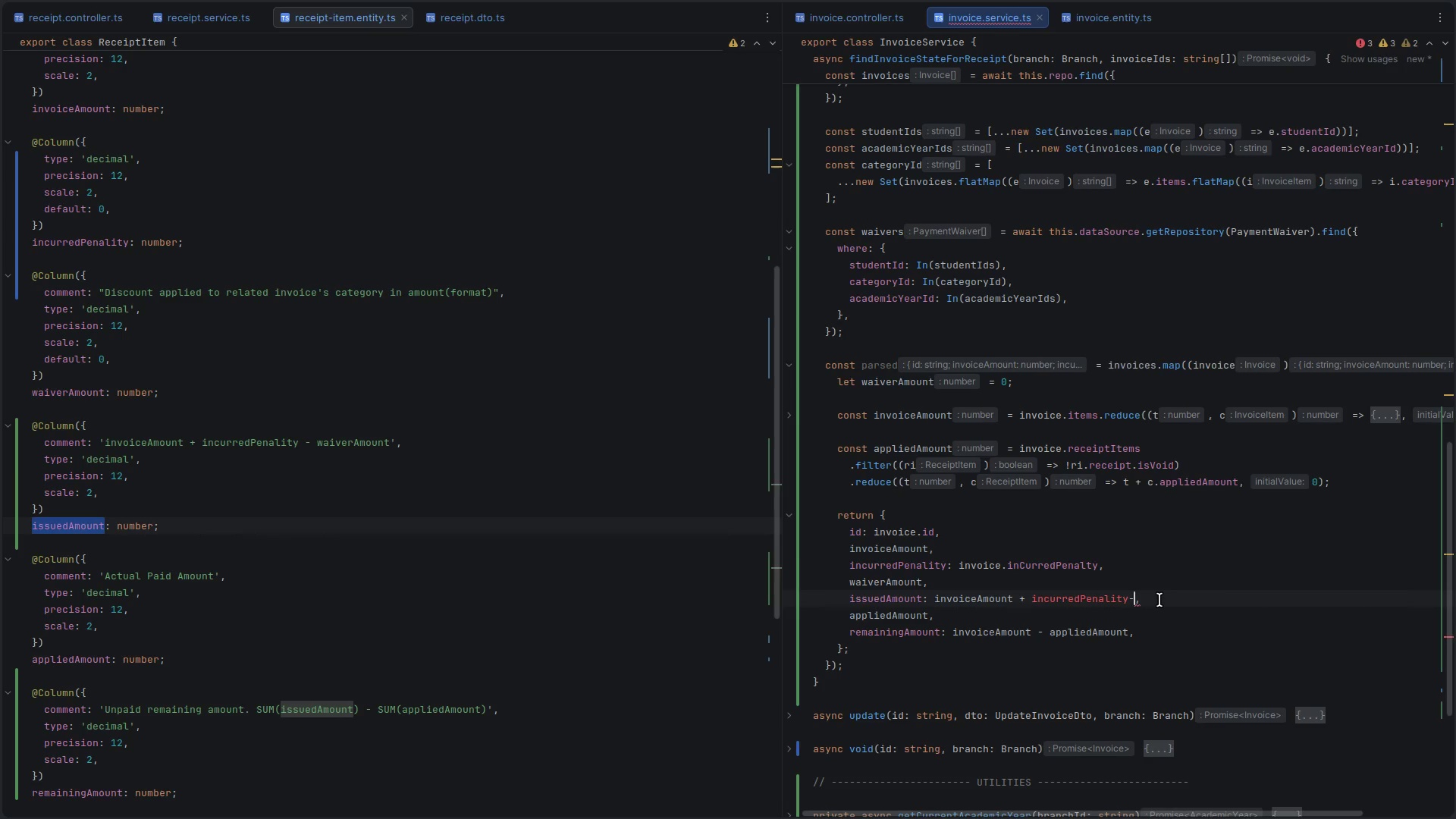 
key(Control+V)
 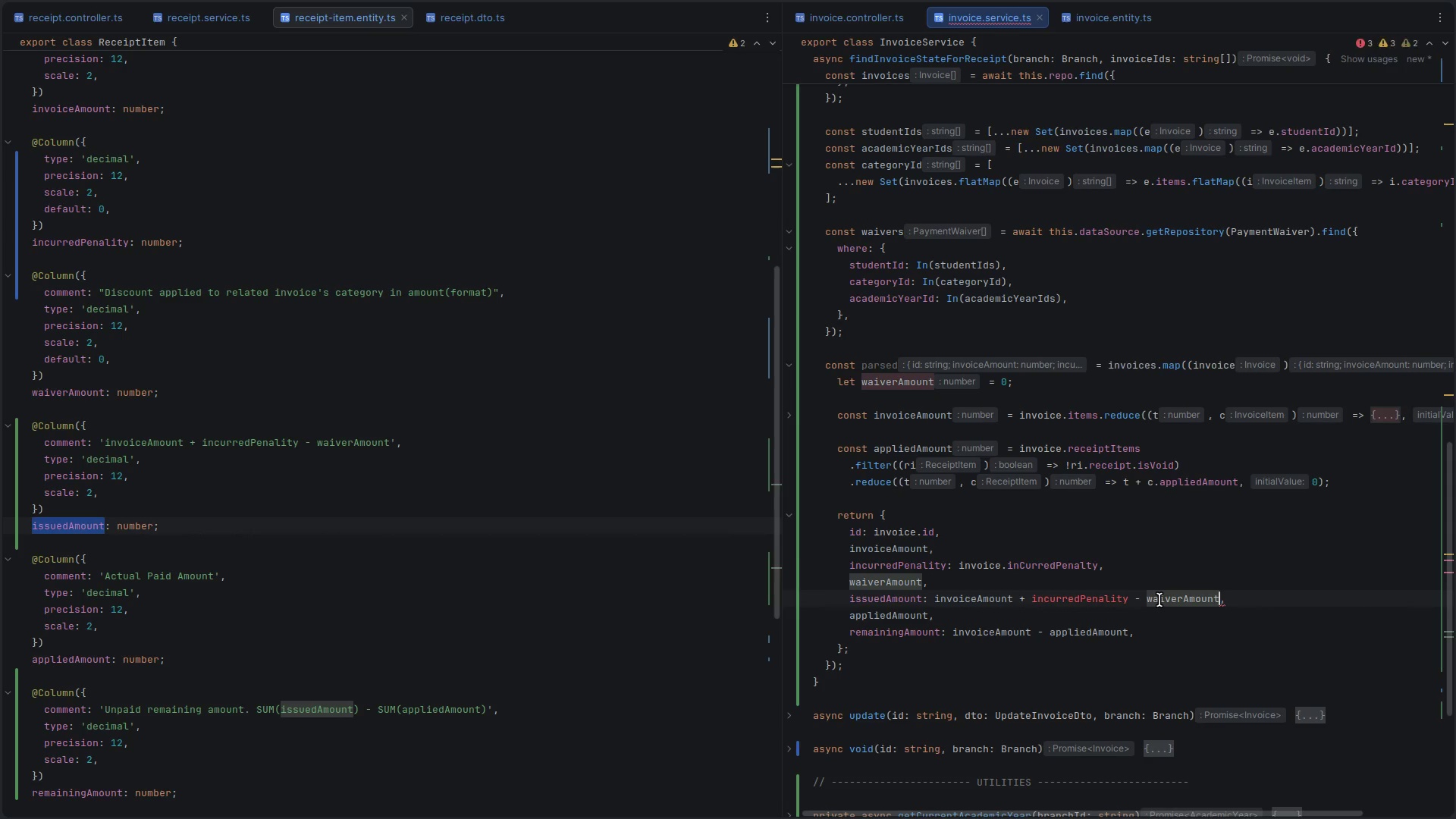 
hold_key(key=ShiftRight, duration=2.36)
 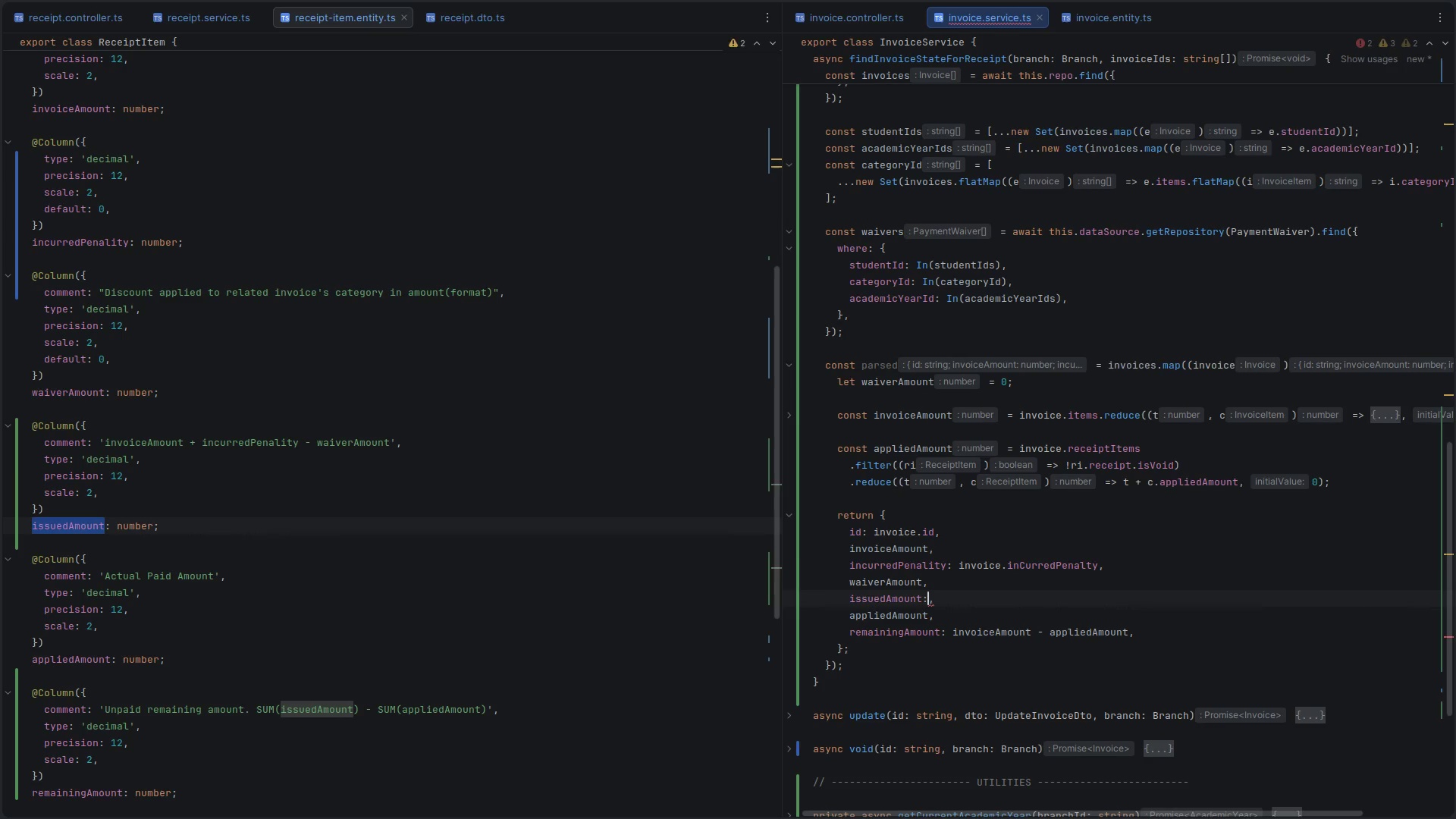 
hold_key(key=ArrowLeft, duration=1.5)
 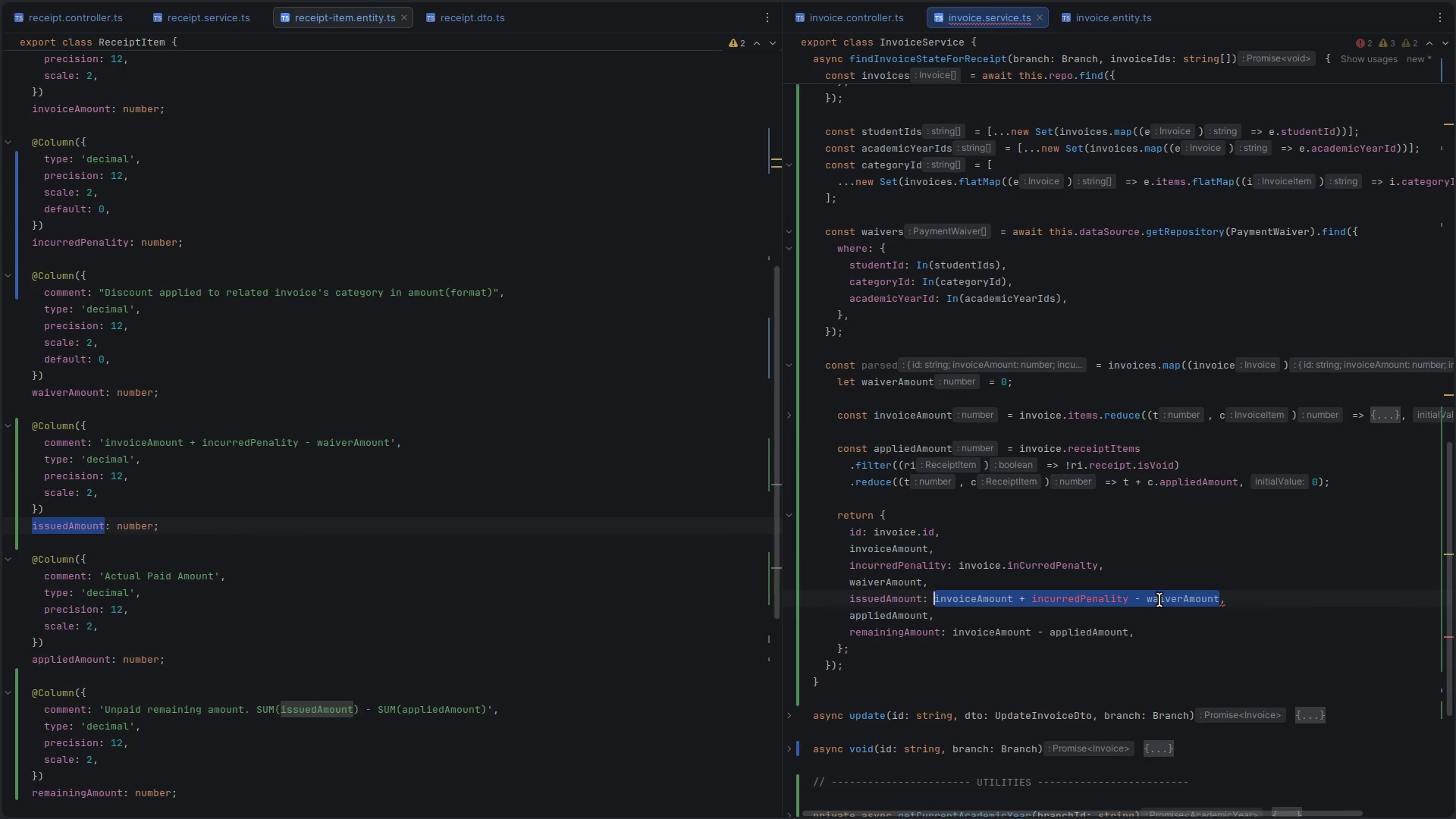 
hold_key(key=ArrowLeft, duration=0.39)
 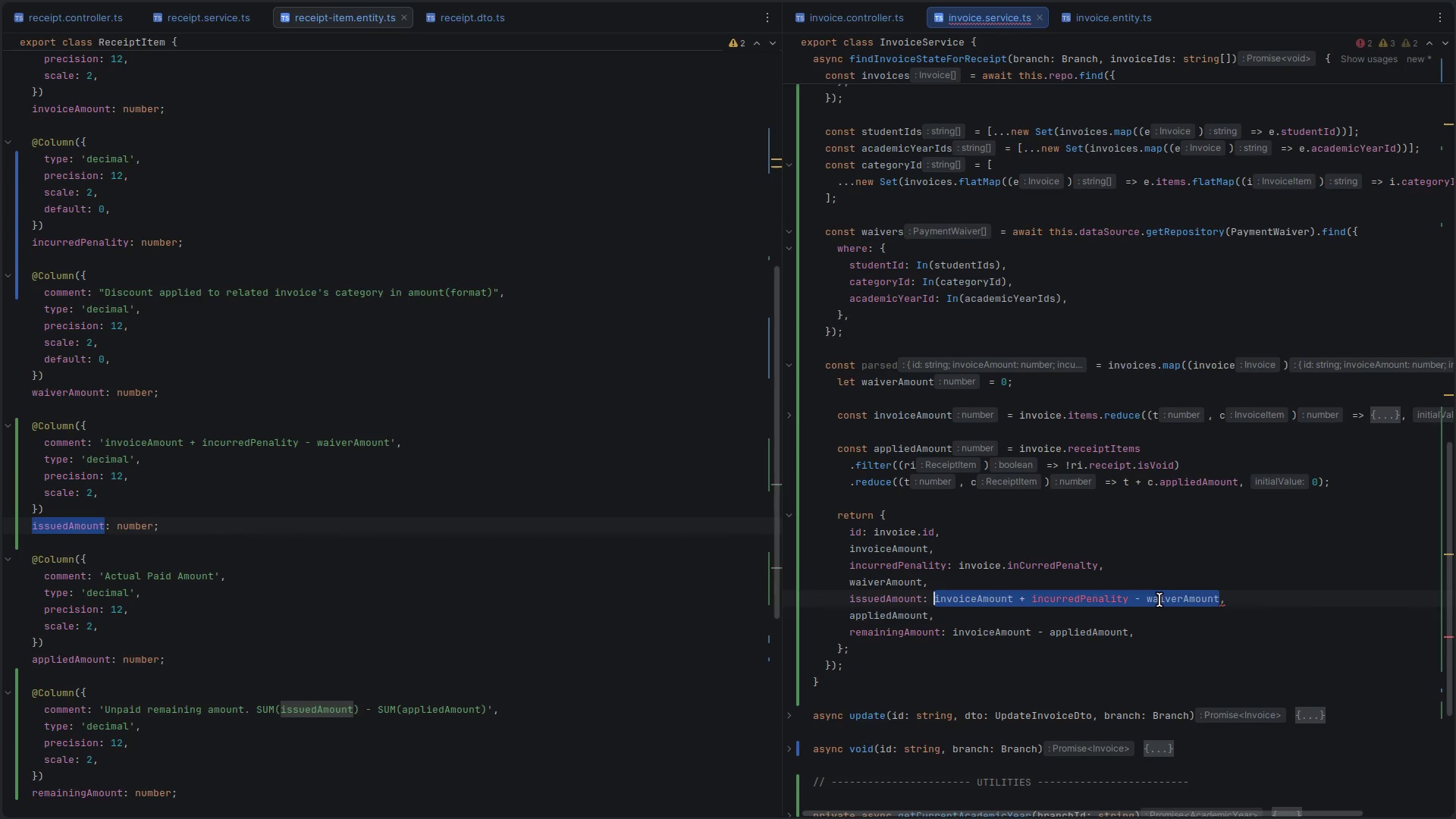 
key(Control+Shift+ControlLeft)
 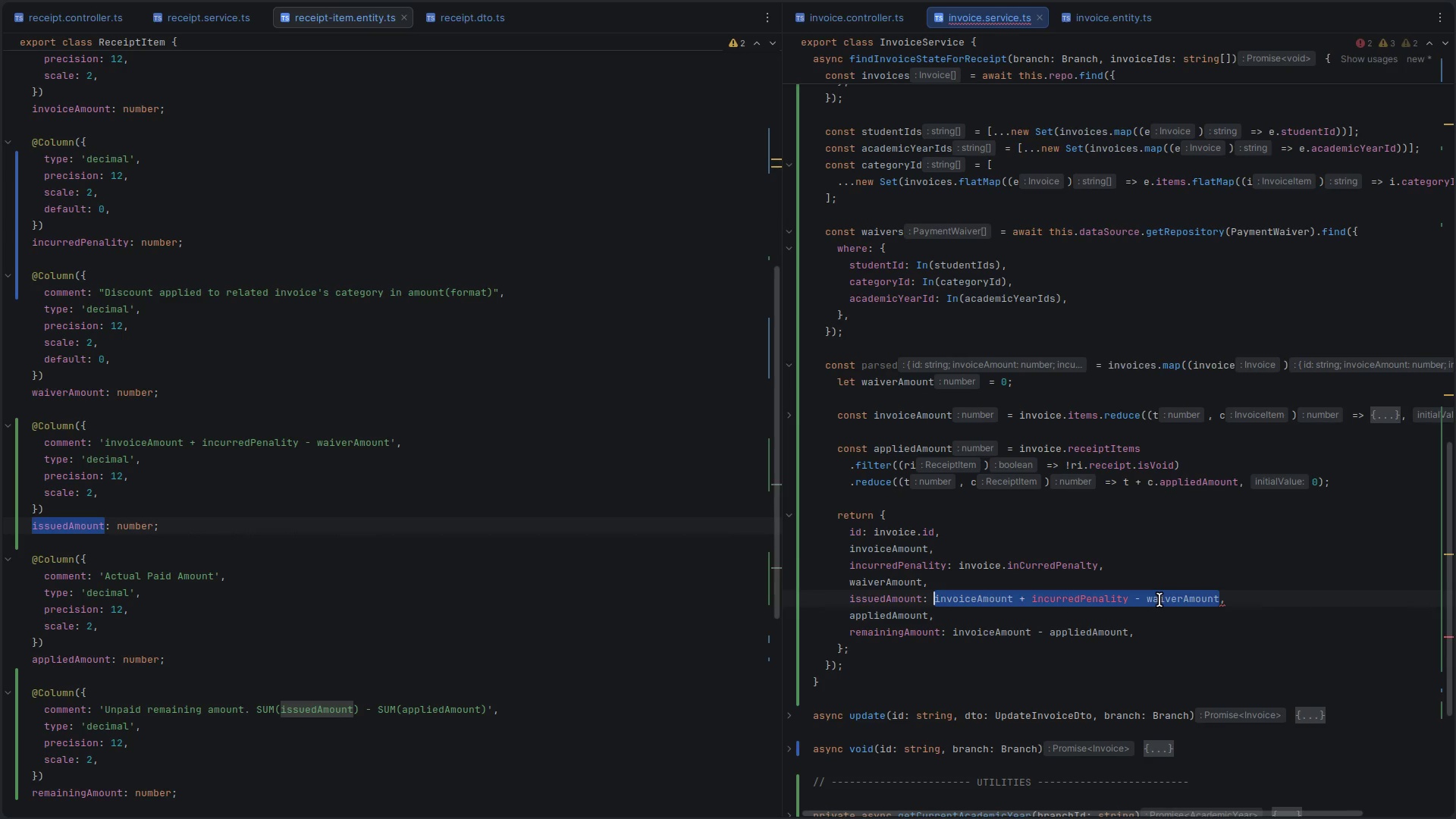 
key(Control+X)
 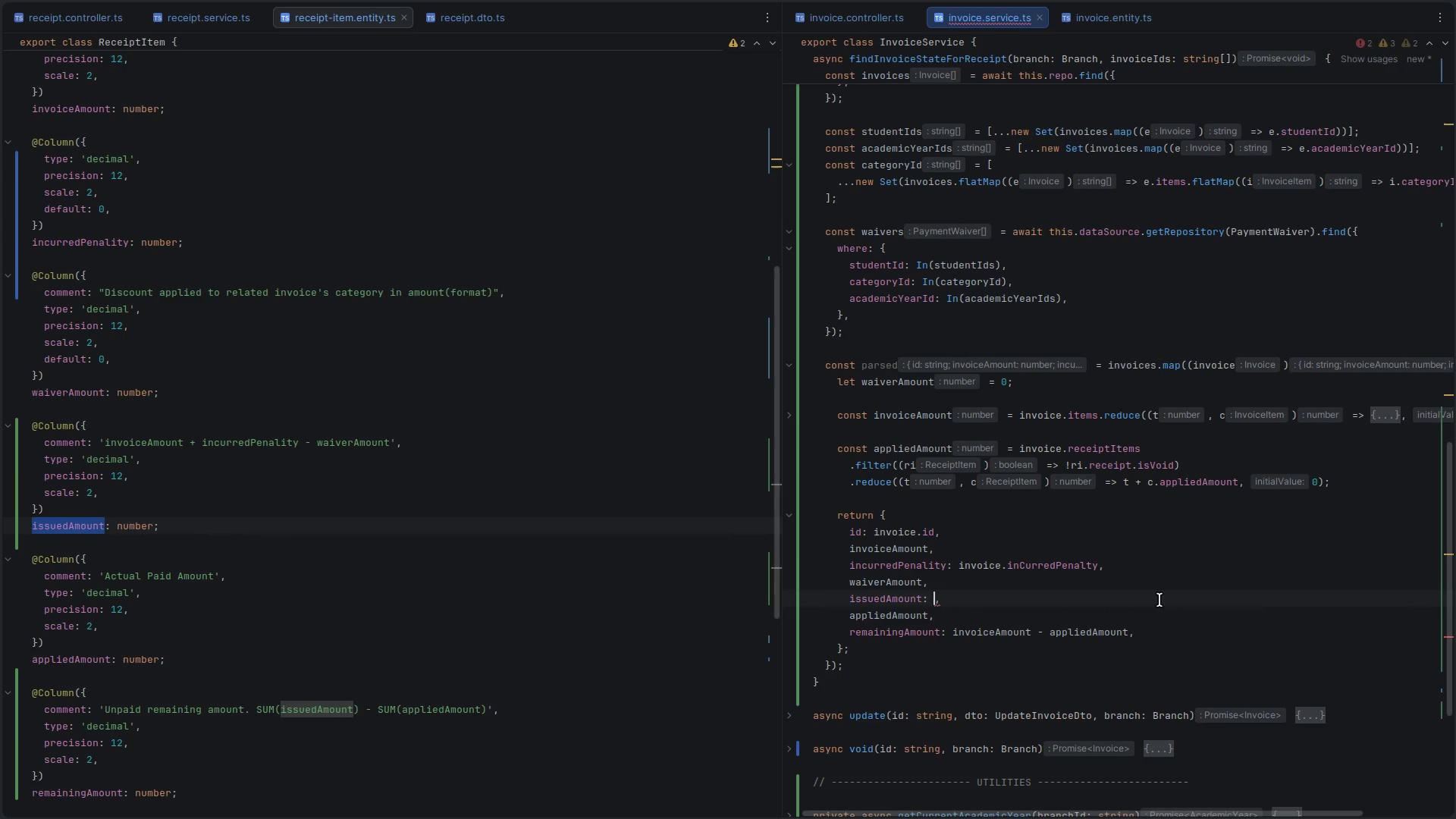 
key(Backspace)
 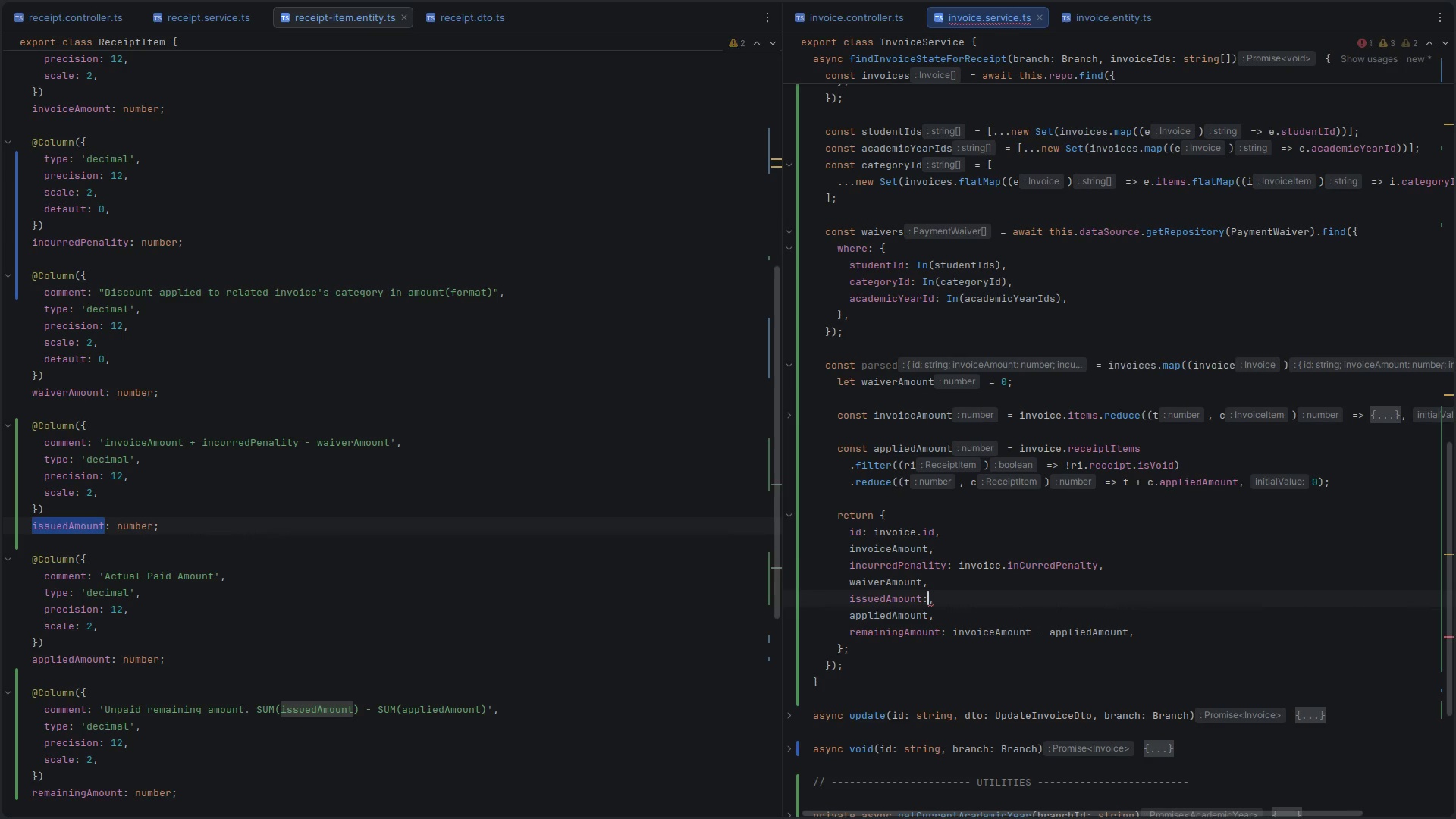 
key(Backspace)
 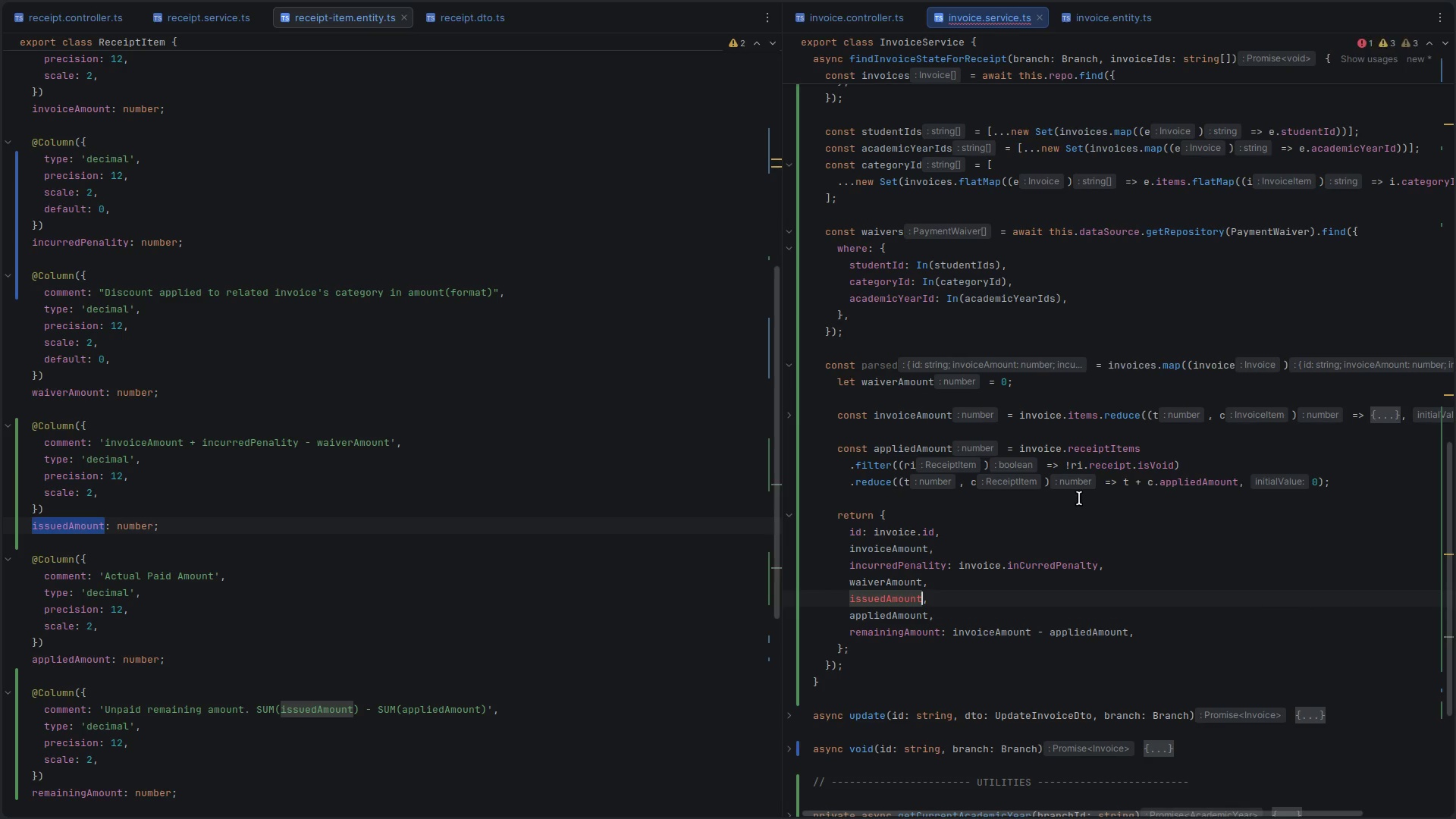 
left_click([1079, 496])
 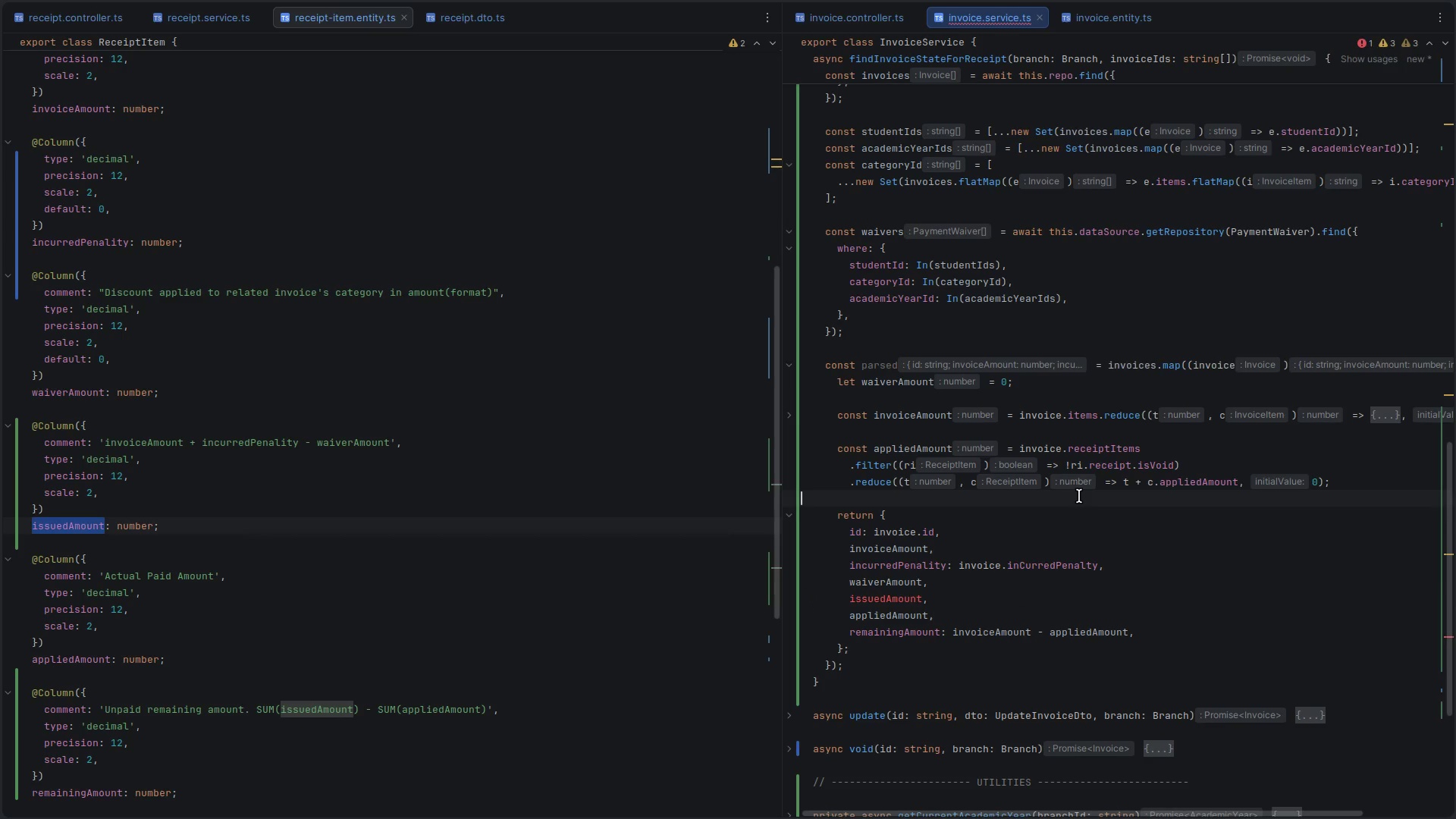 
key(Enter)
 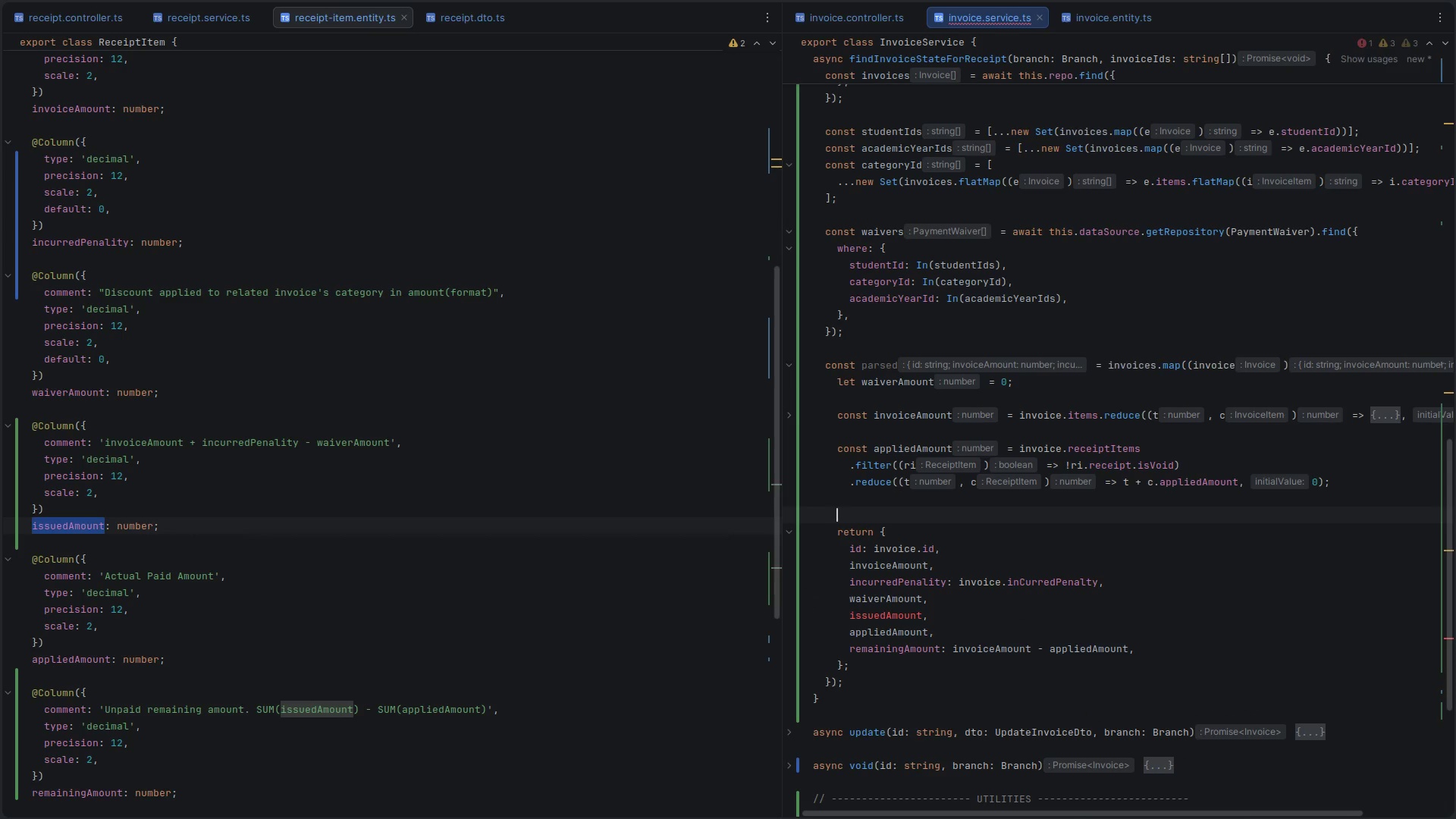 
key(ArrowUp)
 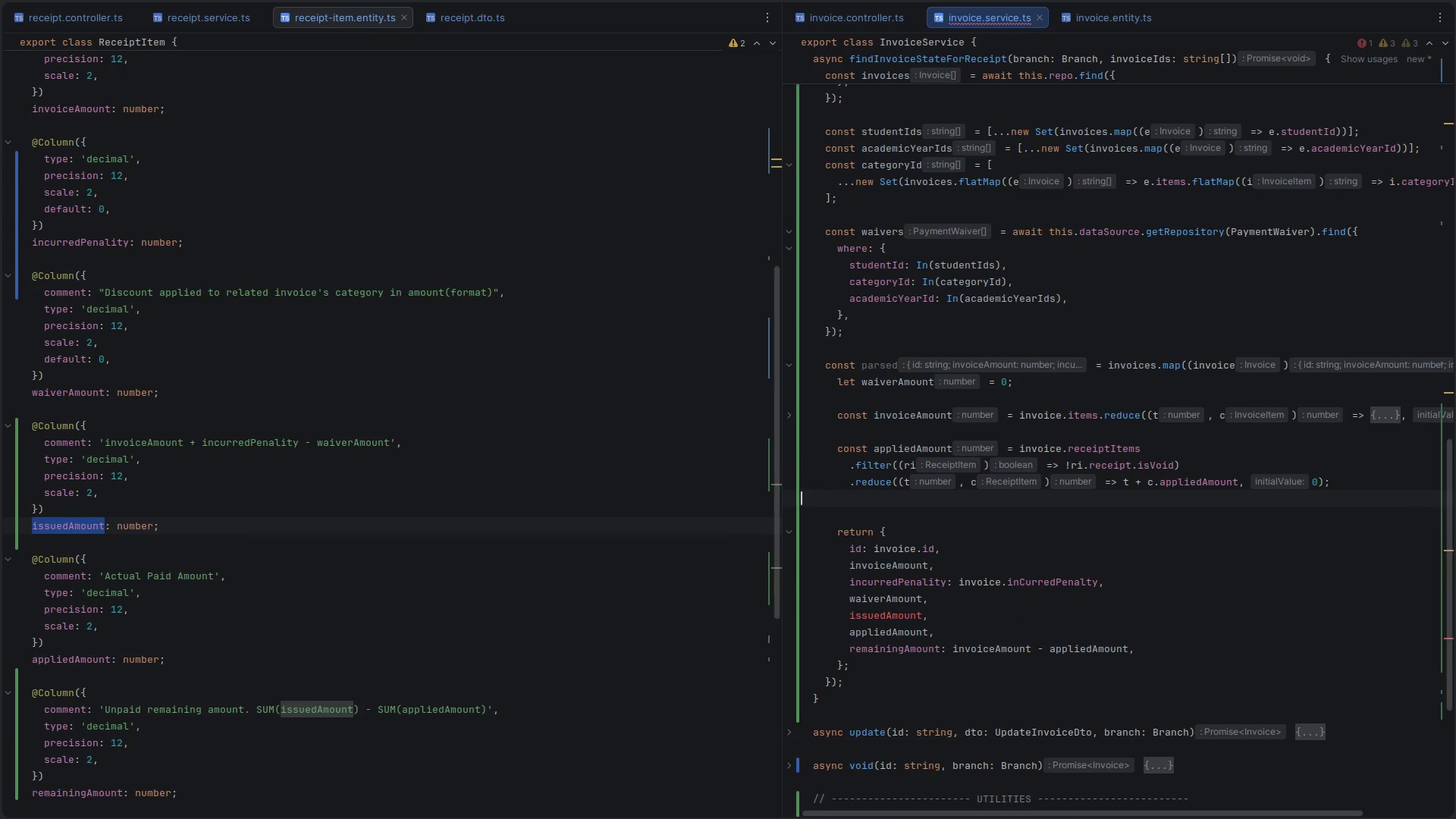 
key(Enter)
 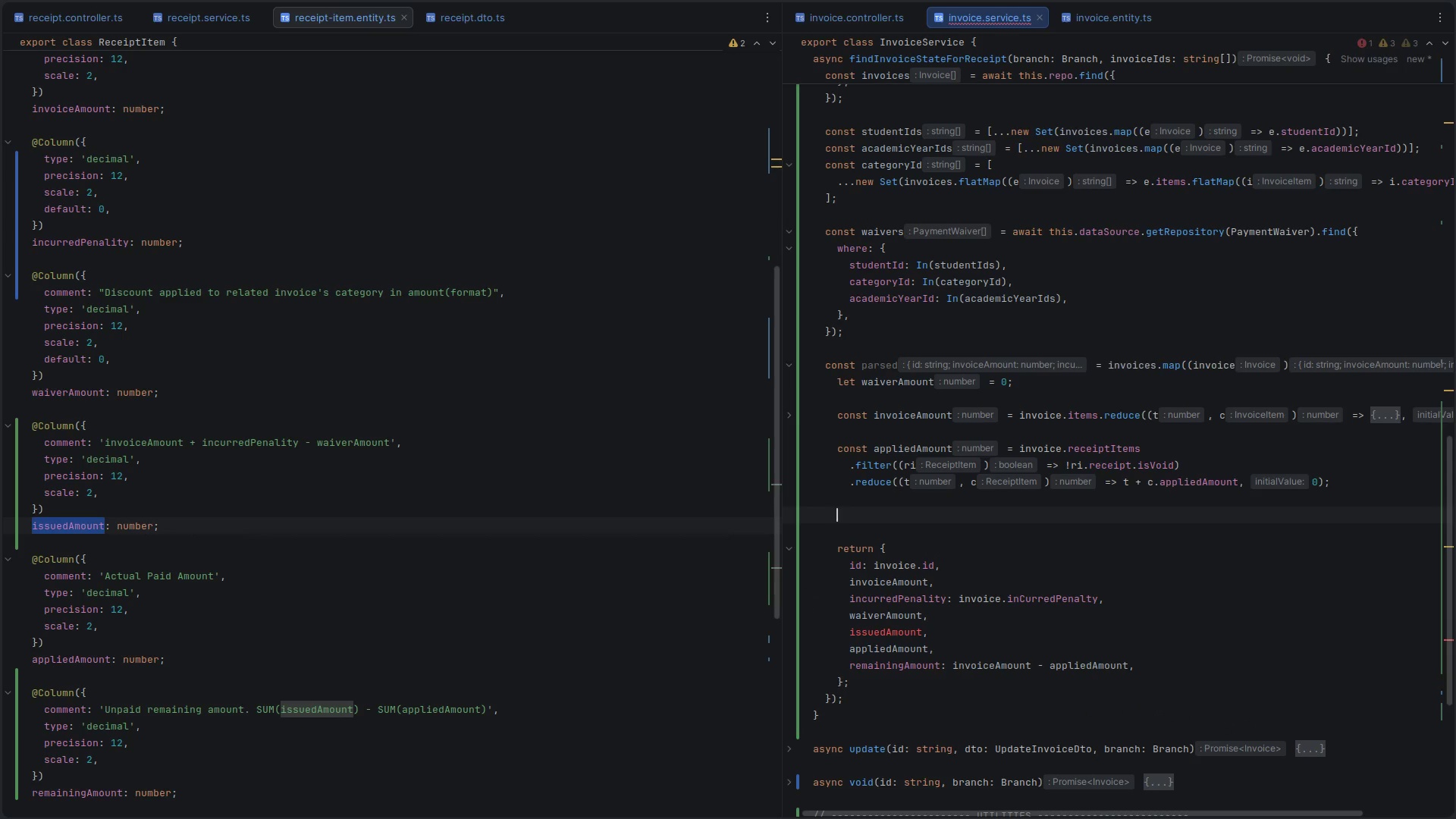 
type(const issued)
 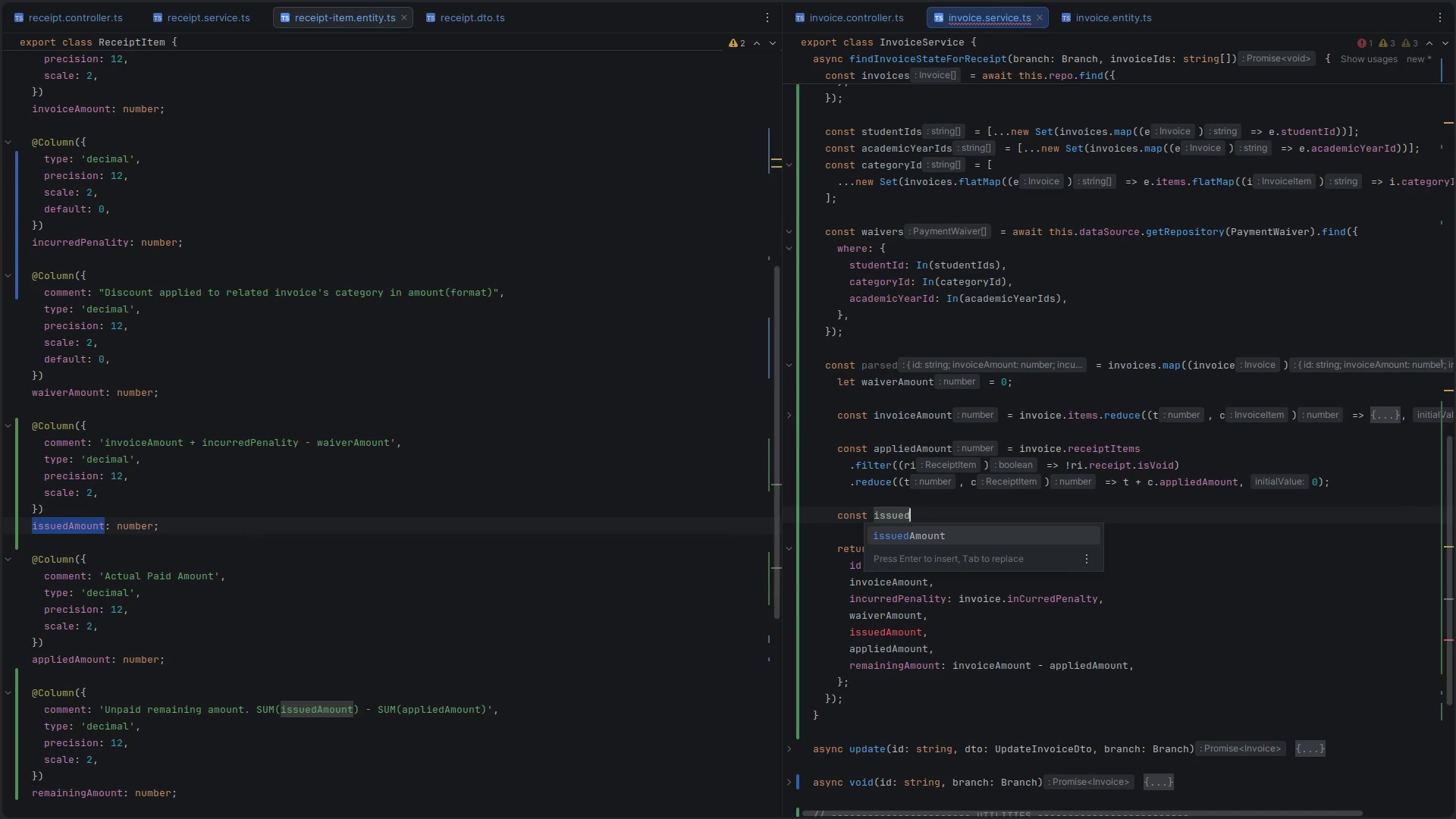 
key(Enter)
 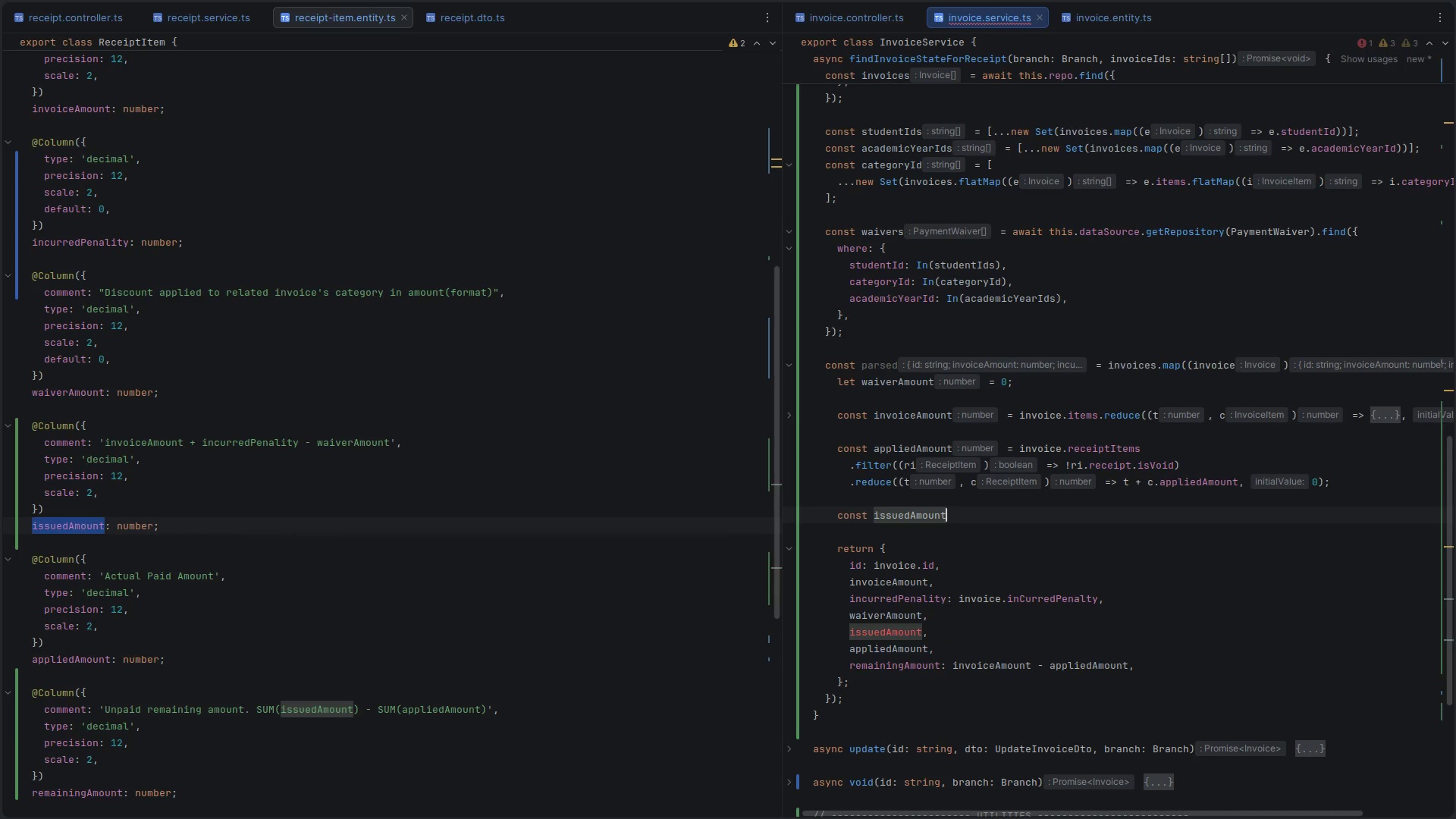 
key(Space)
 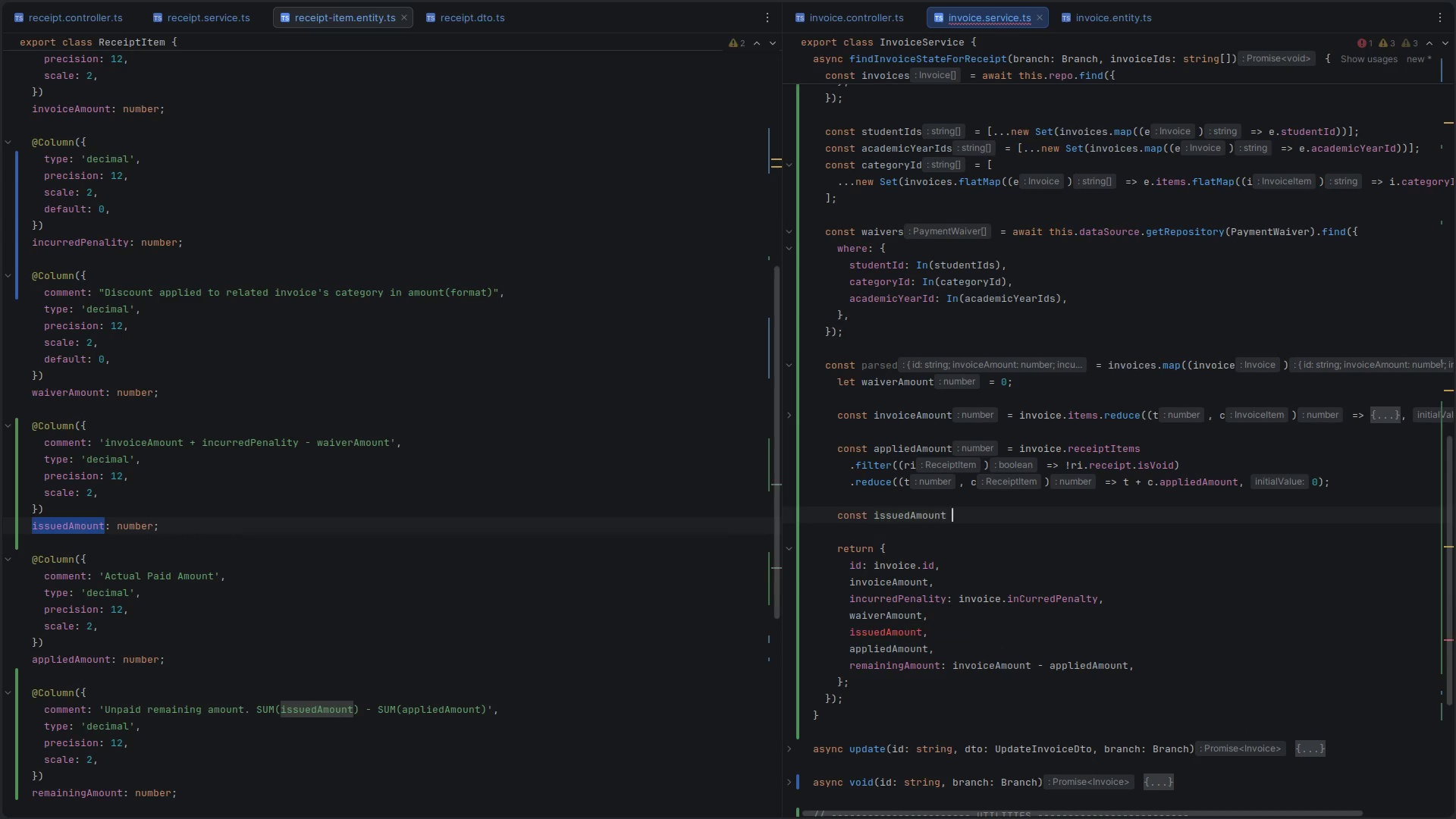 
key(Space)
 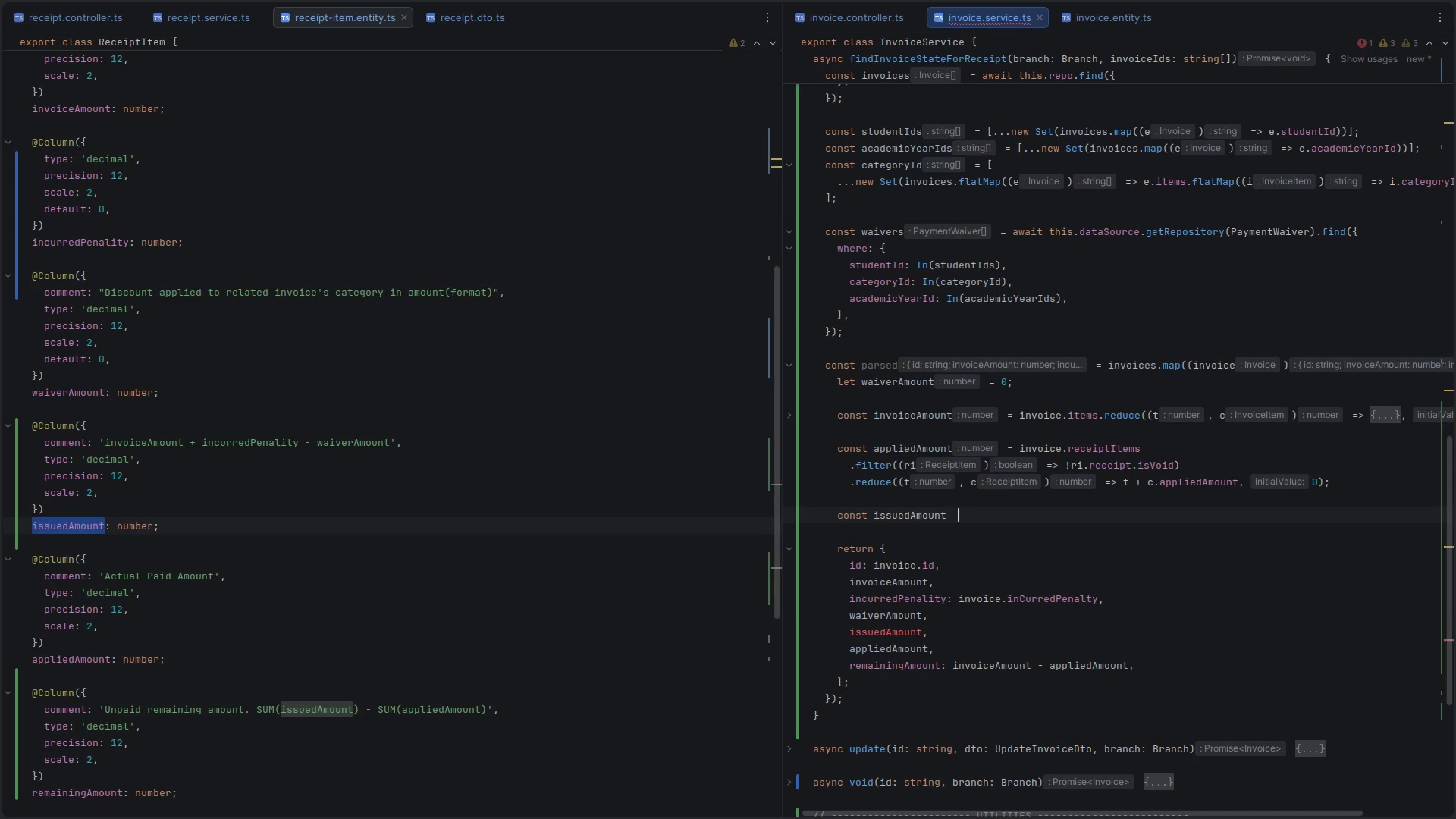 
key(Backspace)
 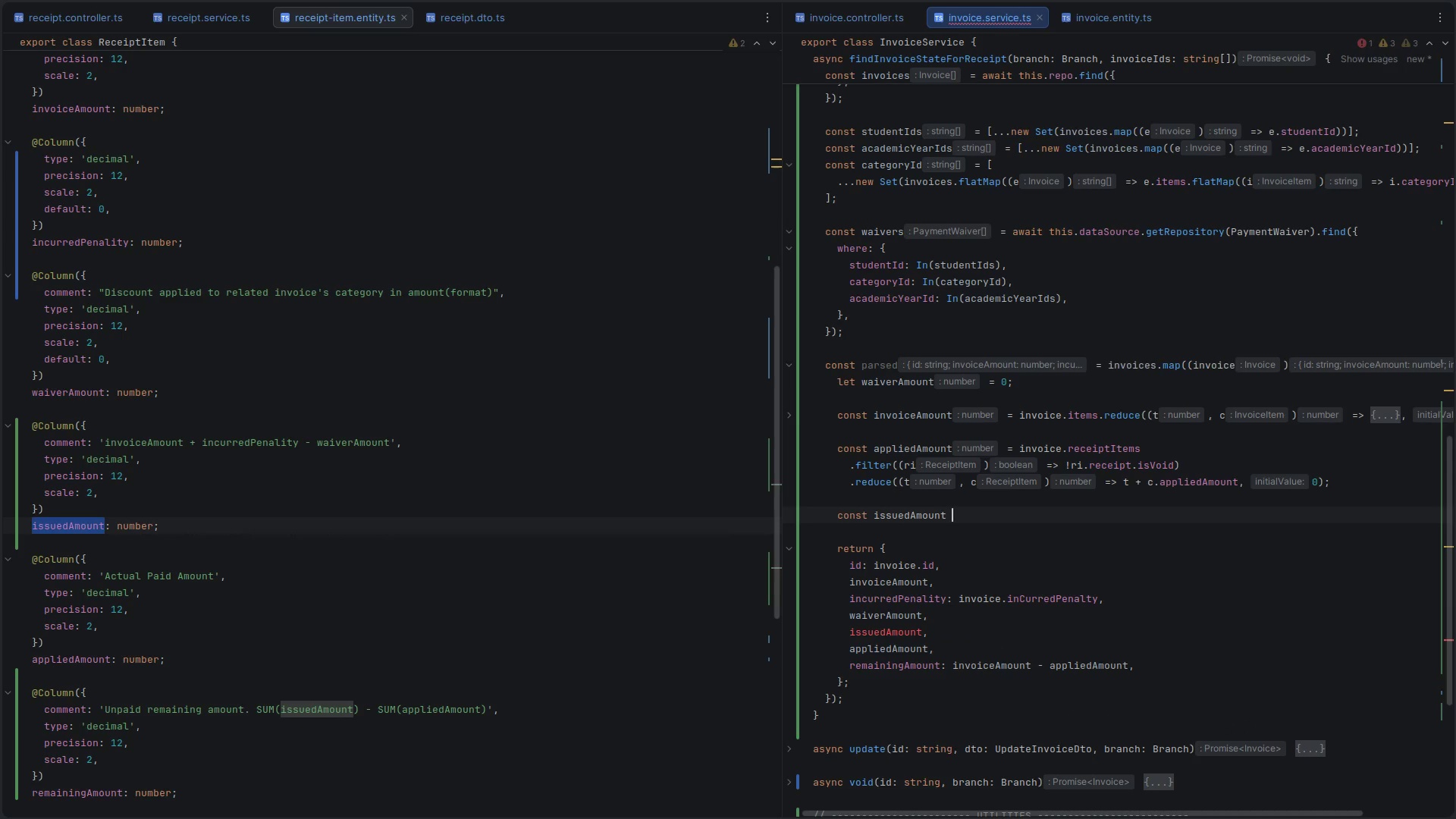 
key(Equal)
 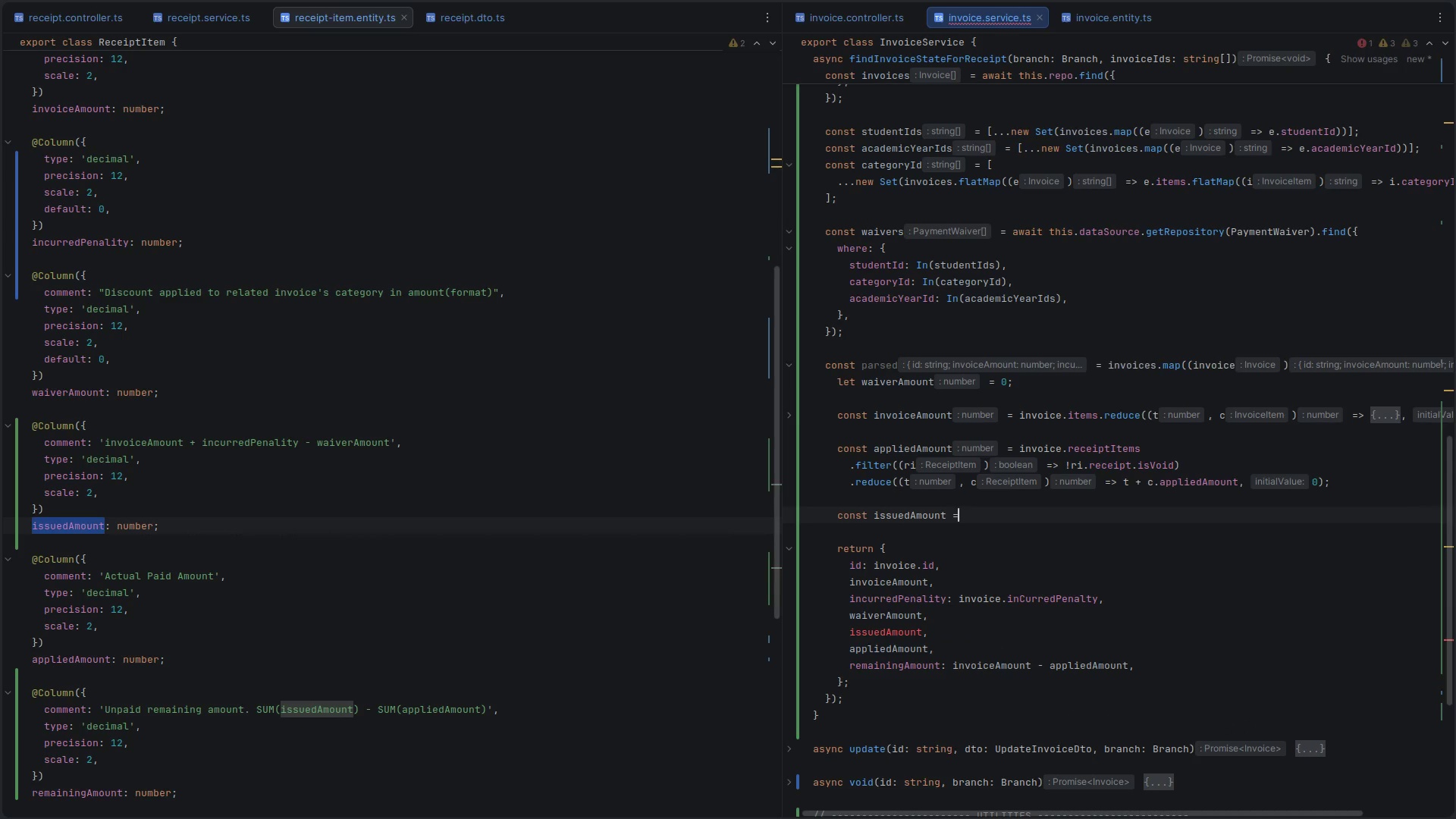 
key(Space)
 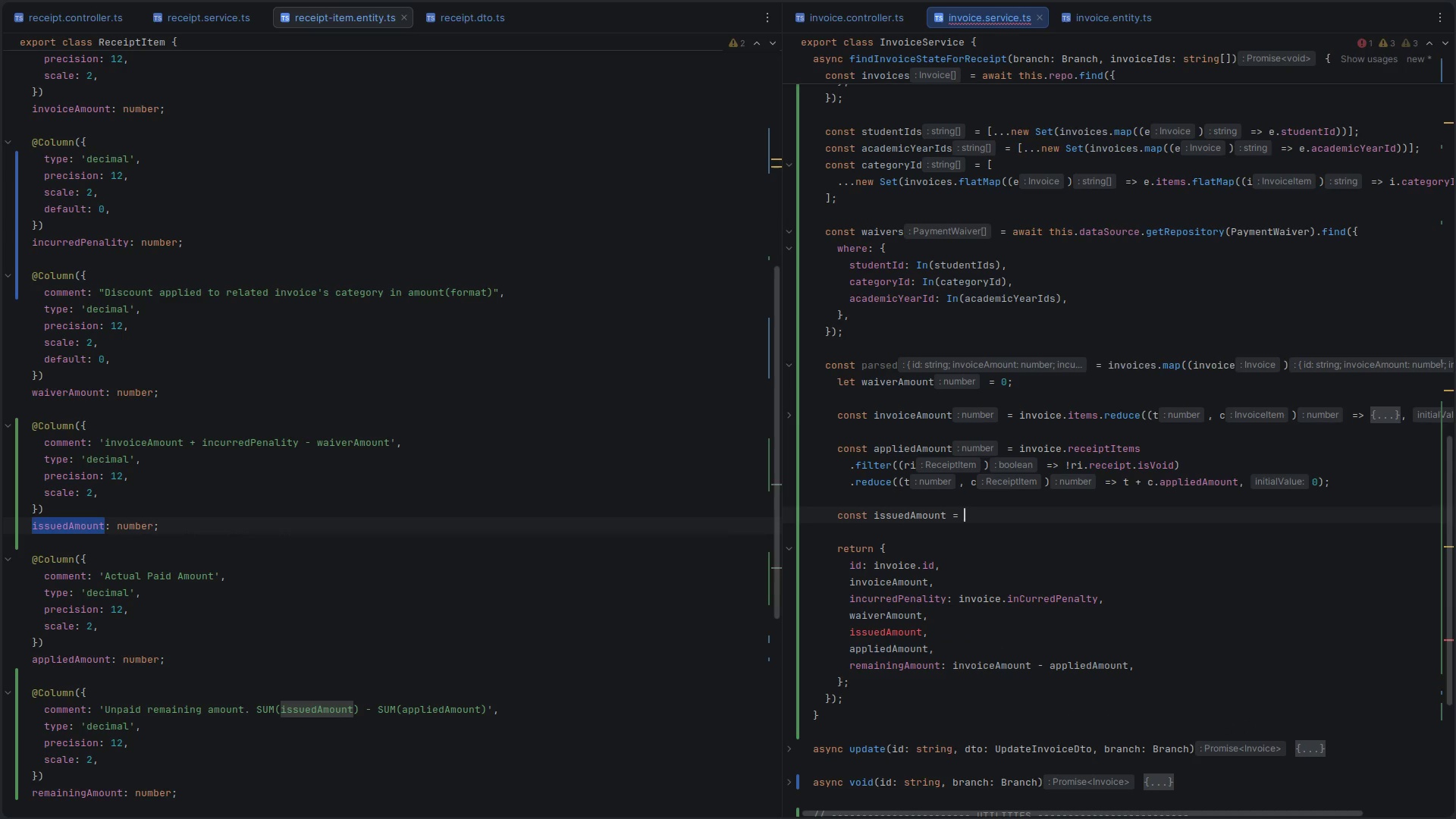 
key(Control+V)
 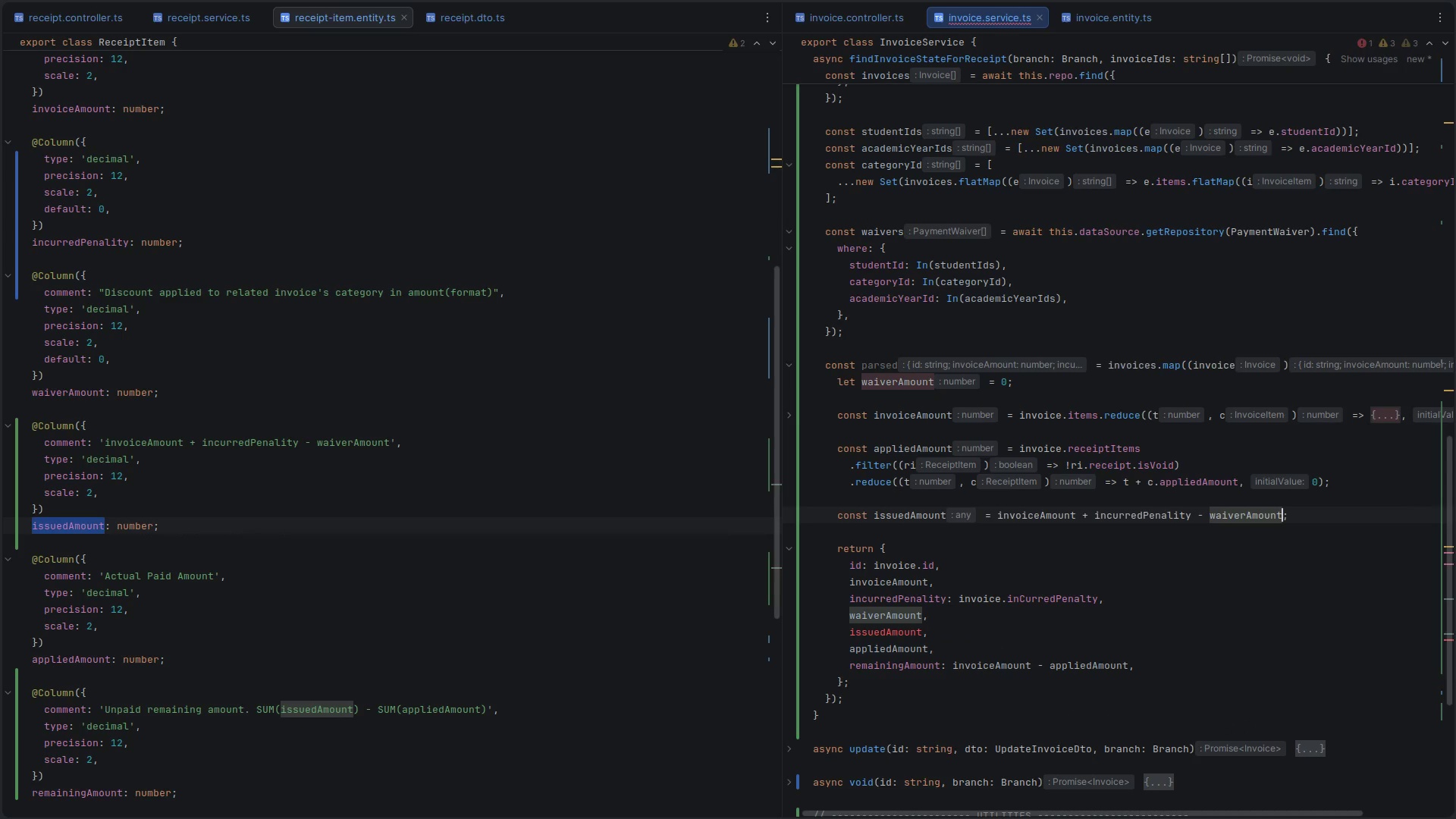 
key(Control+X)
 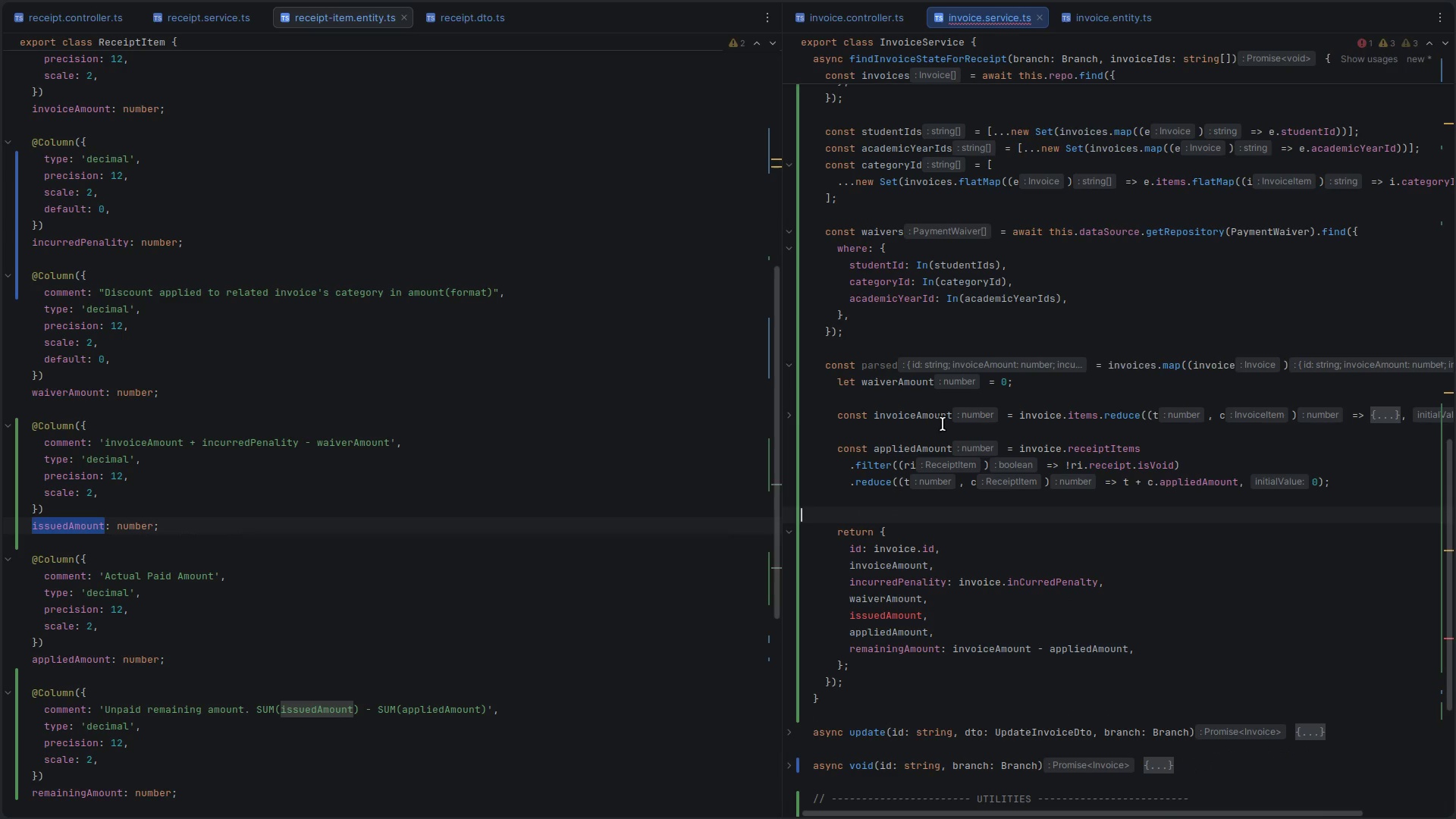 
left_click([920, 428])
 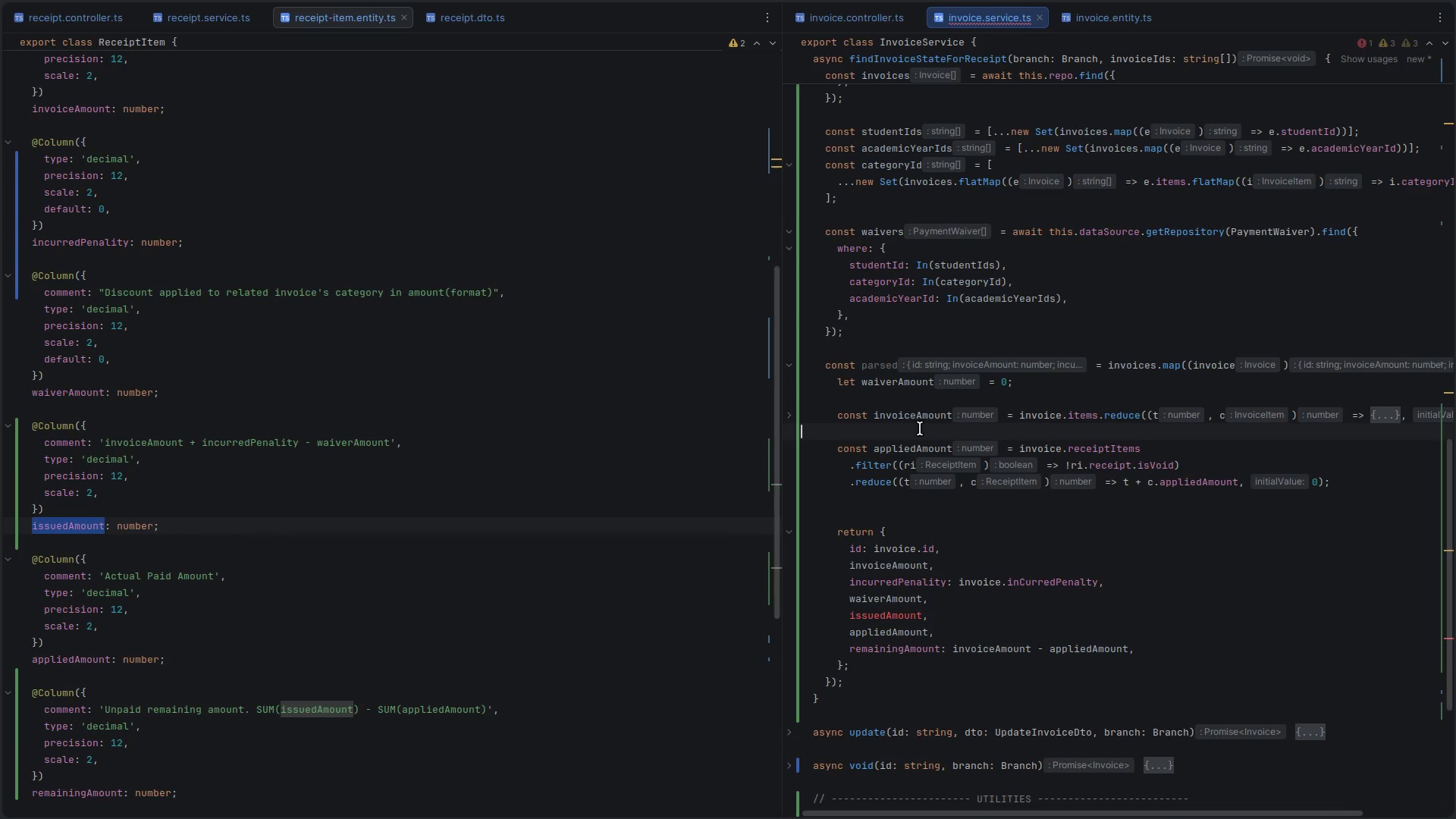 
key(Enter)
 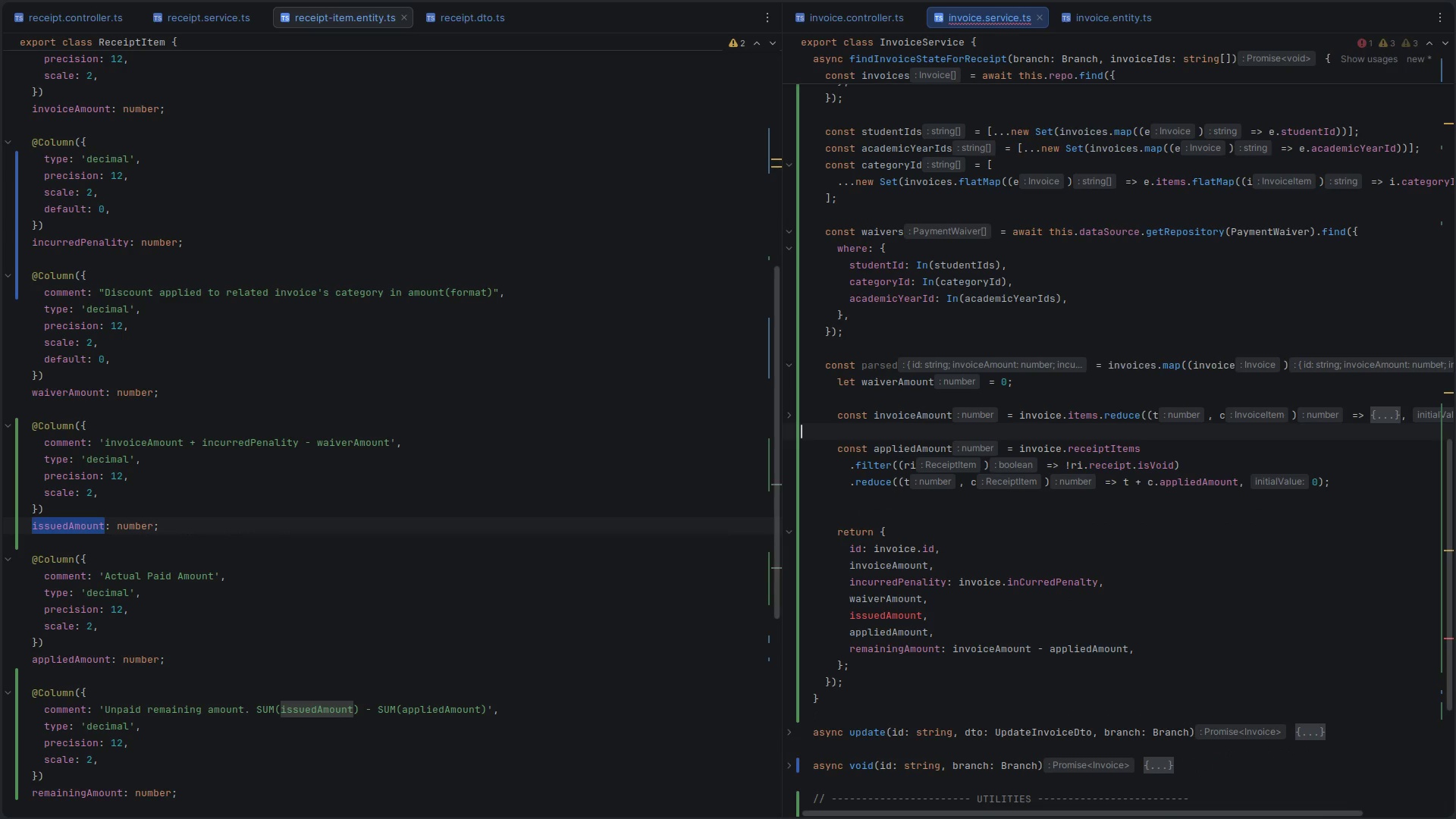 
key(Control+ControlLeft)
 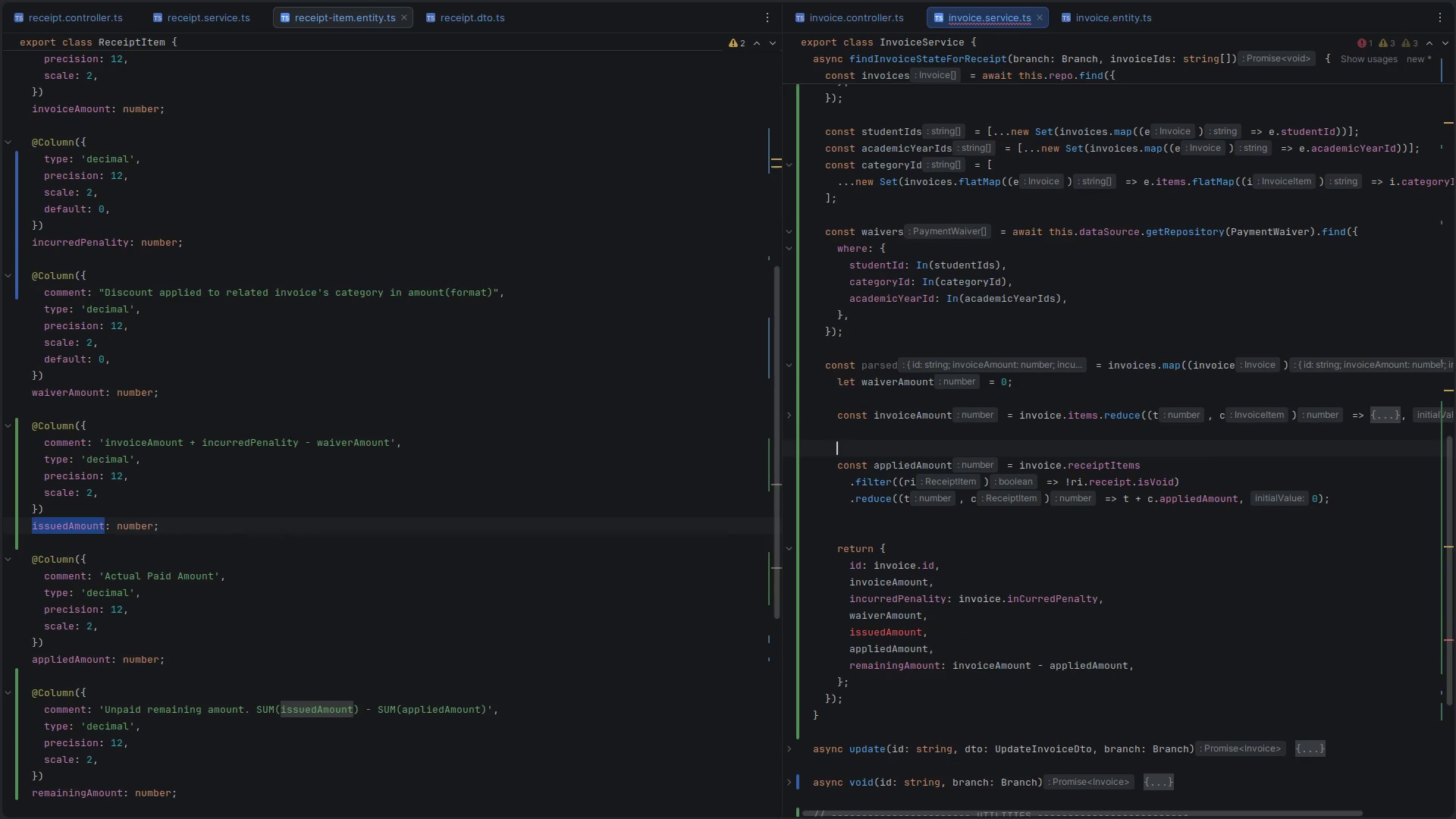 
key(Control+V)
 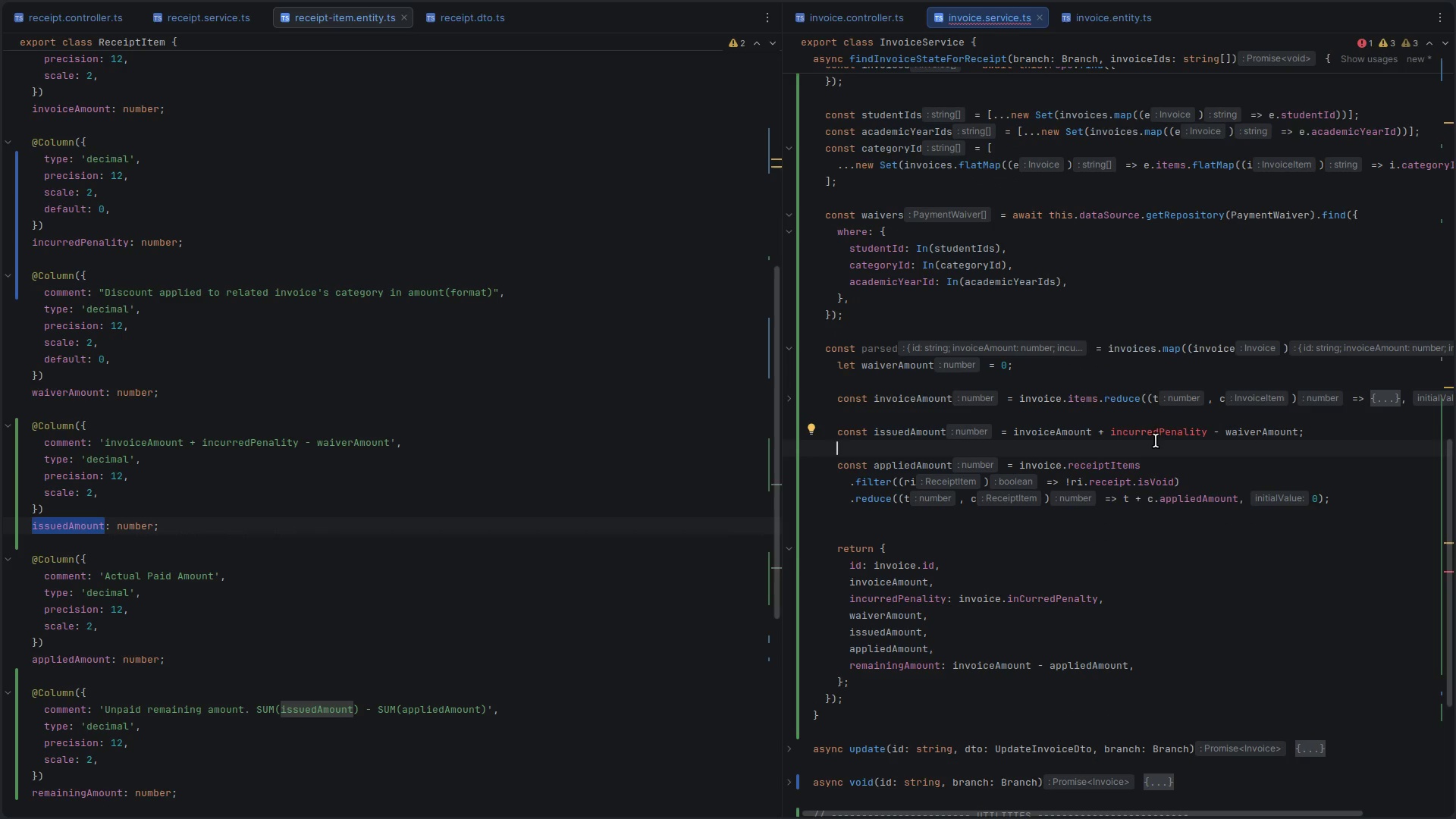 
double_click([1177, 431])
 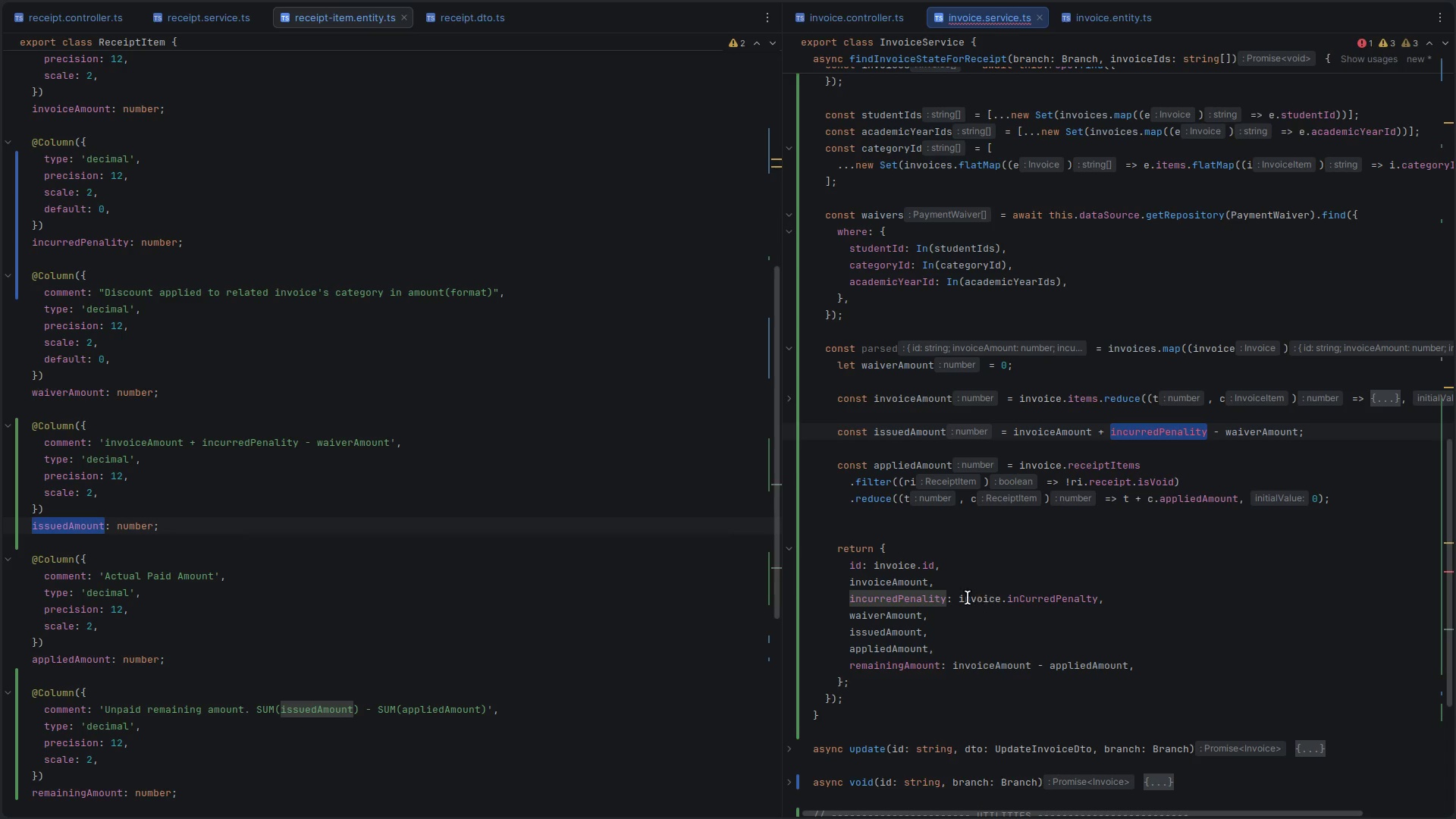 
left_click_drag(start_coordinate=[958, 598], to_coordinate=[1100, 600])
 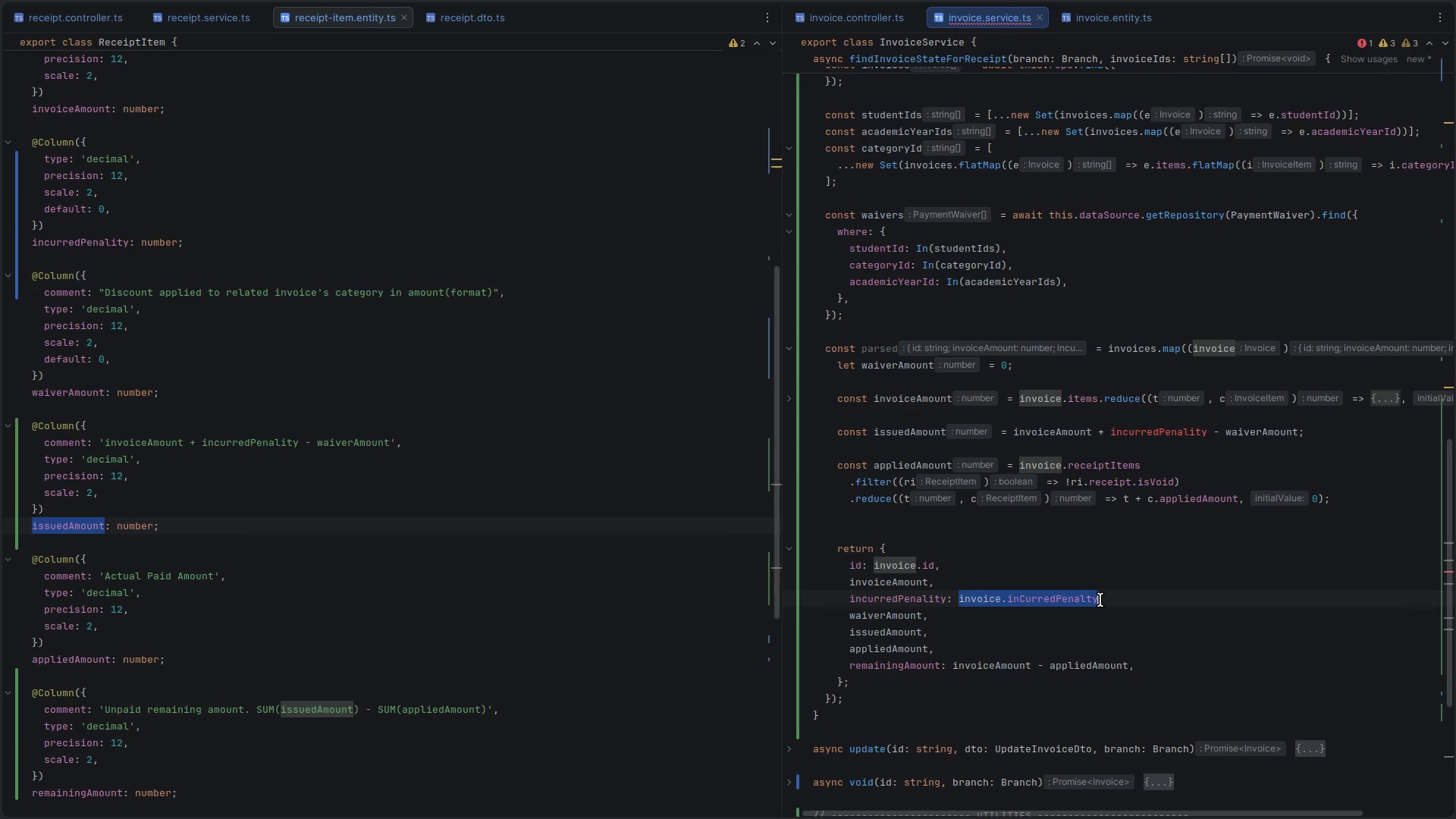 
key(Control+X)
 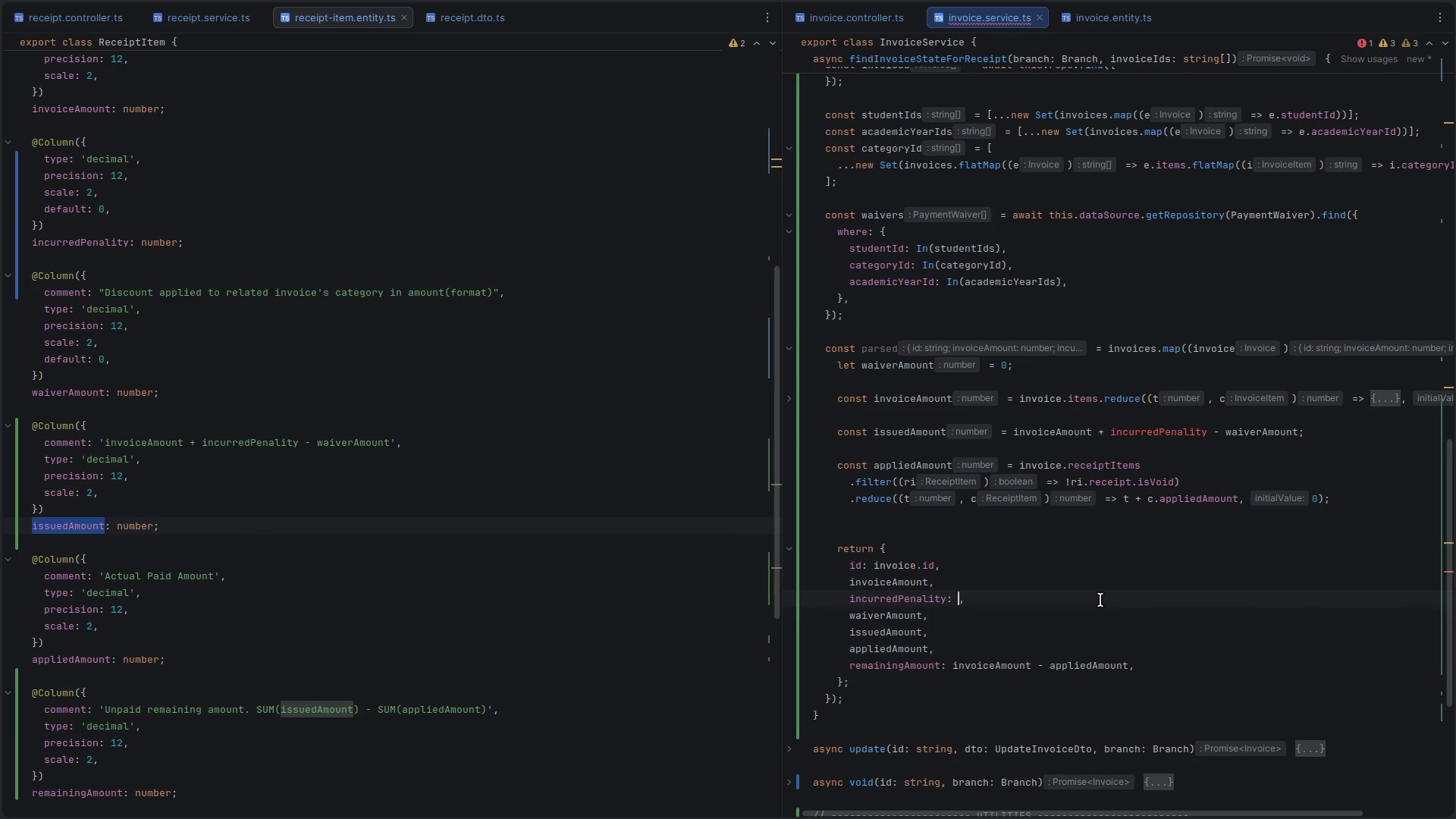 
key(Backspace)
 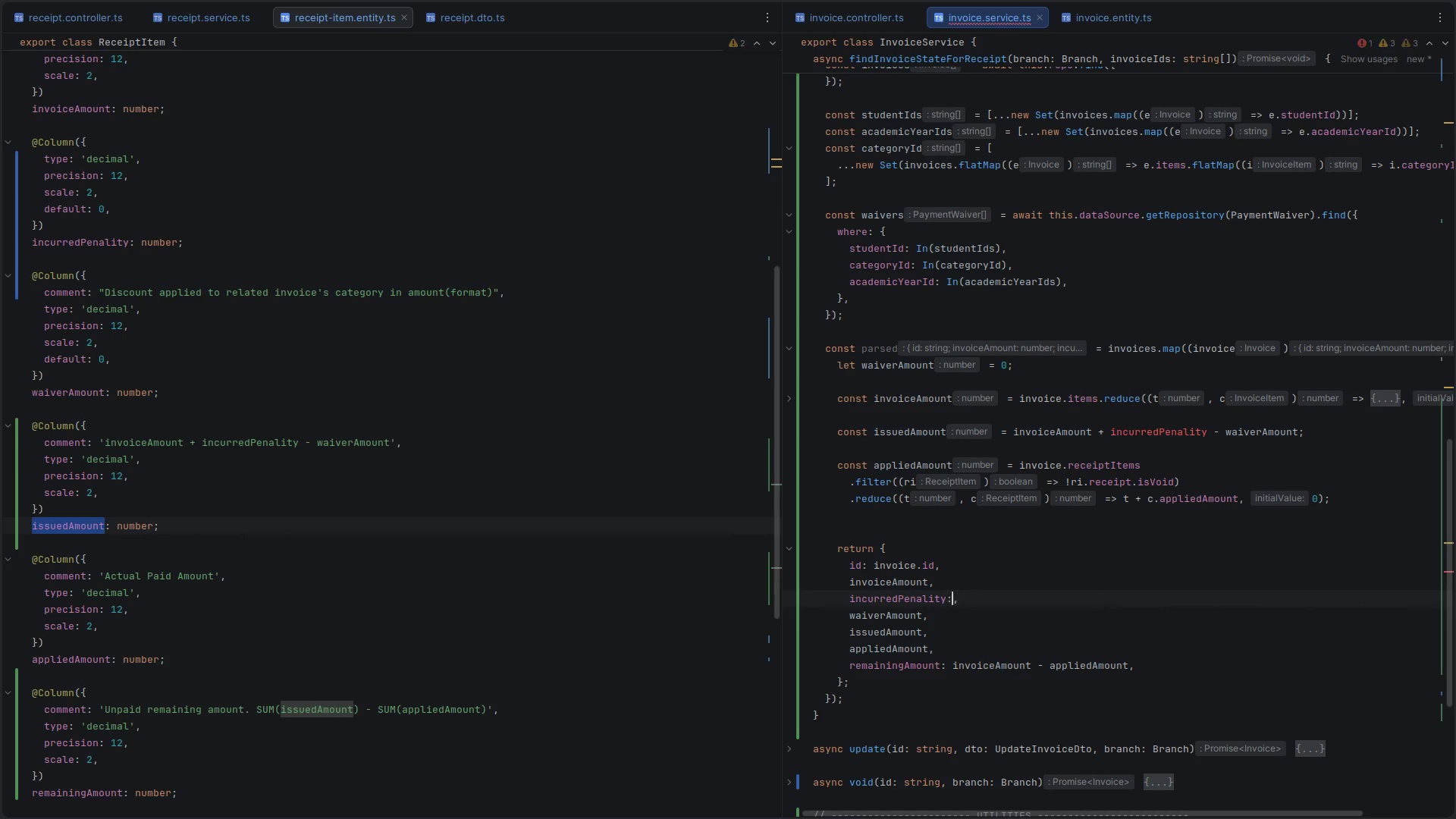 
key(Backspace)
 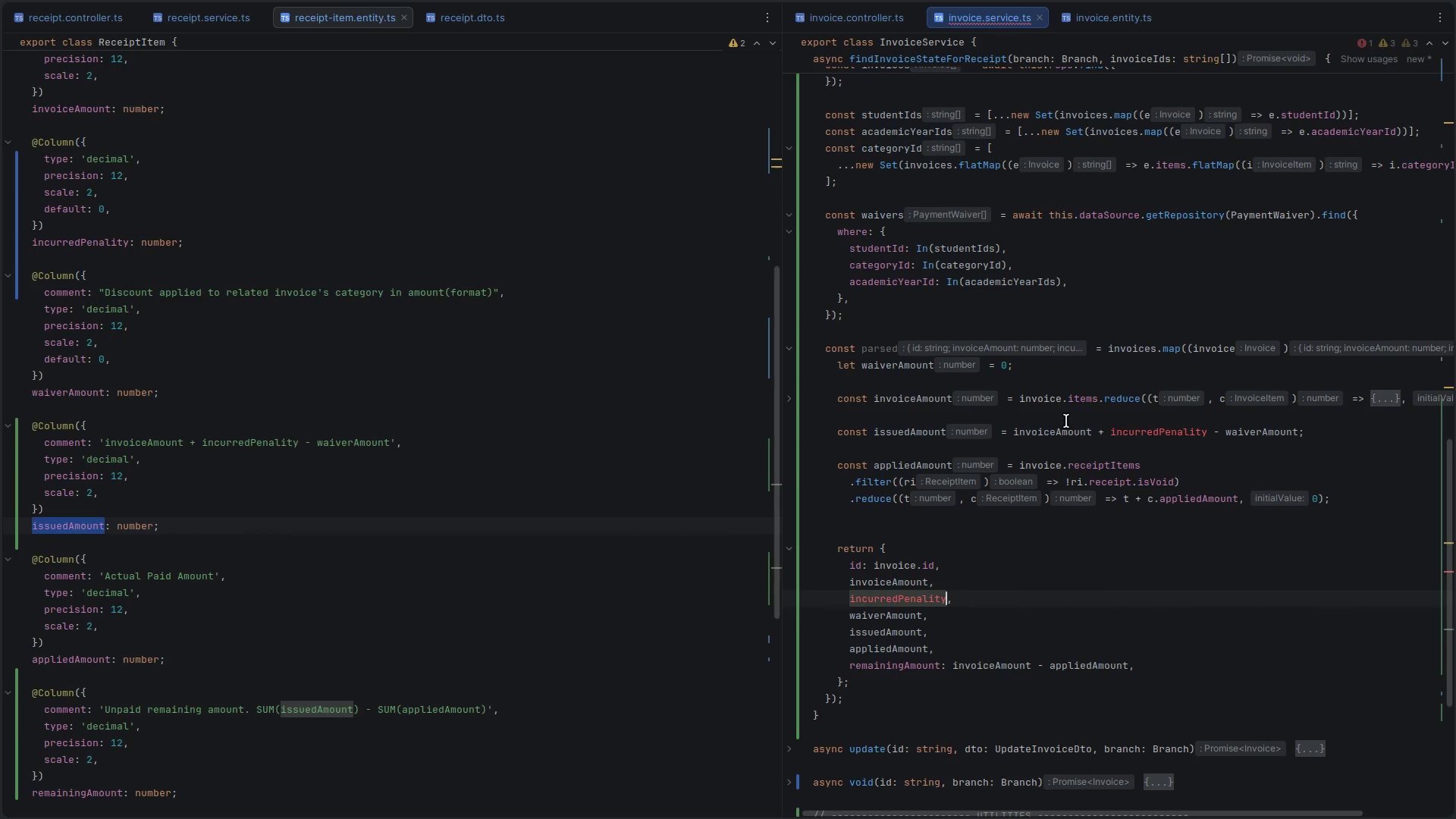 
left_click([1021, 415])
 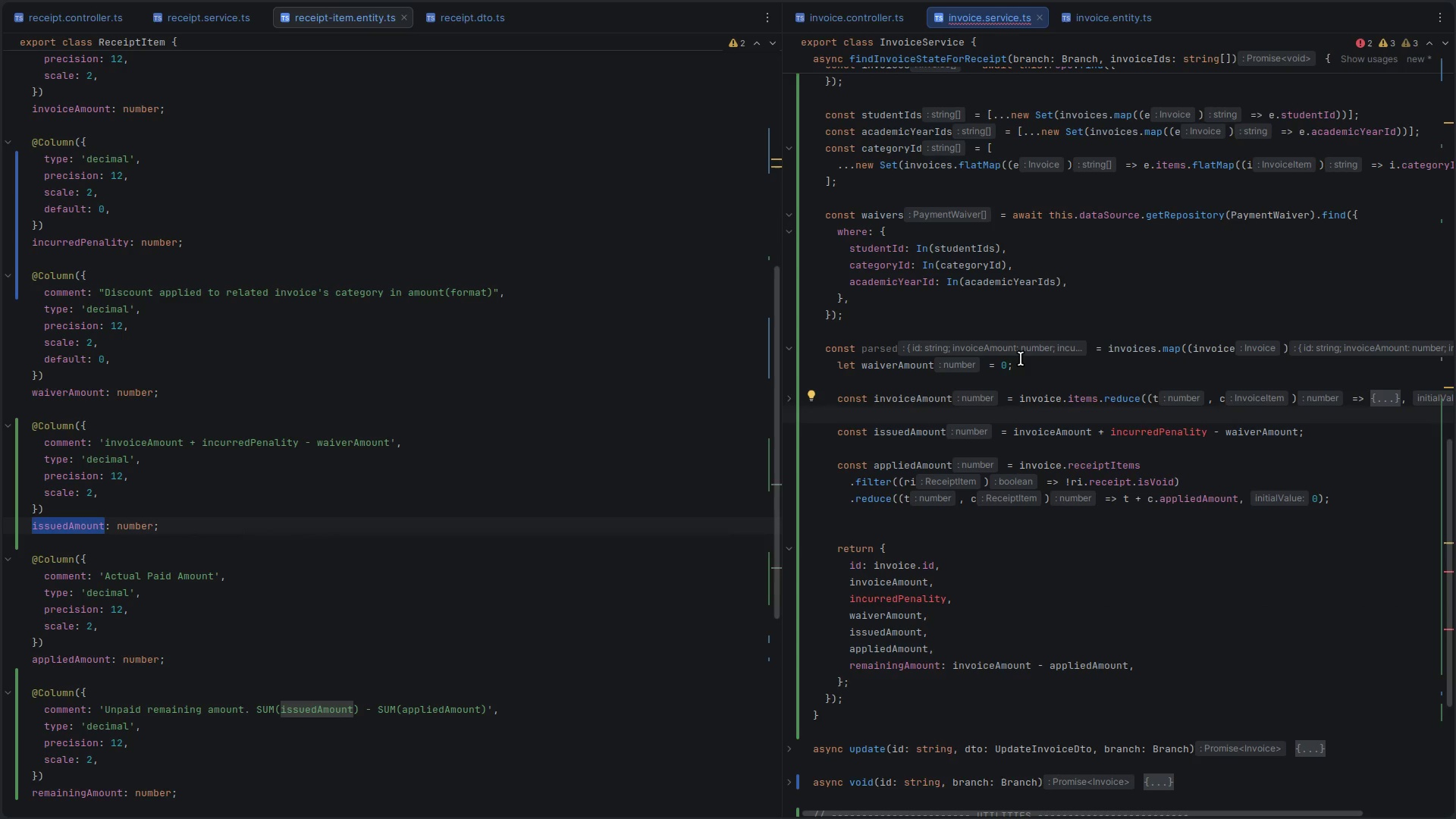 
left_click([1018, 357])
 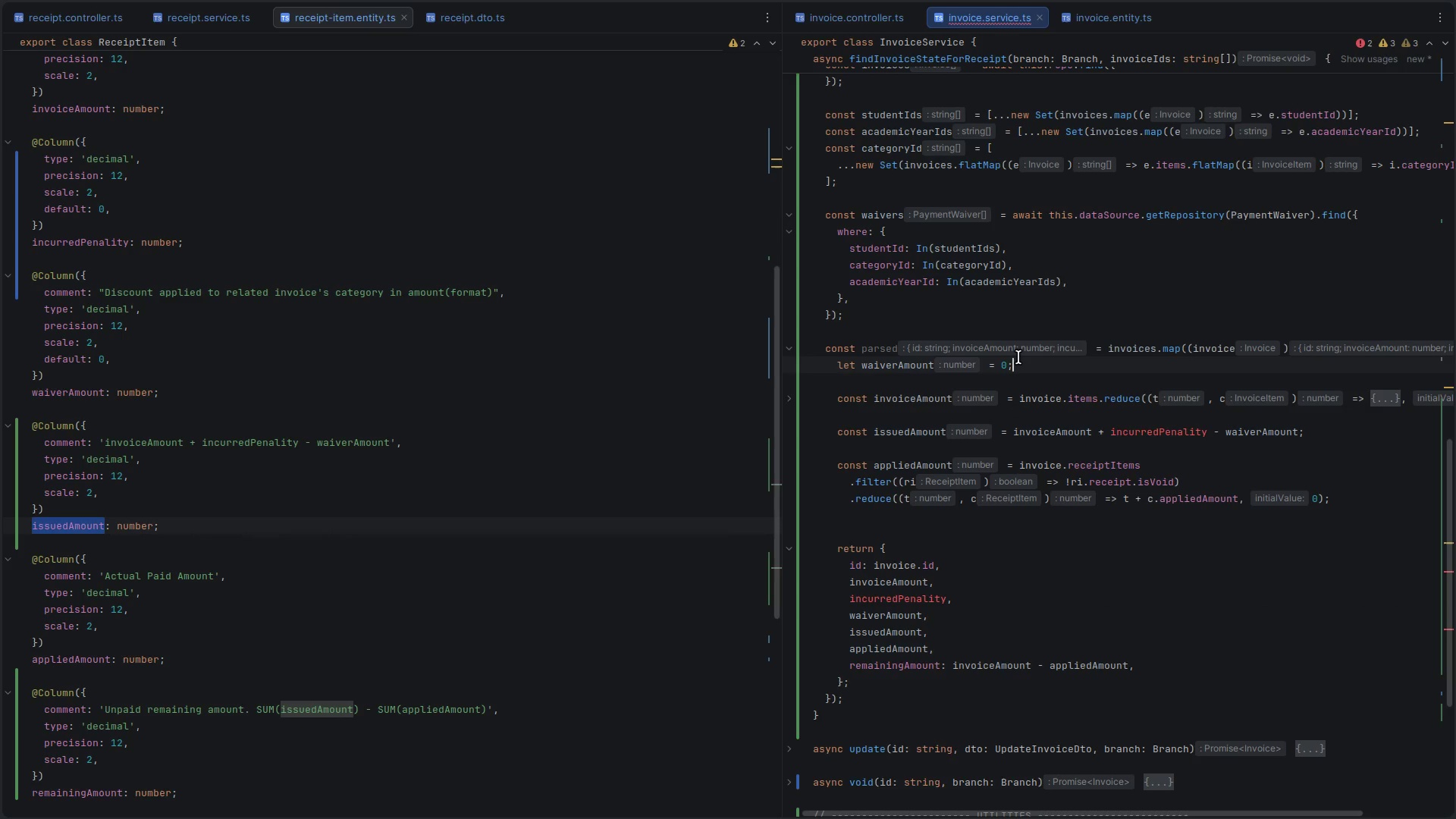 
key(ArrowUp)
 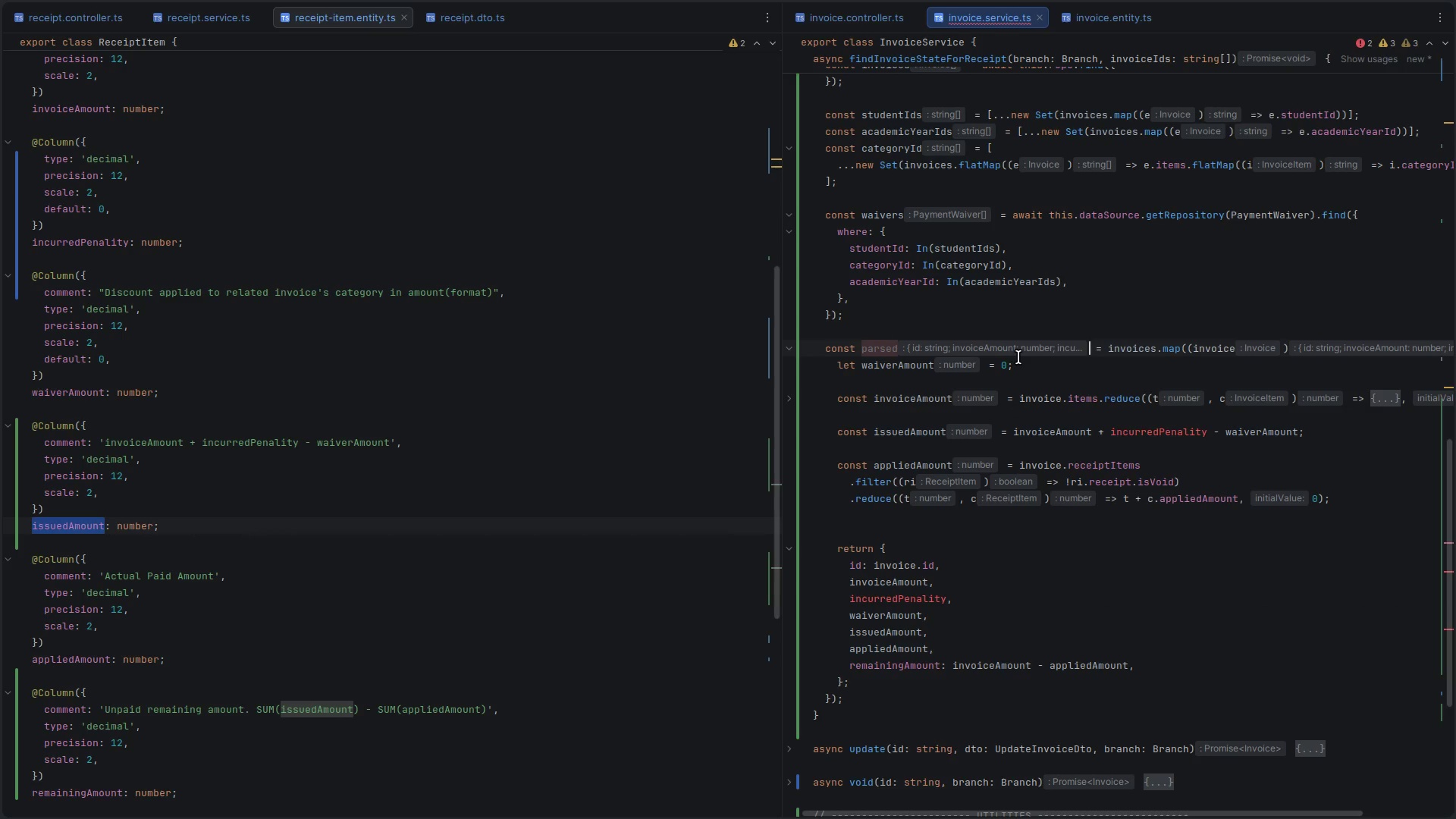 
key(ArrowDown)
 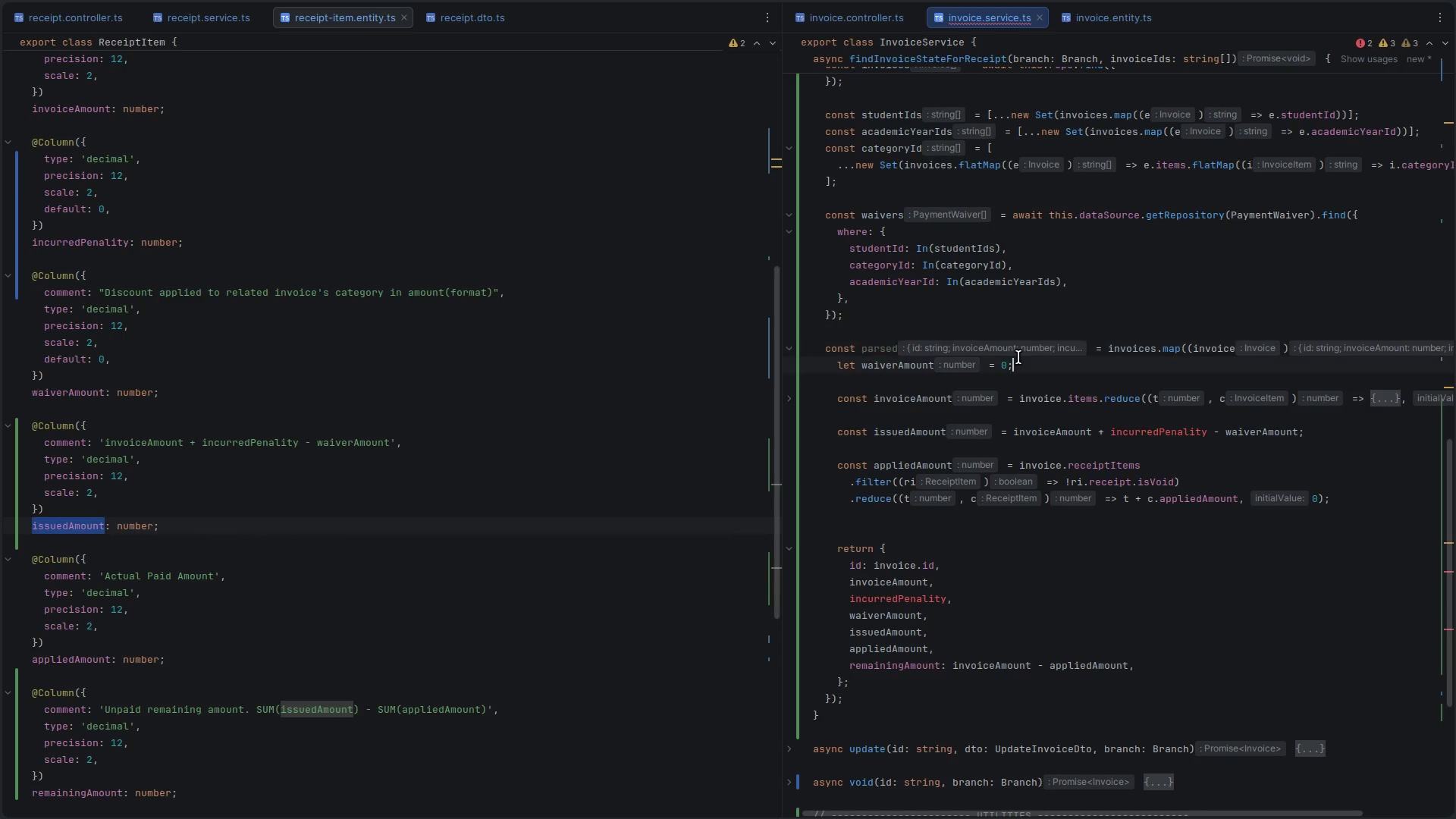 
key(ArrowRight)
 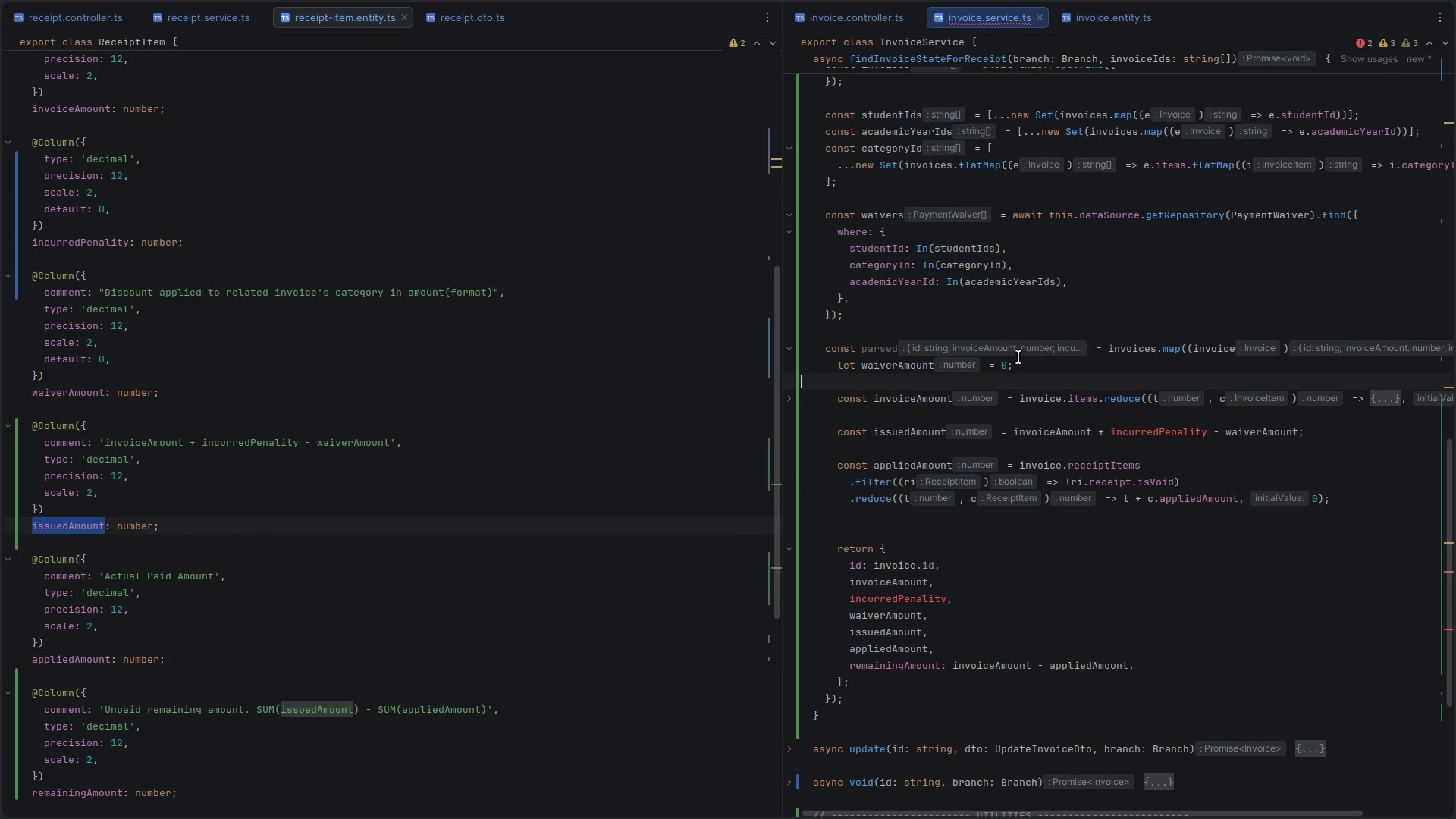 
key(ArrowUp)
 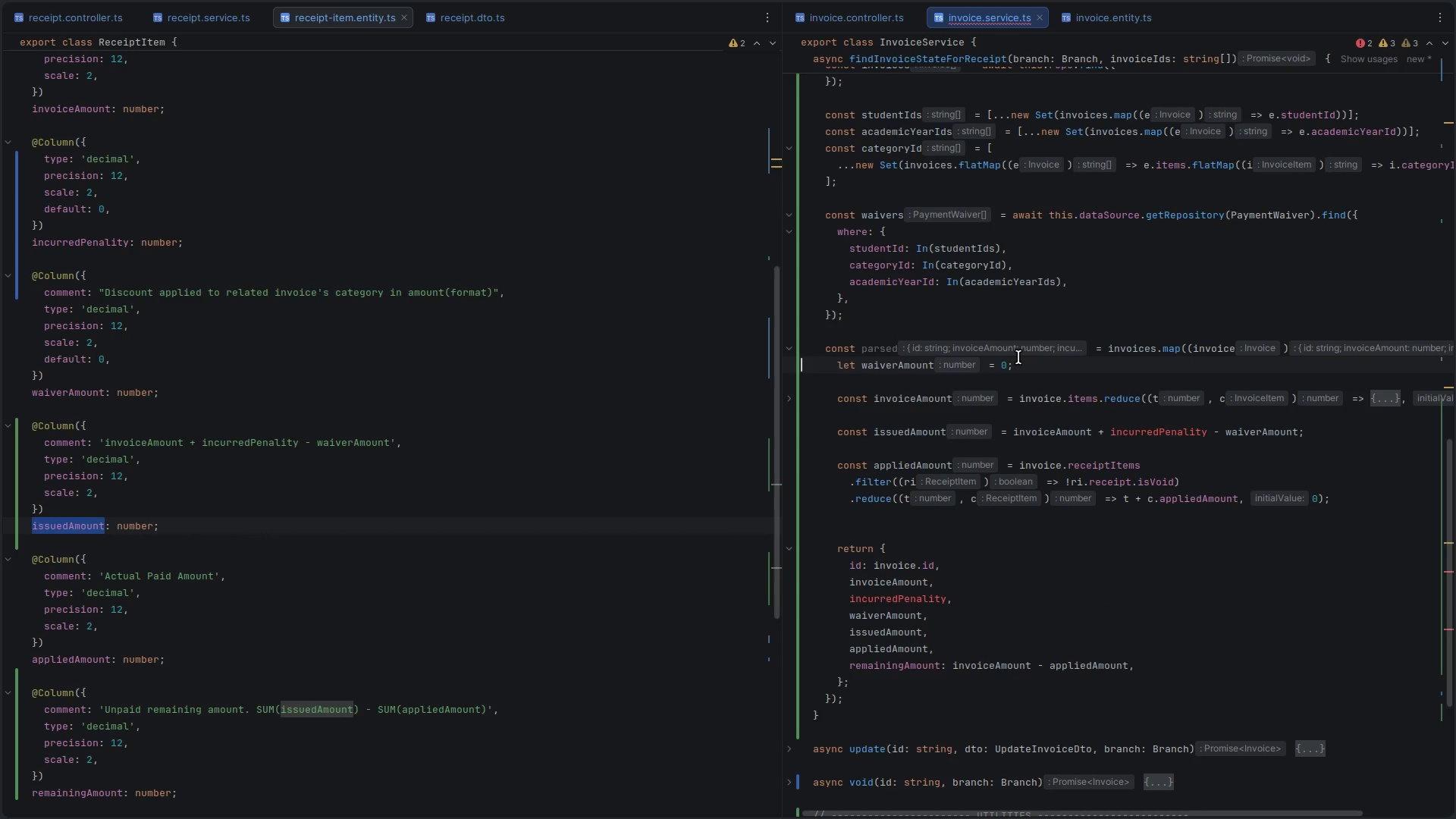 
key(Enter)
 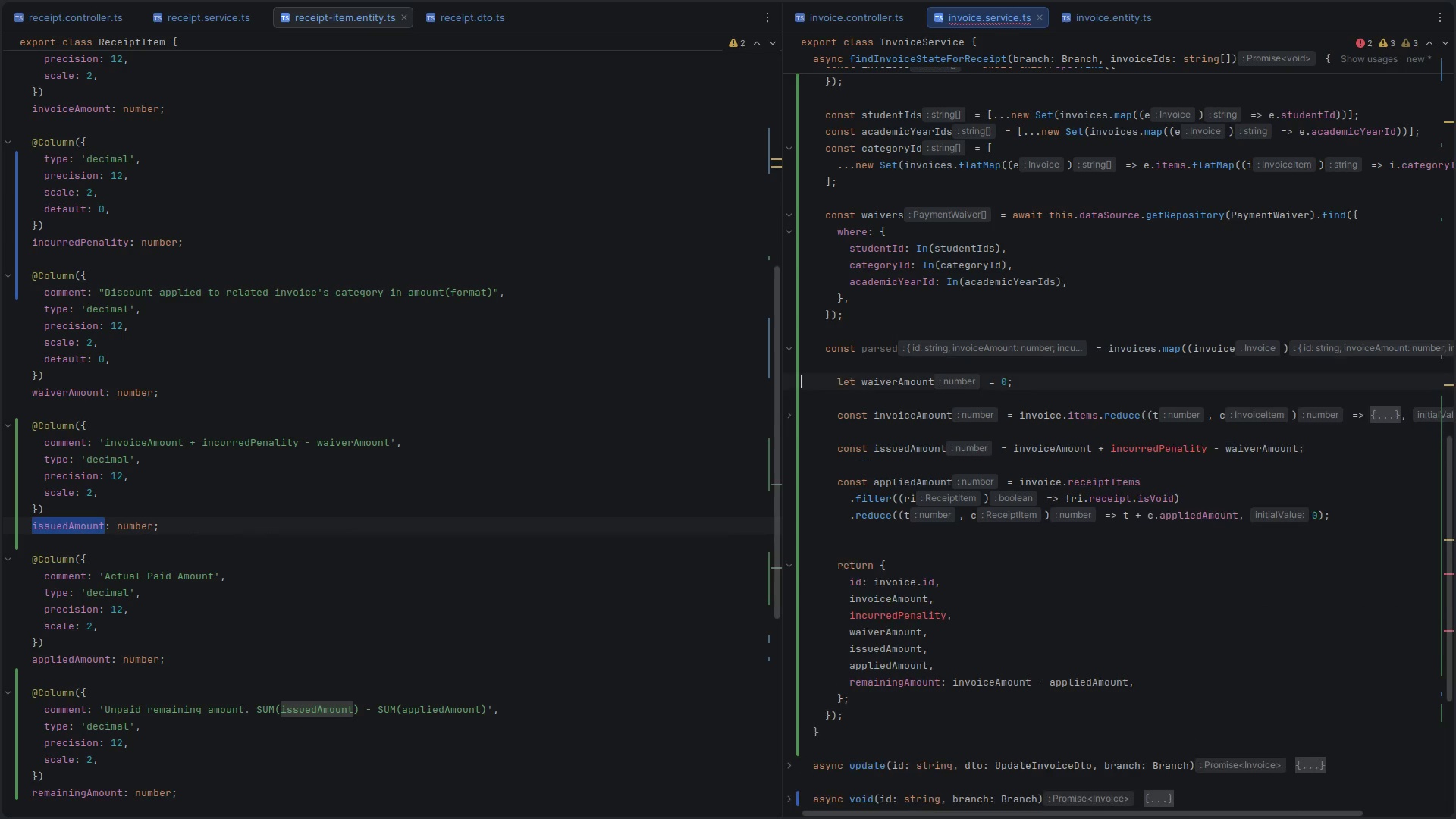 
key(ArrowUp)
 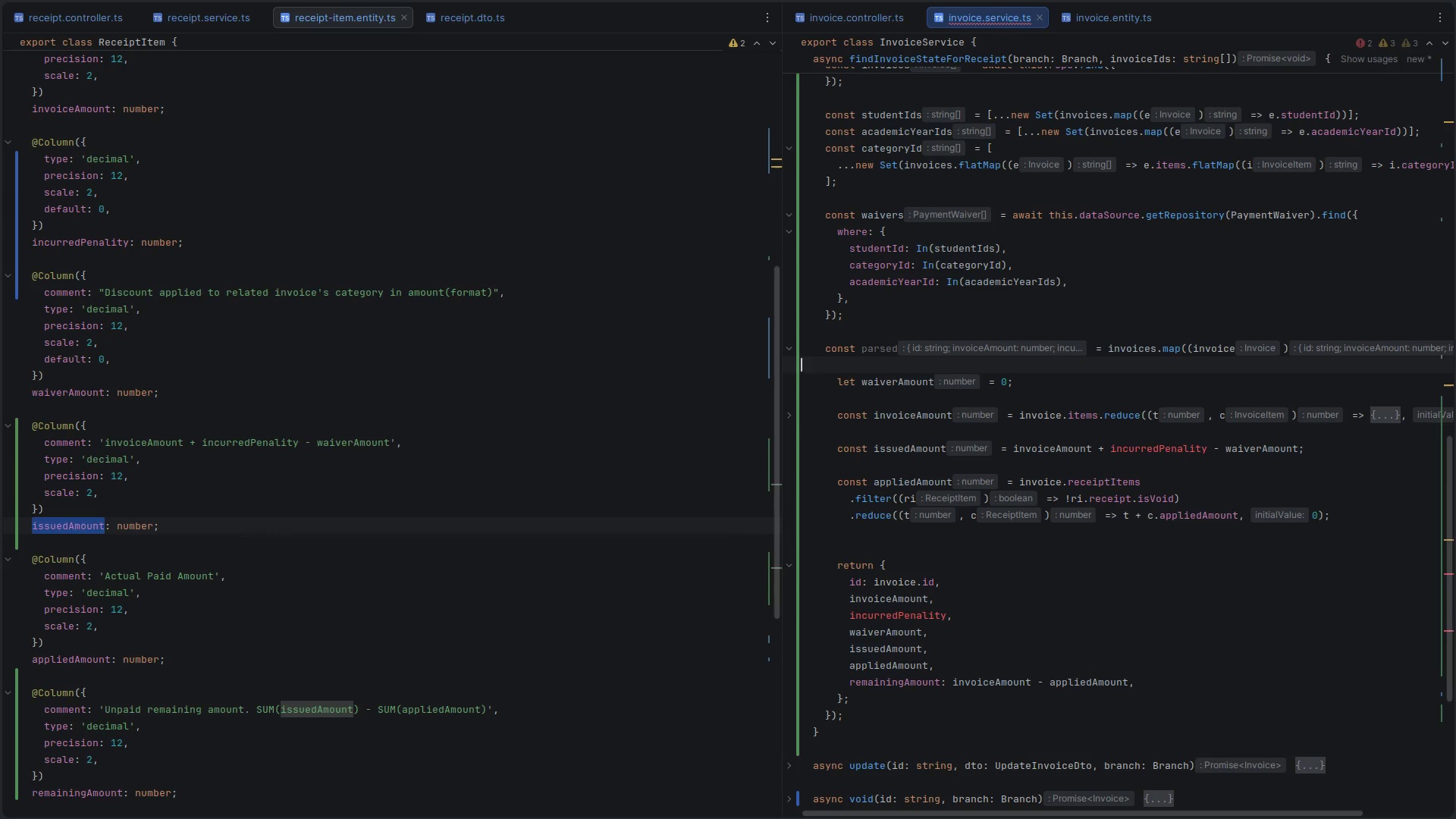 
type(const {)
 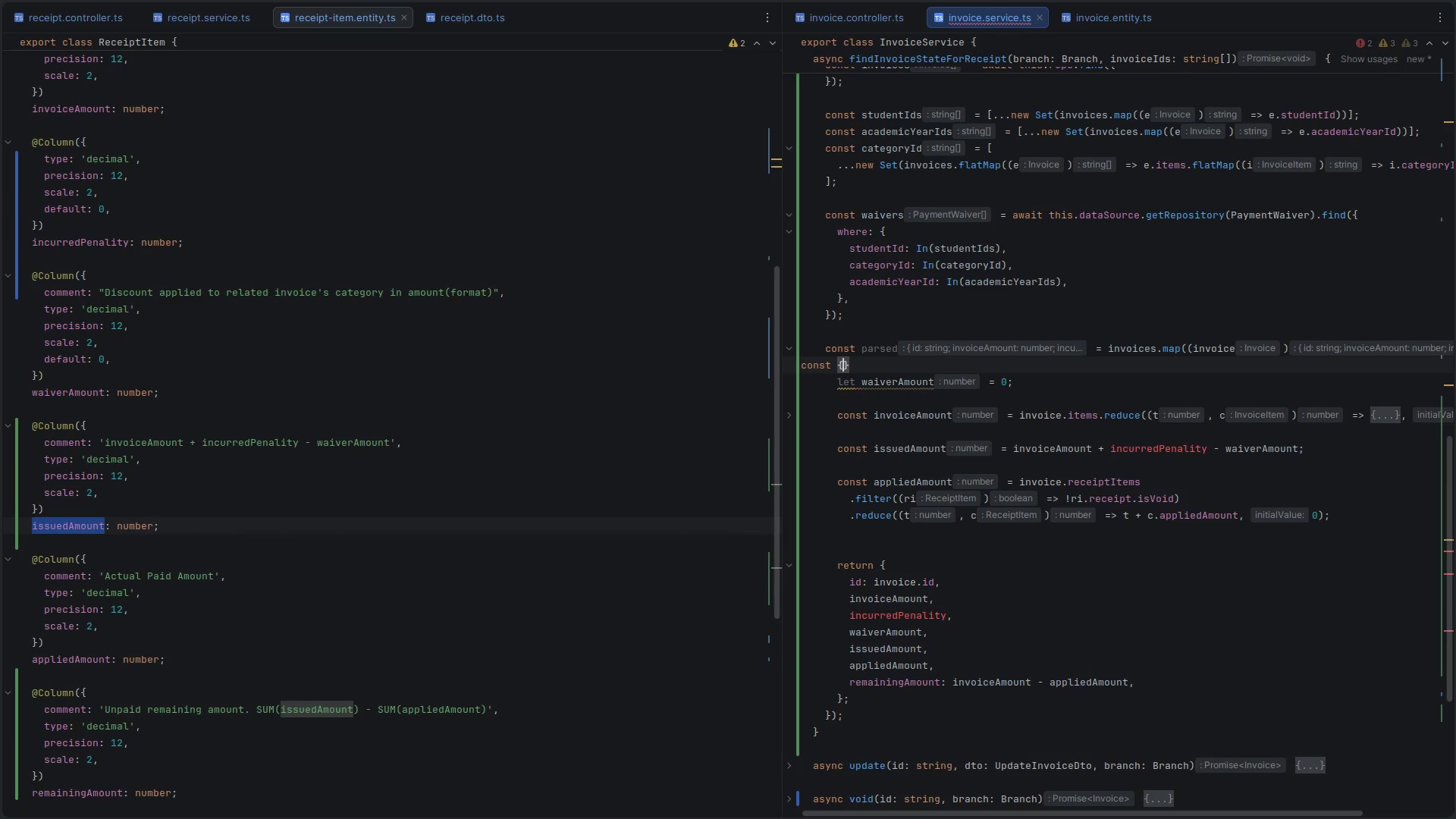 
key(ArrowRight)
 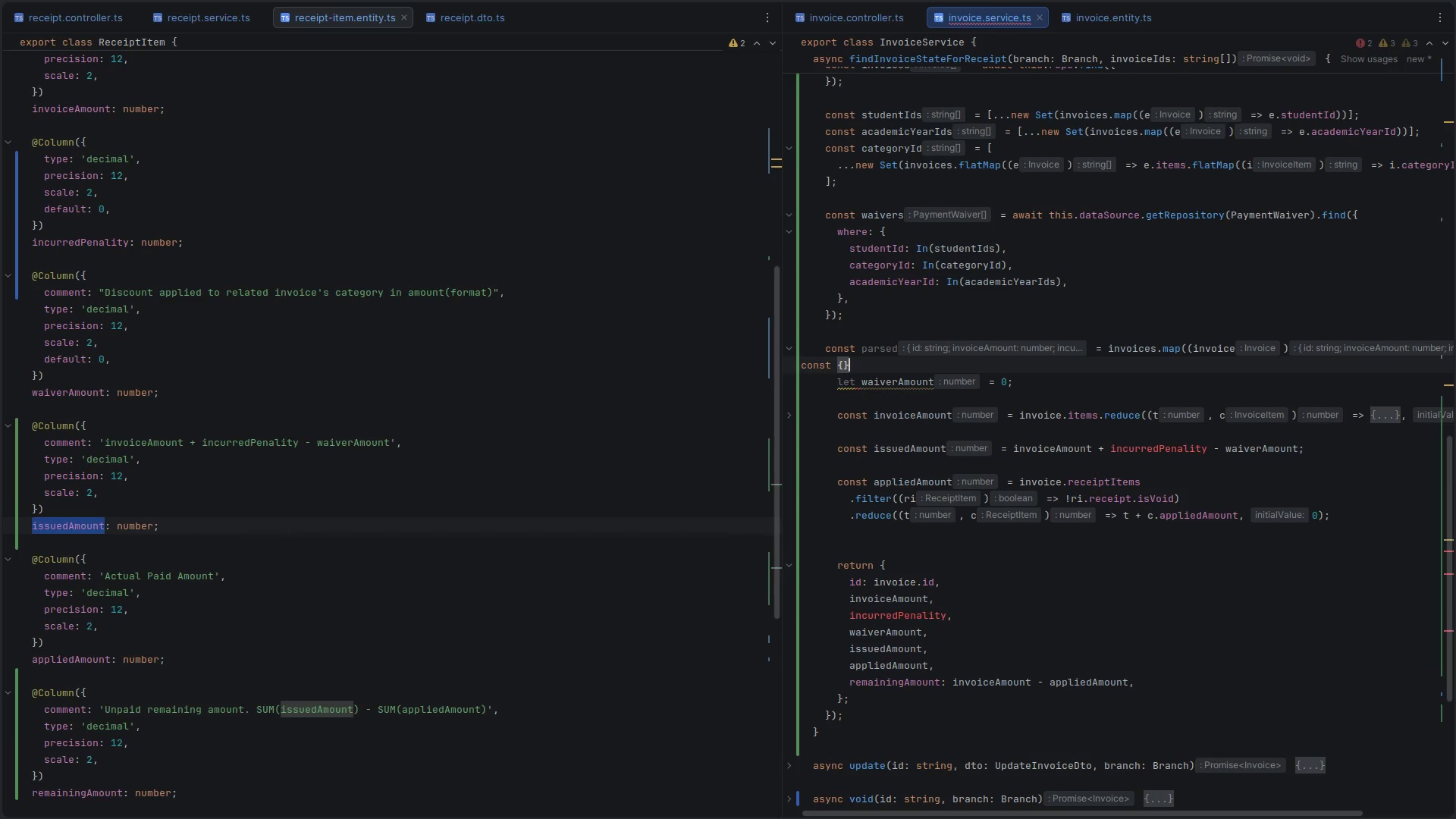 
type( = invoice)
 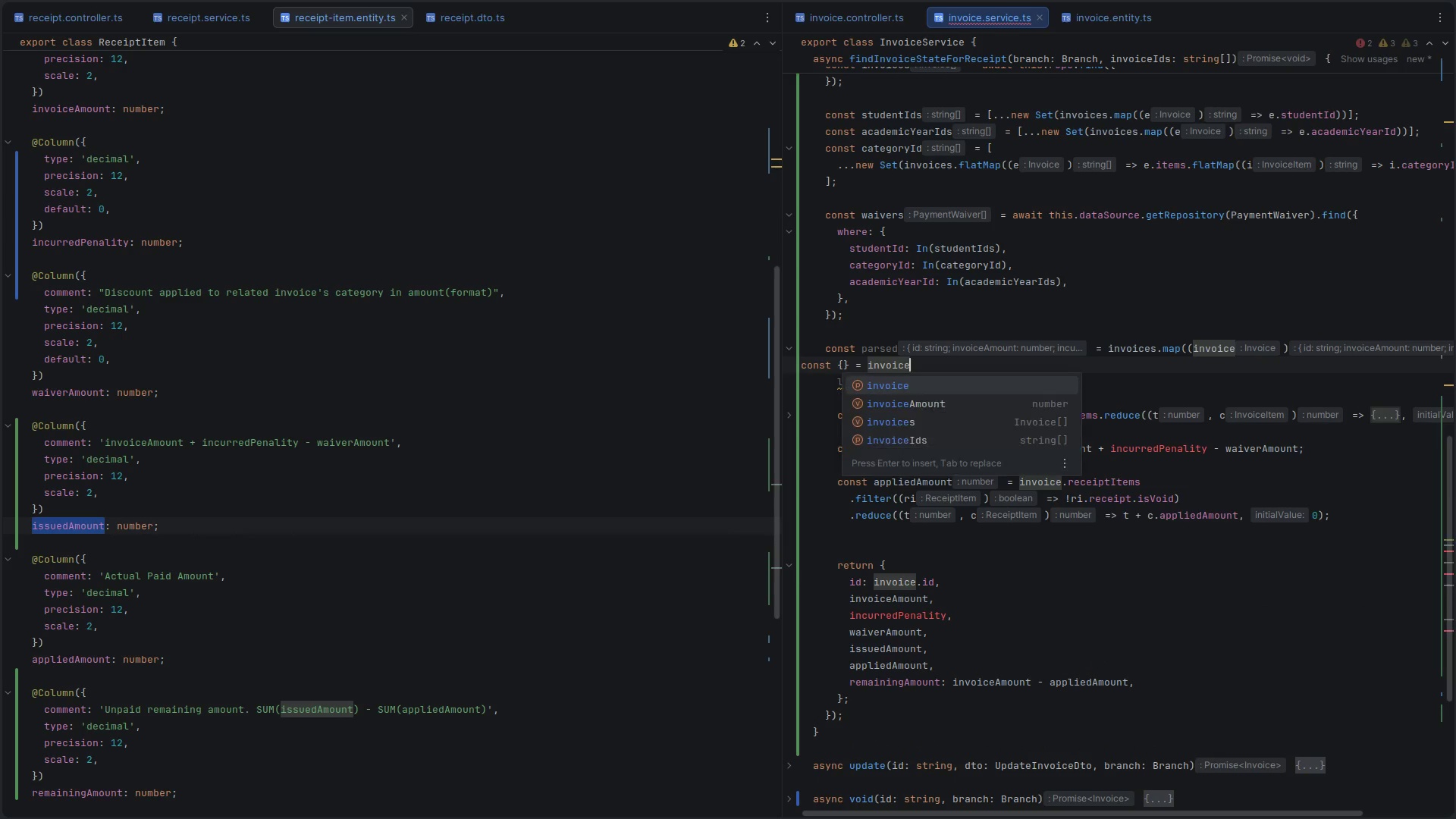 
hold_key(key=ArrowLeft, duration=0.8)
 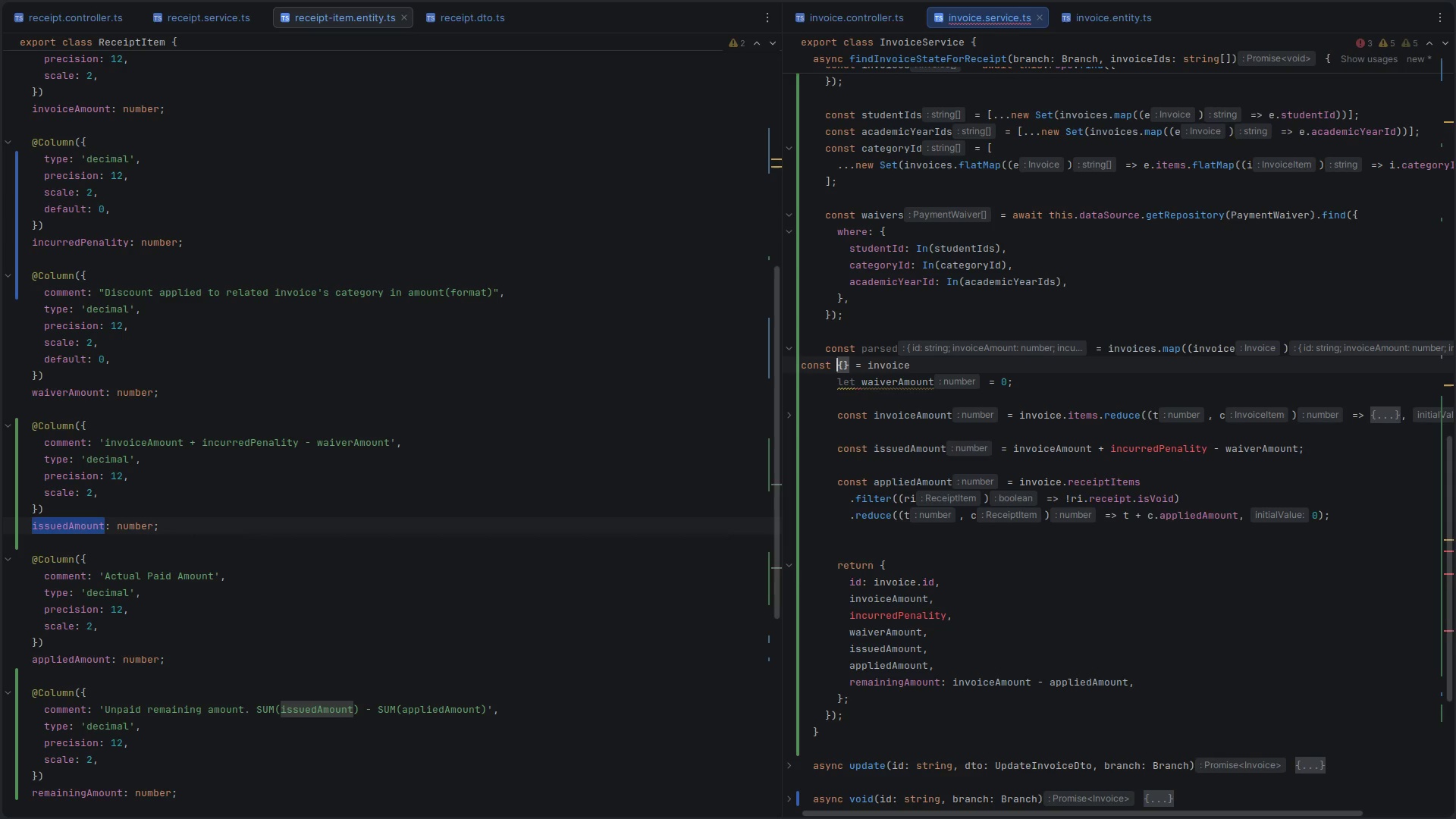 
key(ArrowRight)
 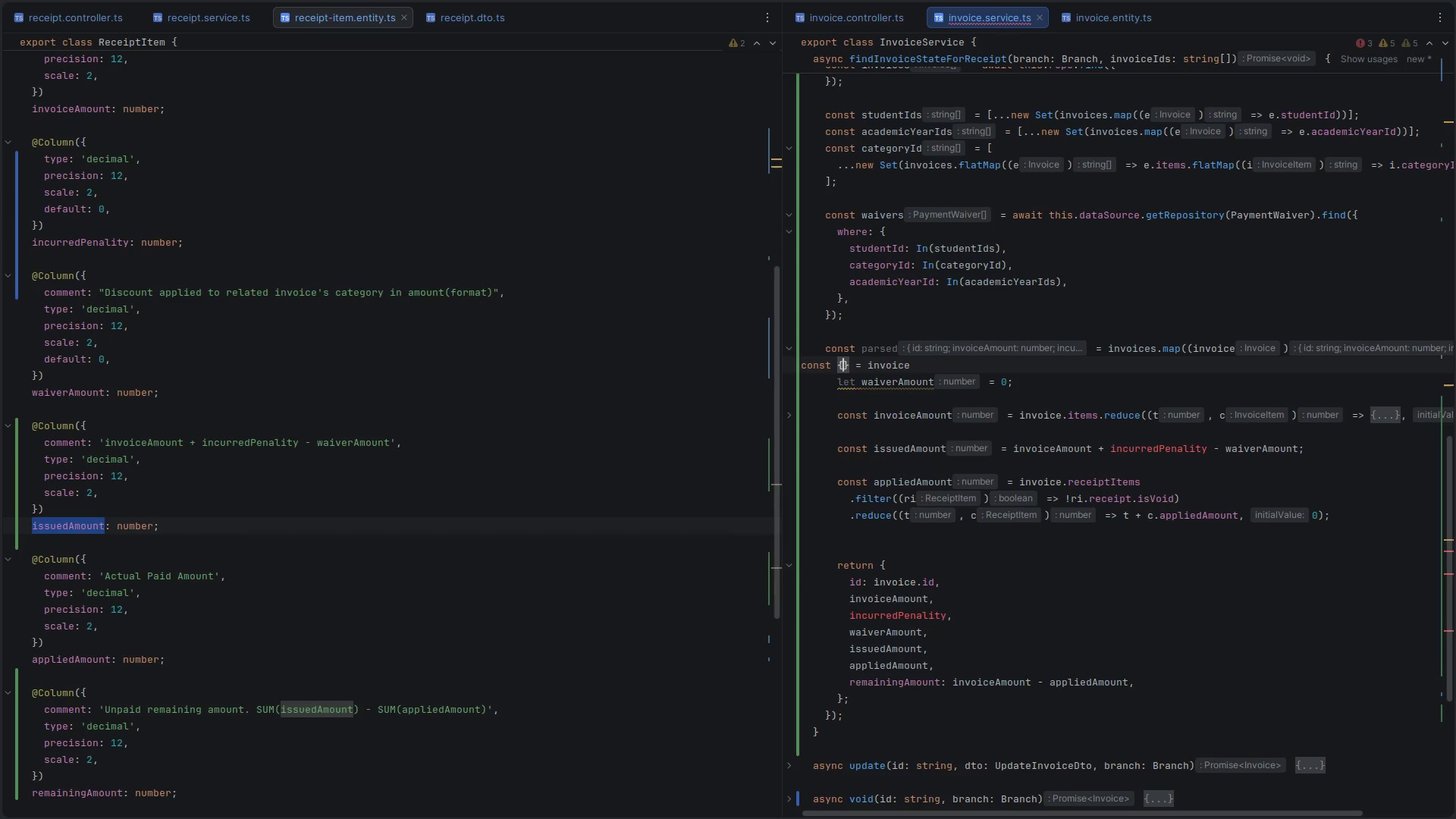 
type(in)
 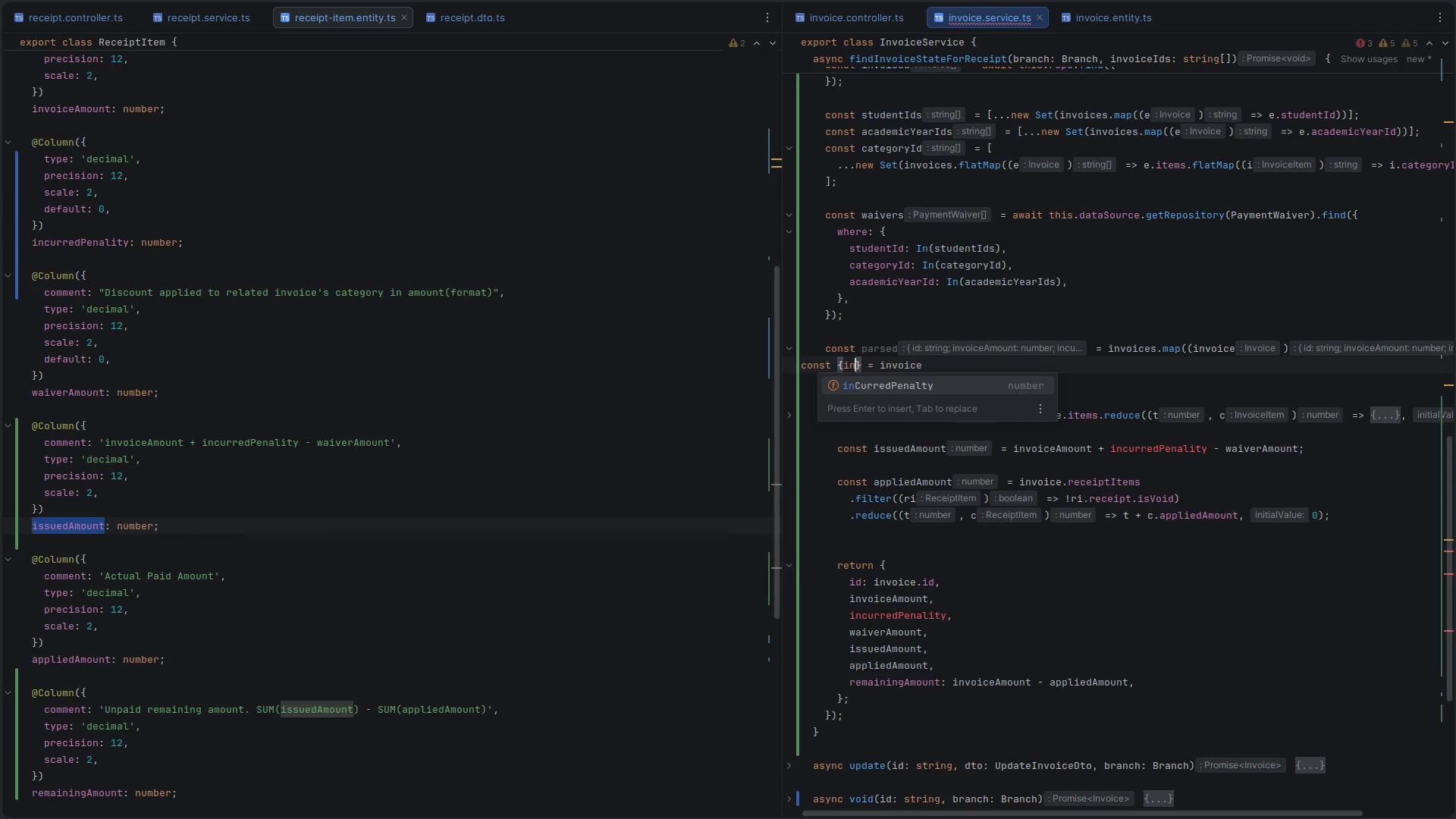 
key(Enter)
 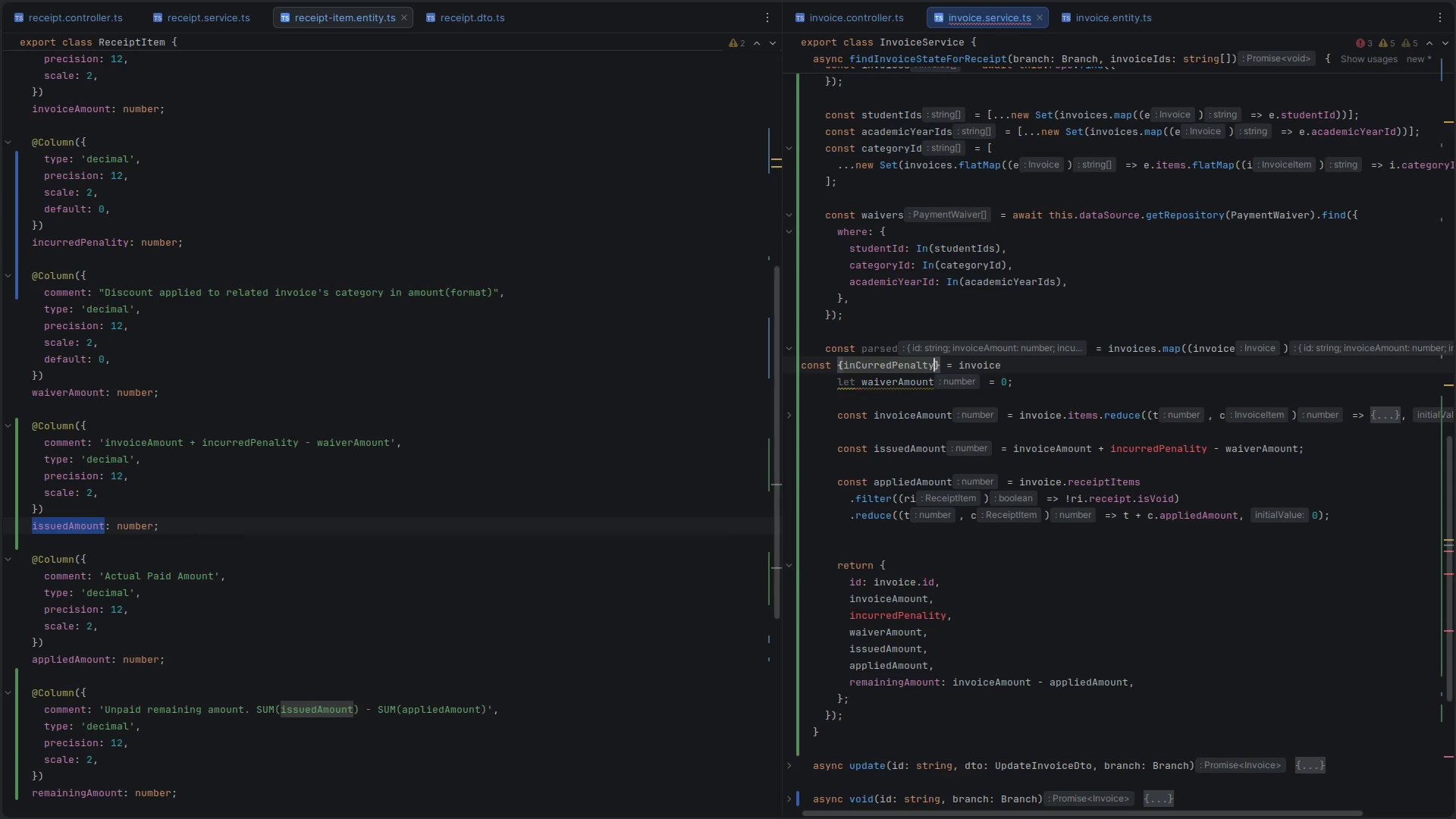 
type(,ite)
 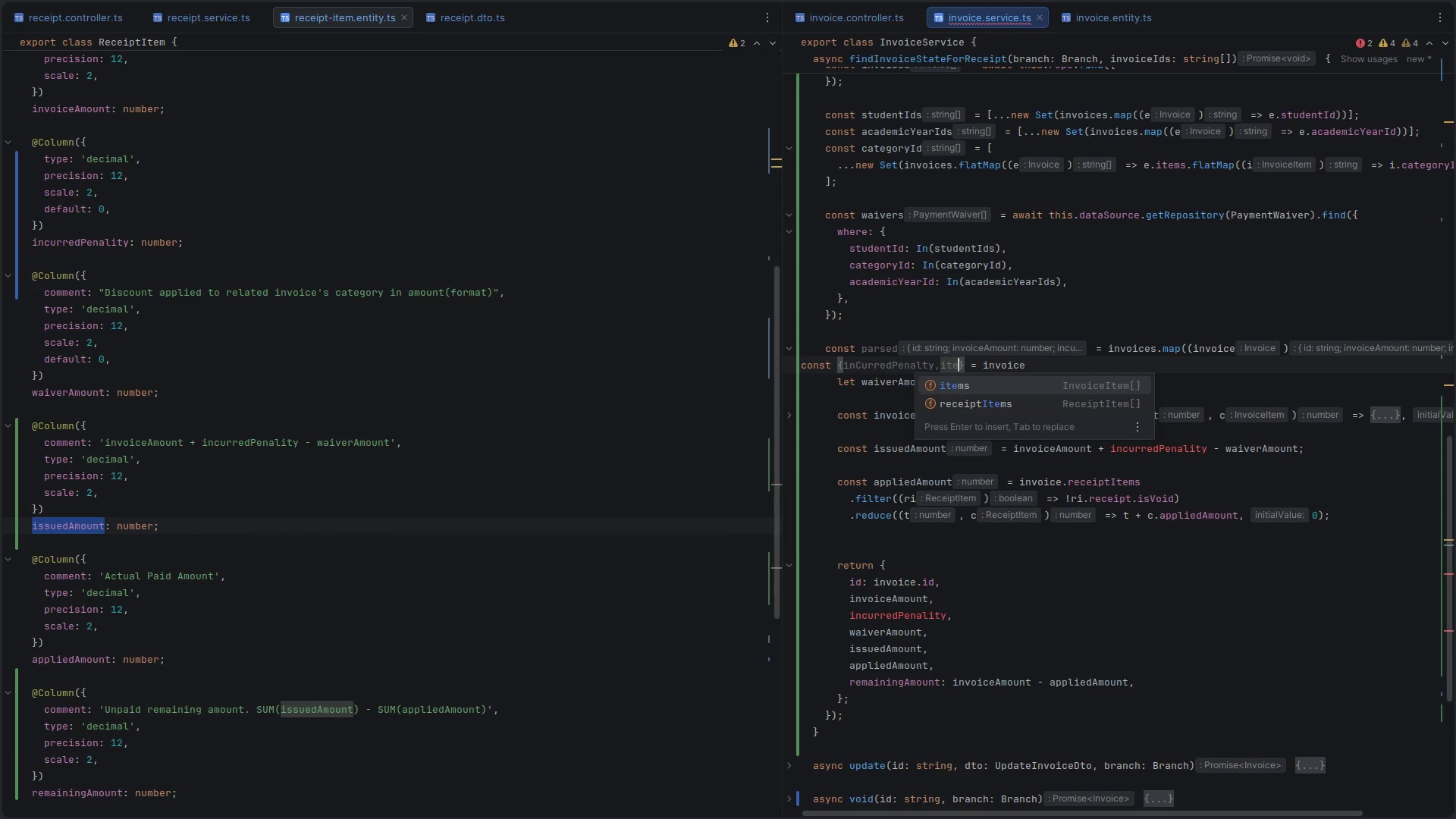 
key(Enter)
 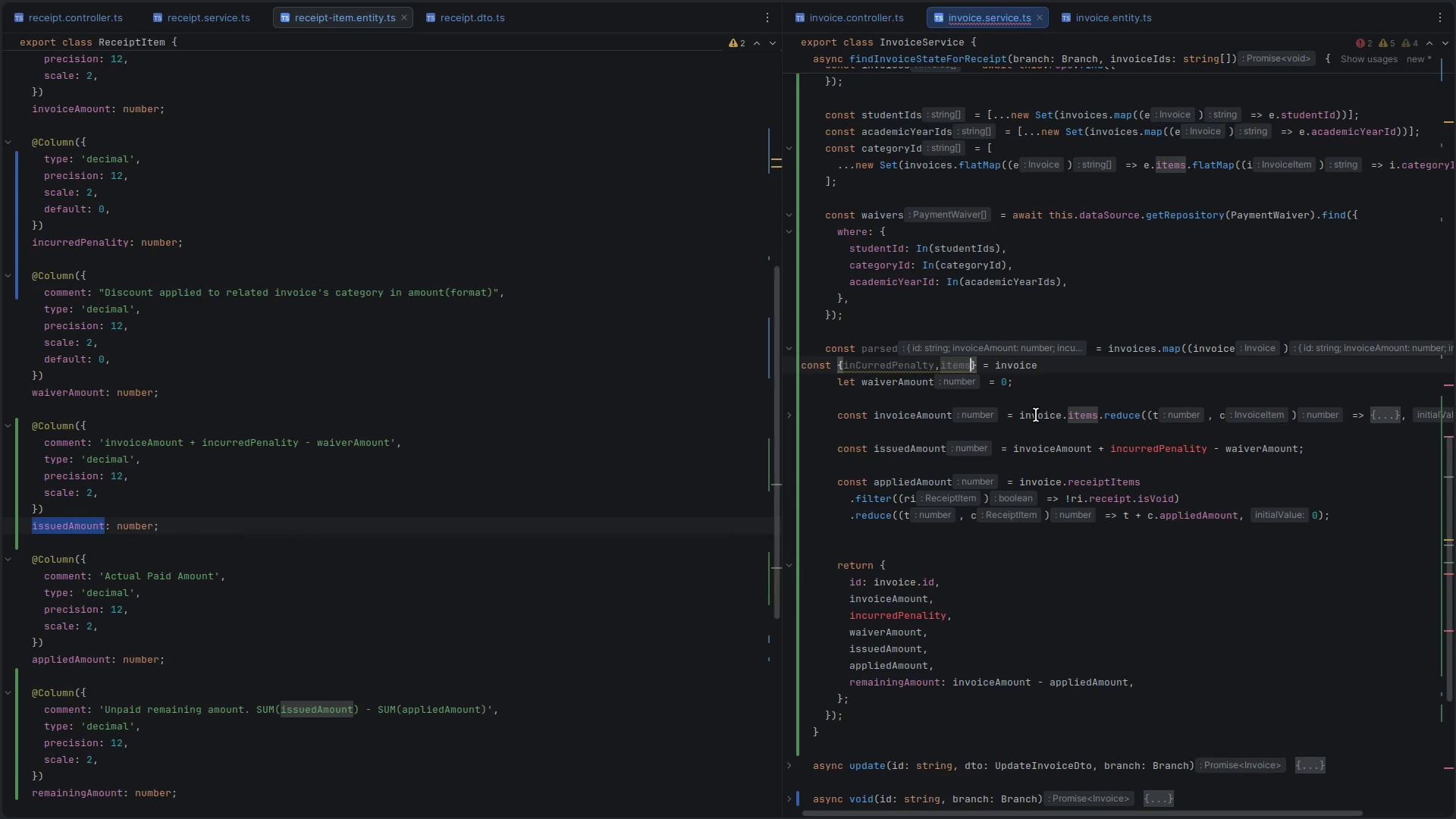 
type(r)
key(Backspace)
type(,re)
 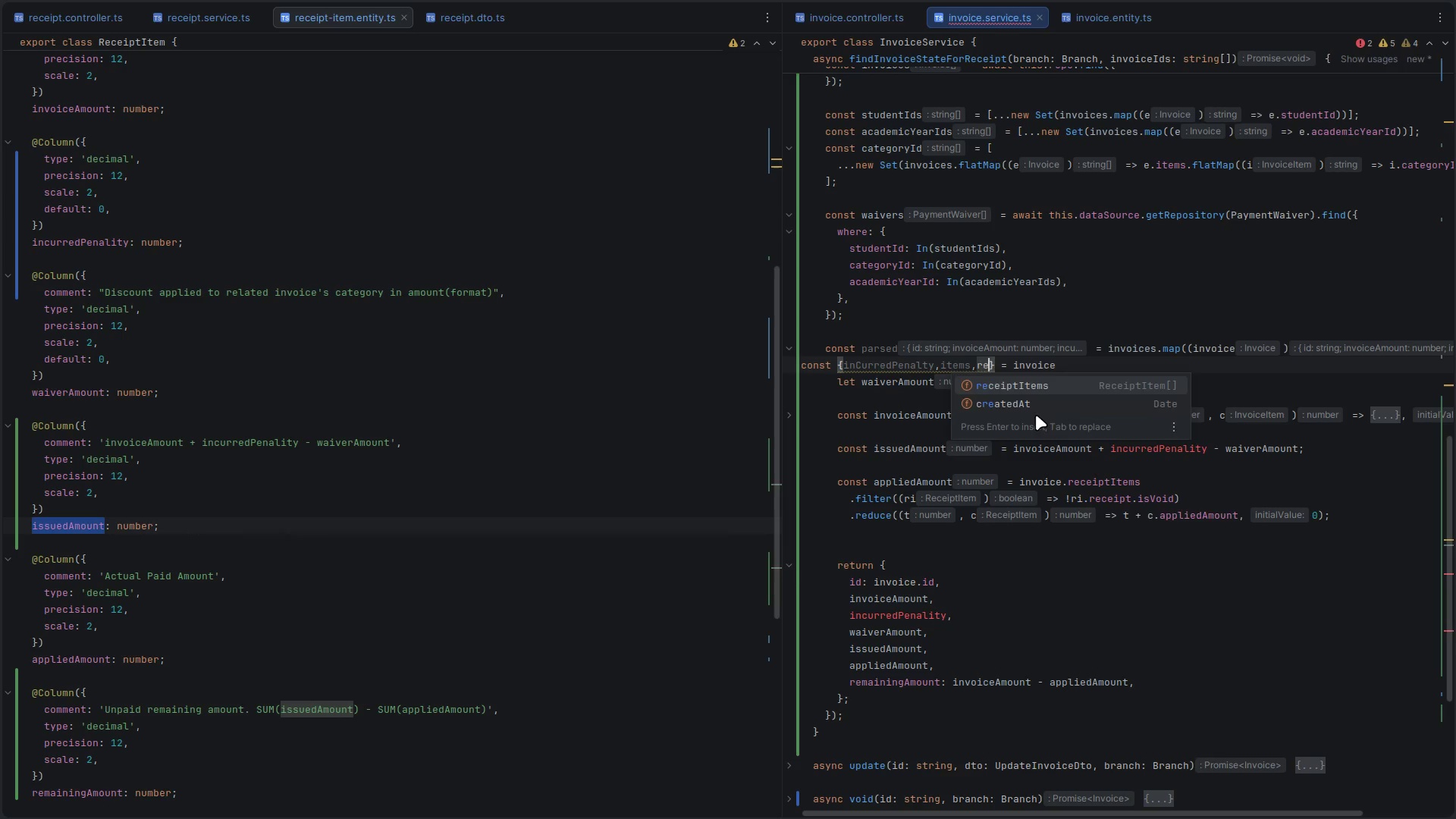 
key(Enter)
 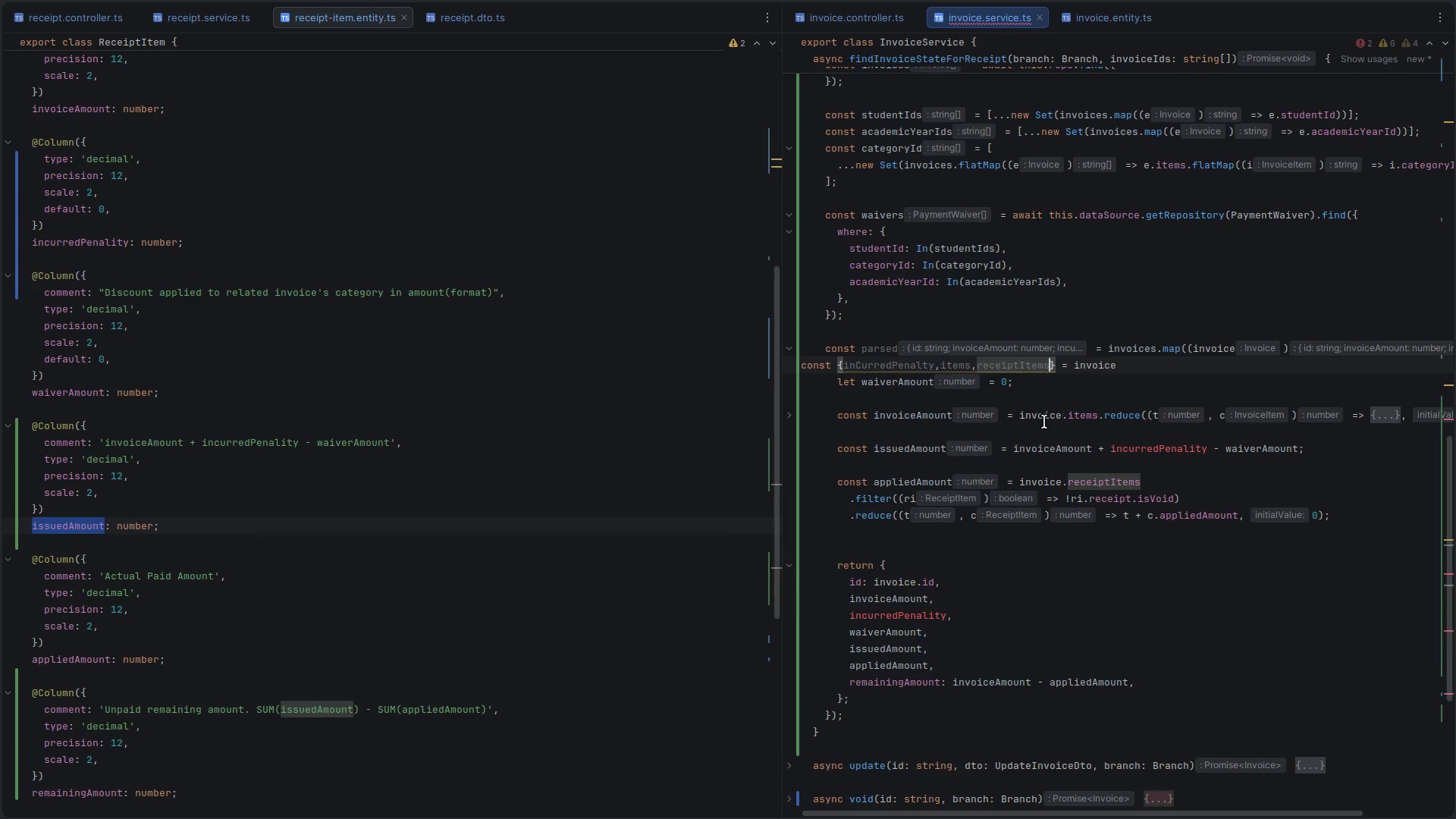 
double_click([1046, 419])
 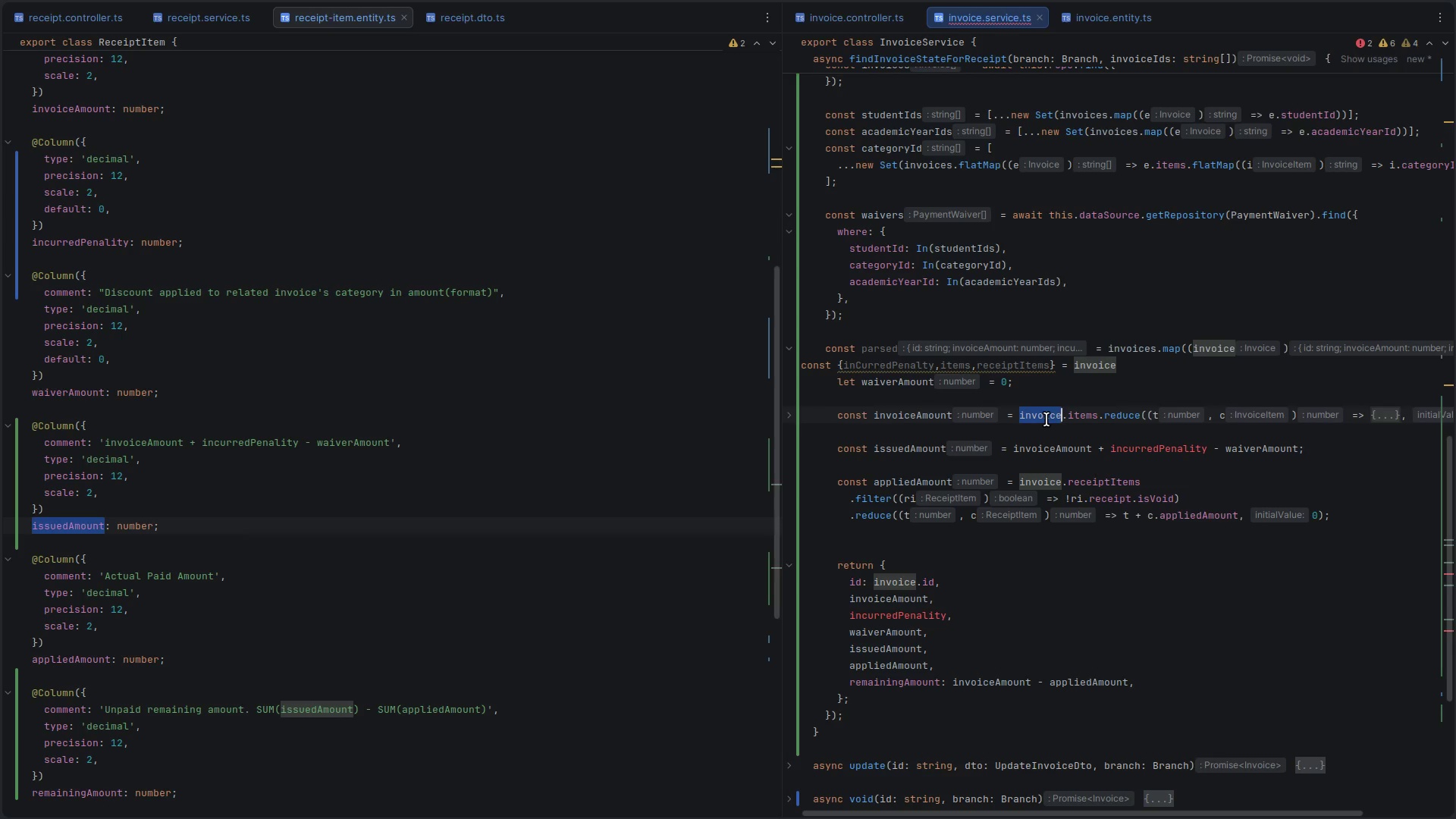 
key(Shift+ShiftRight)
 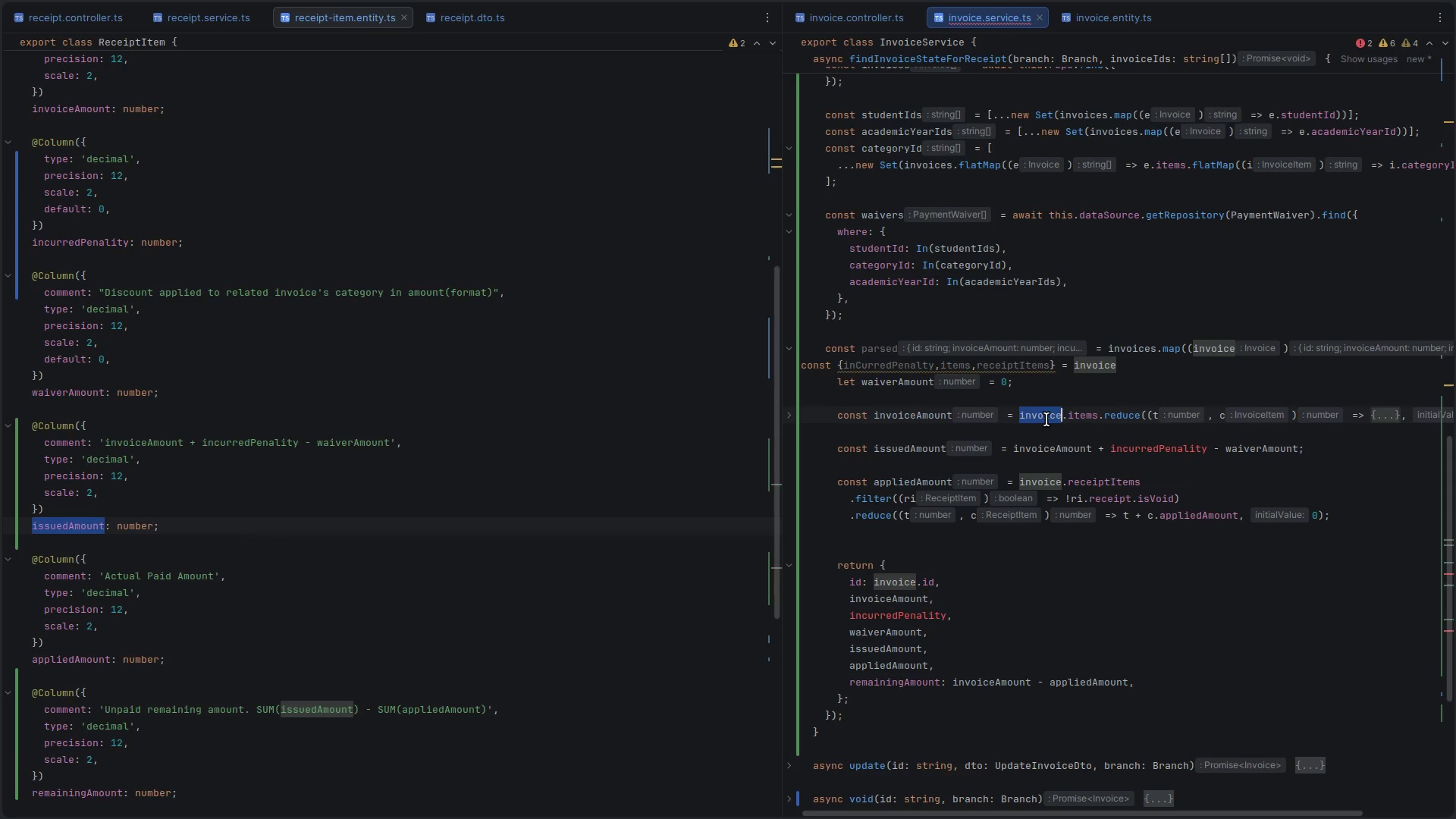 
key(Shift+ArrowRight)
 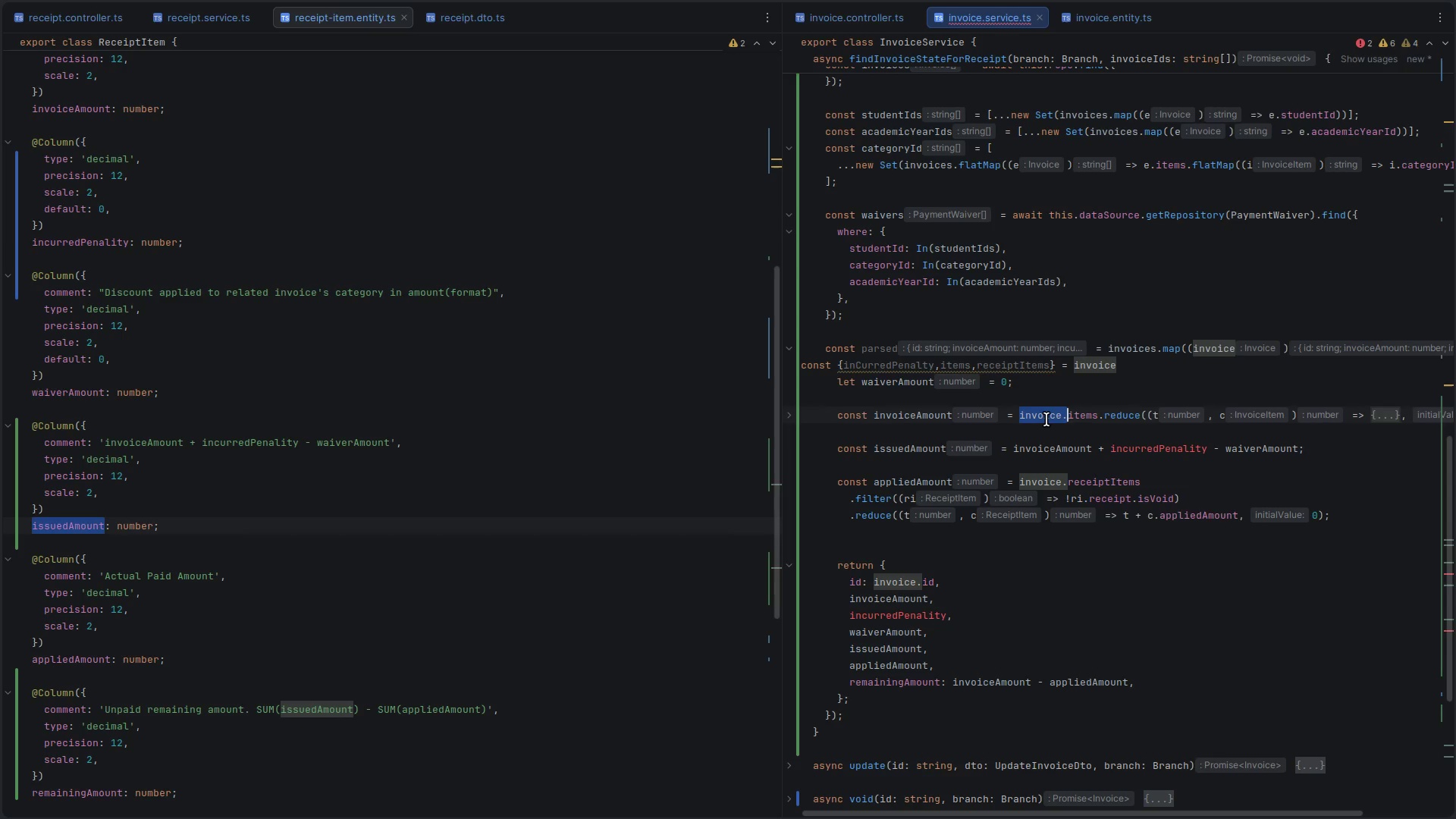 
key(Control+D)
 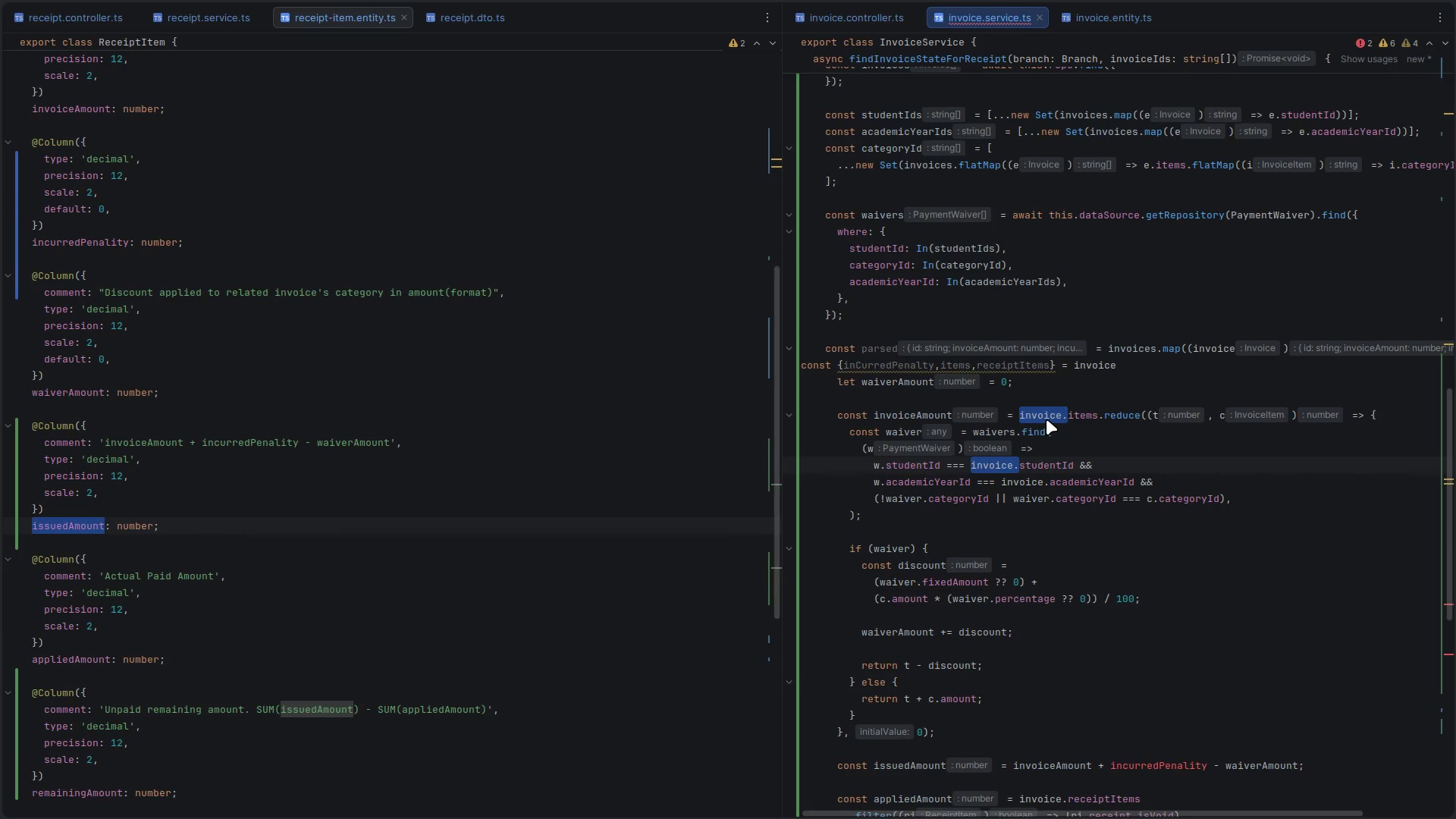 
double_click([1040, 414])
 